 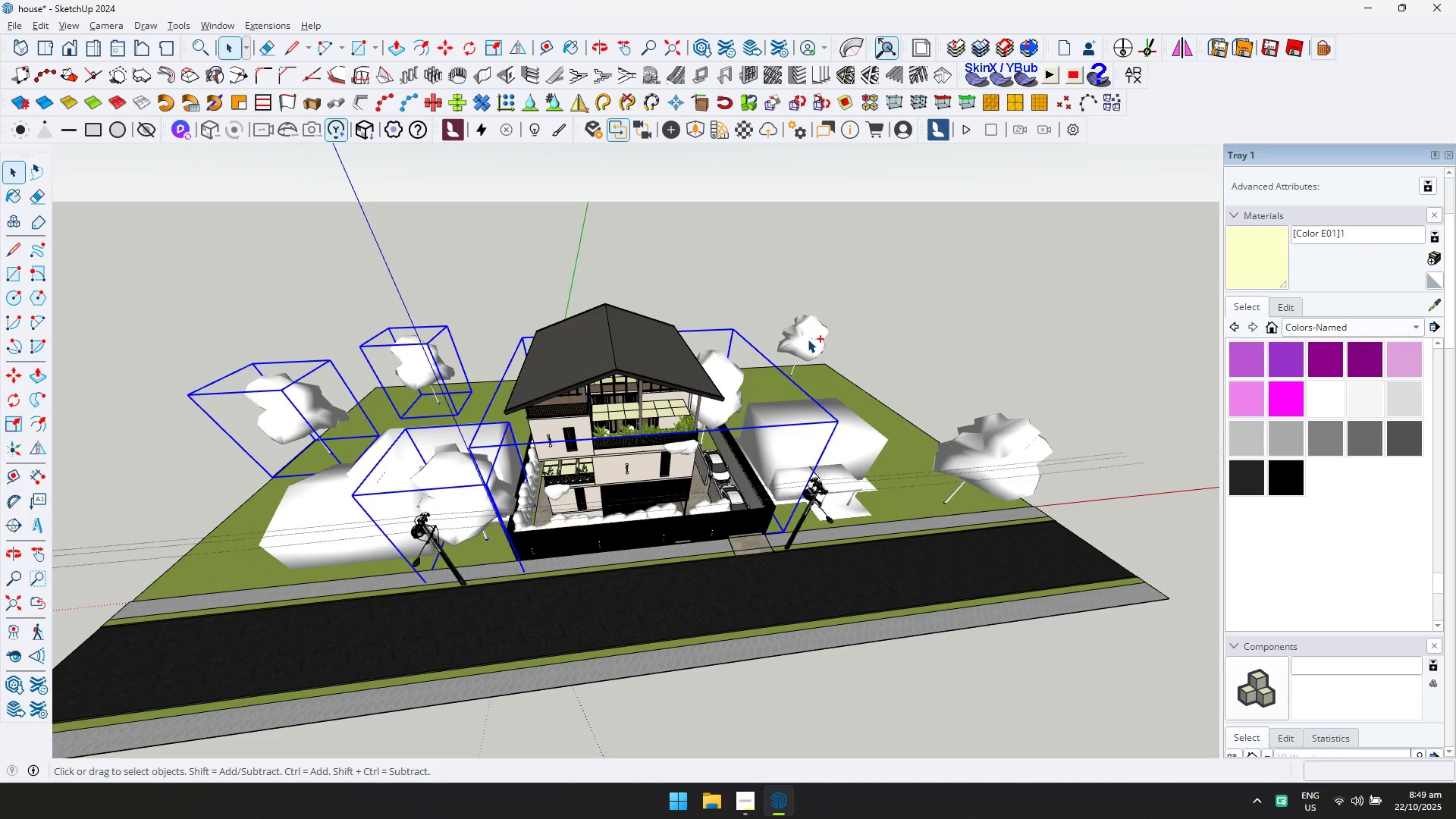 
left_click([727, 380])
 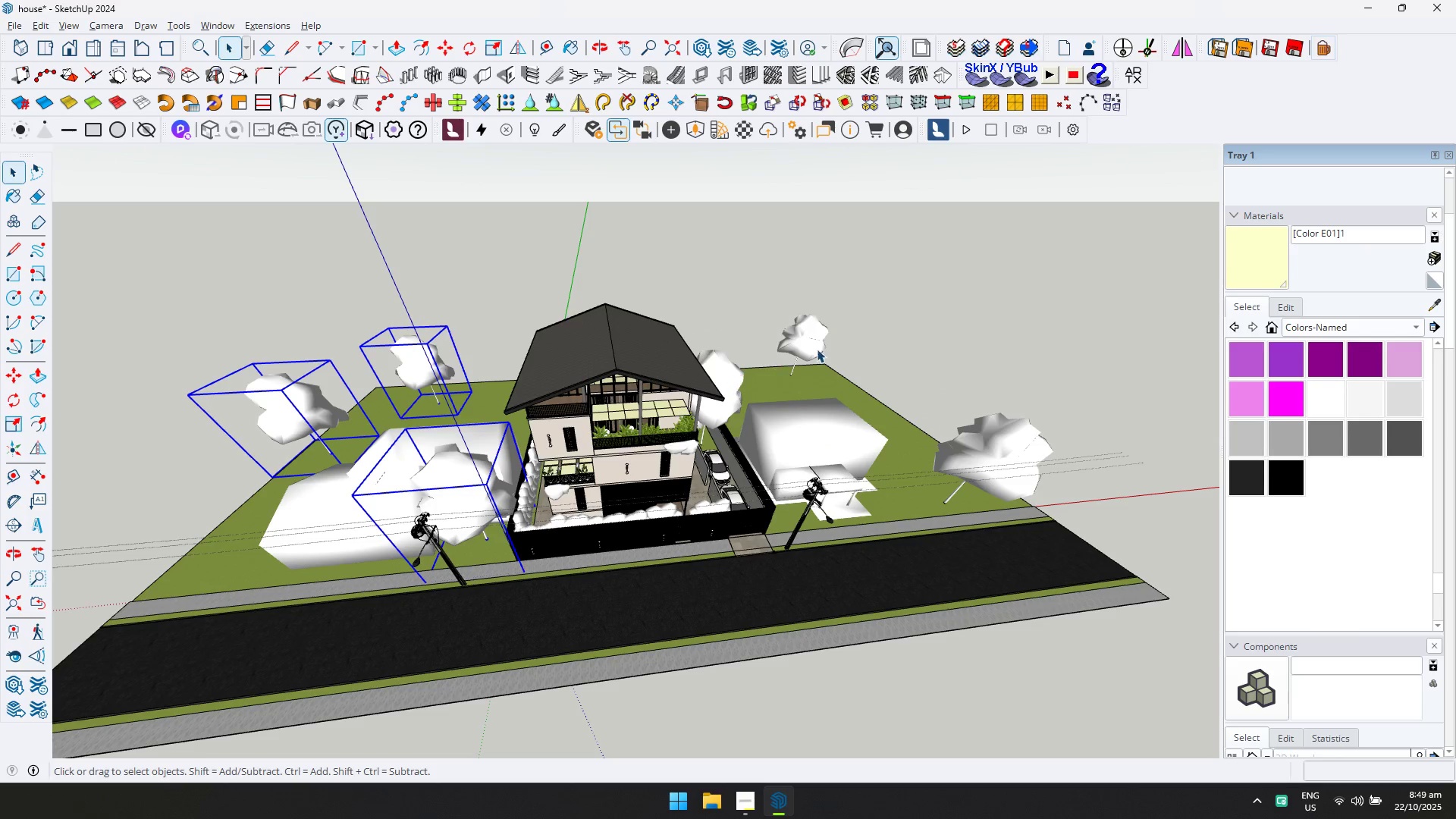 
hold_key(key=ControlLeft, duration=0.96)
double_click([817, 347])
 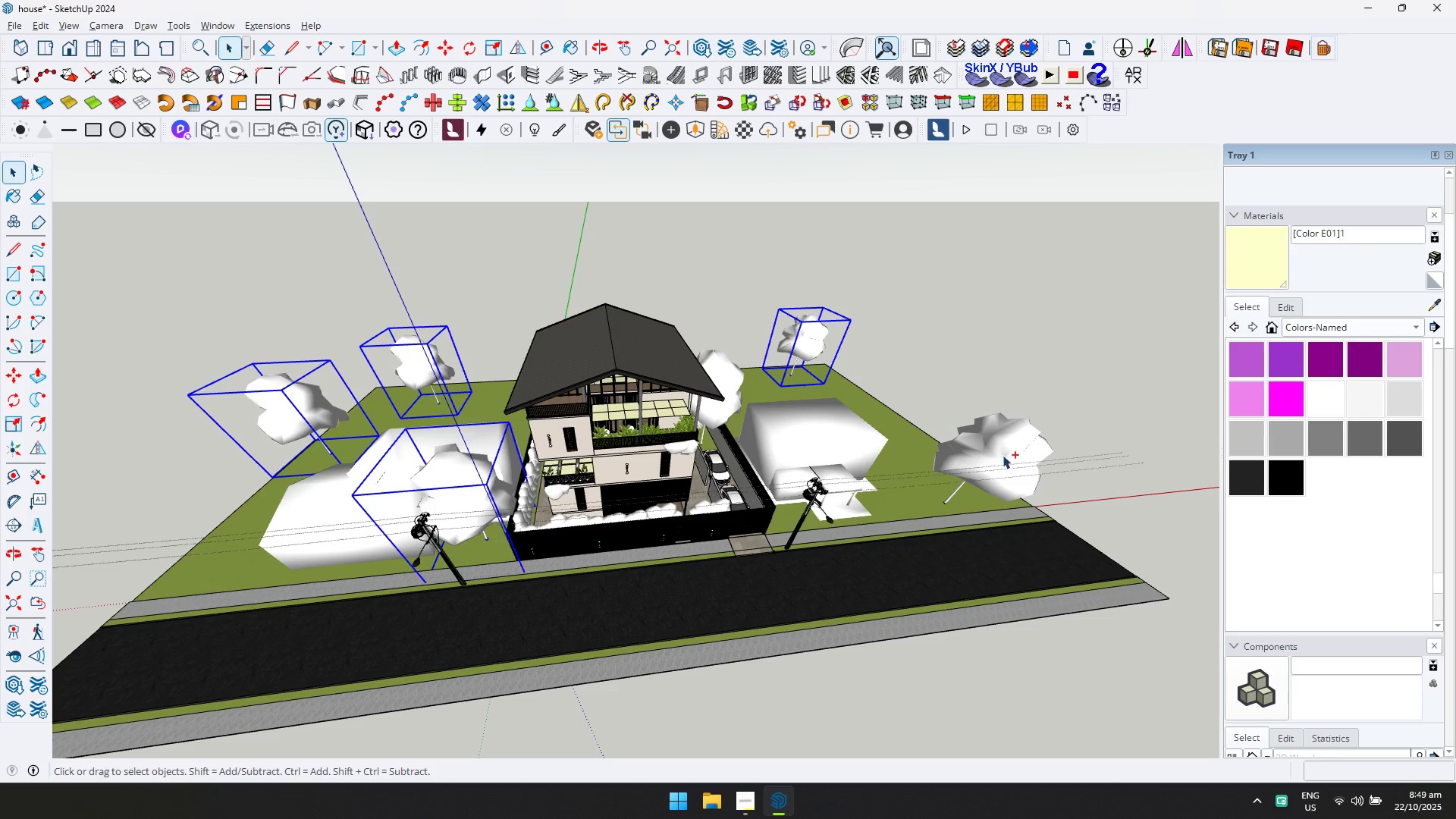 
triple_click([1003, 455])
 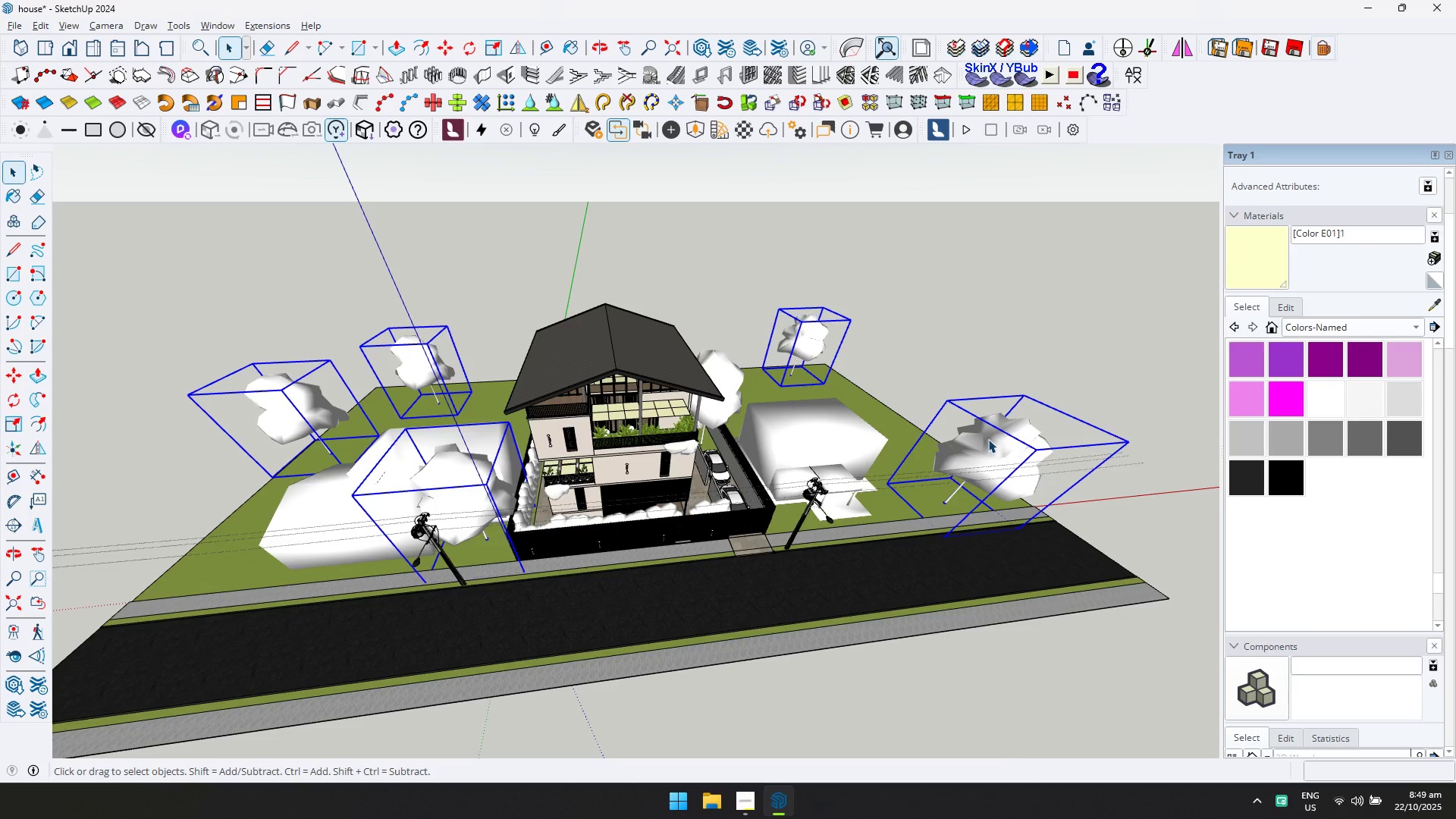 
right_click([988, 439])
 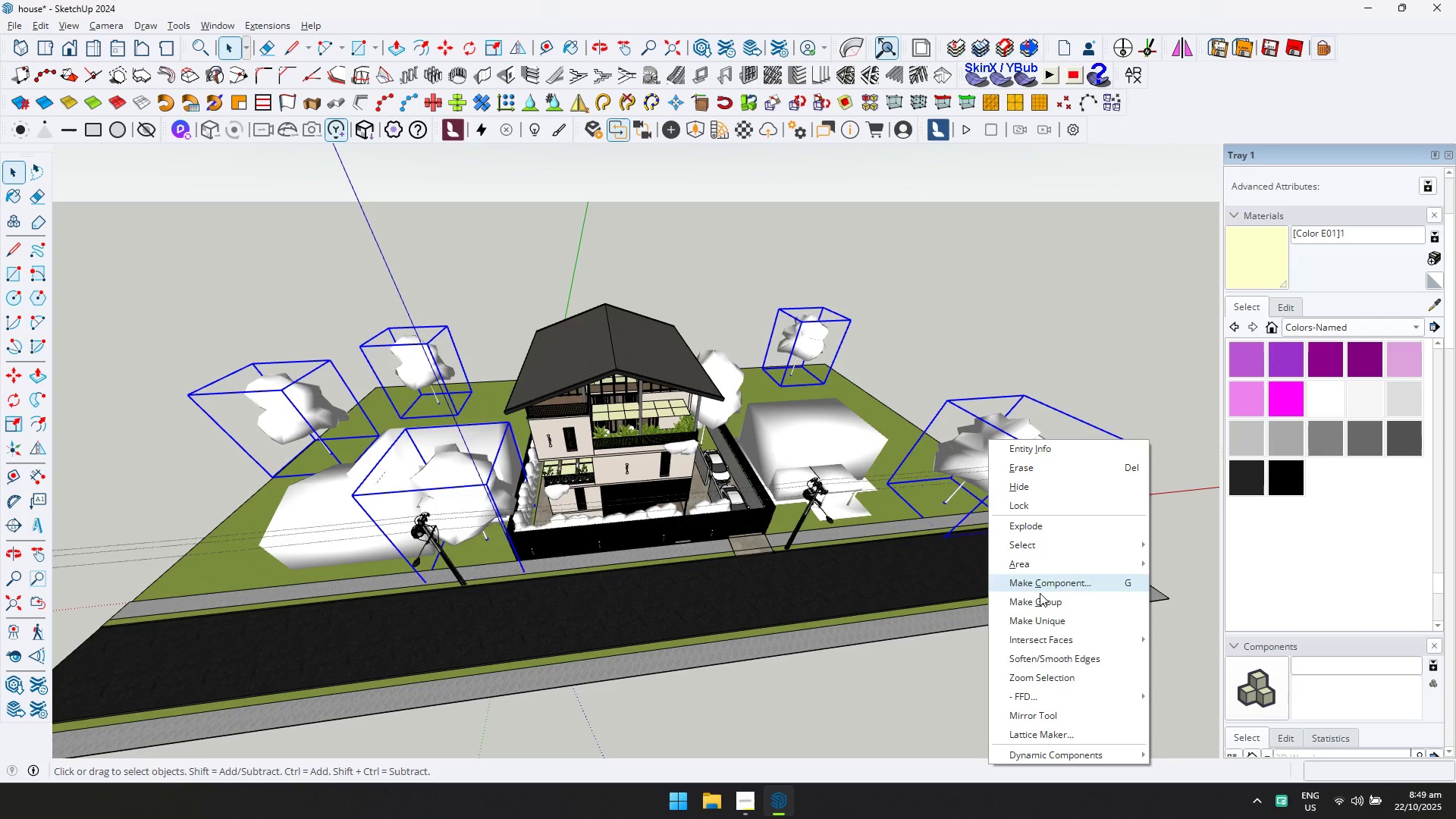 
left_click([1042, 599])
 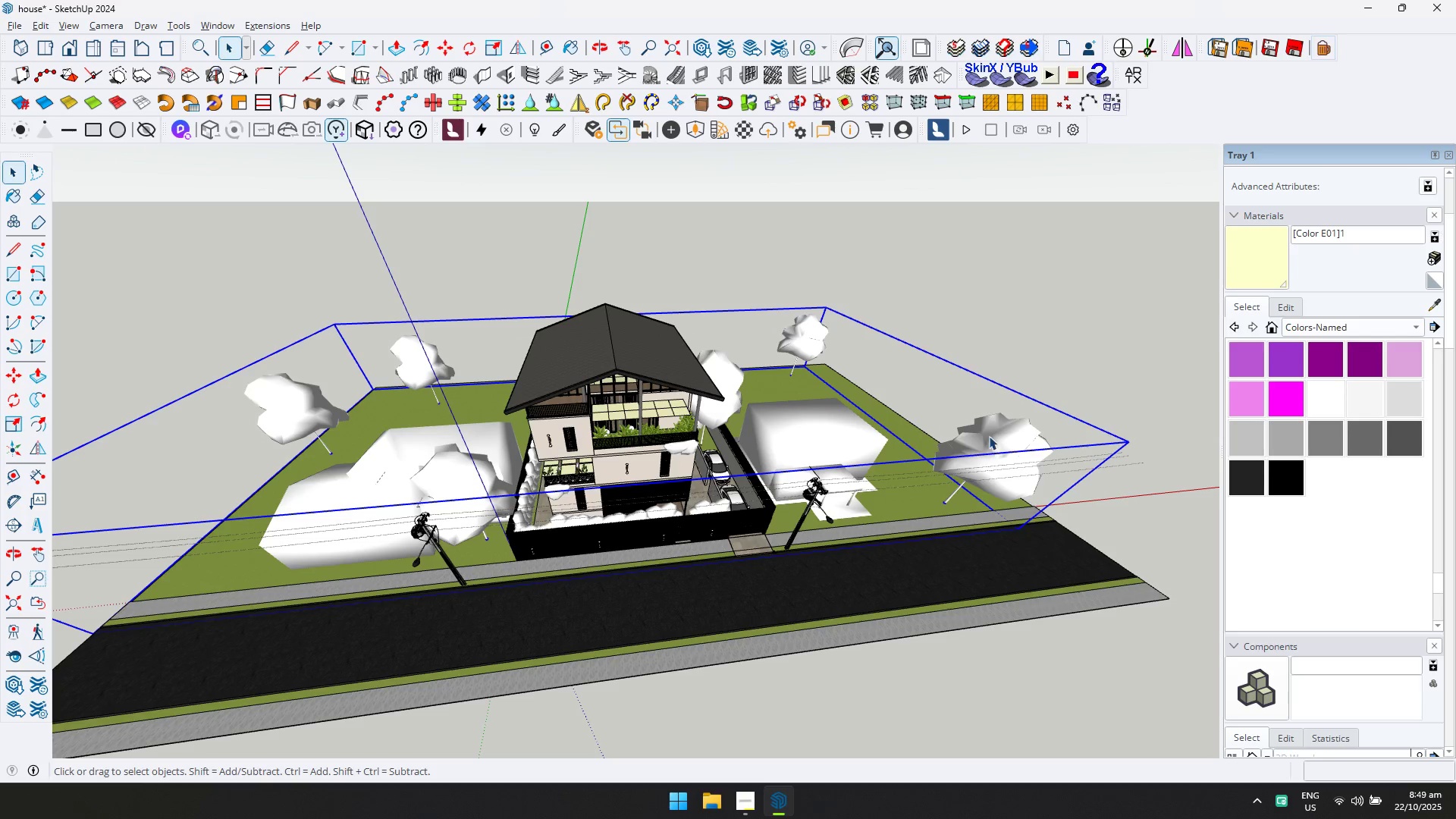 
double_click([989, 436])
 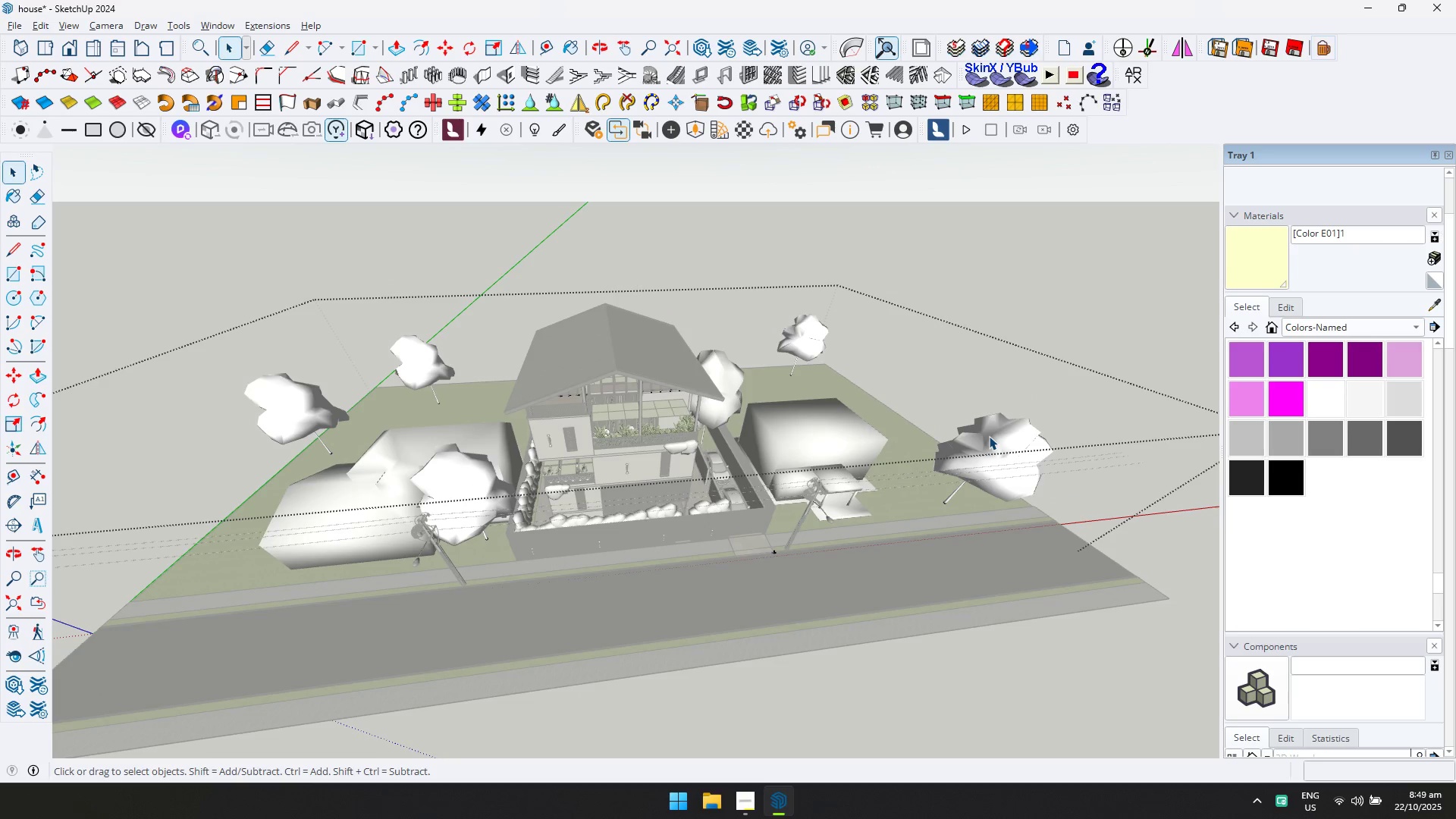 
type(dd)
 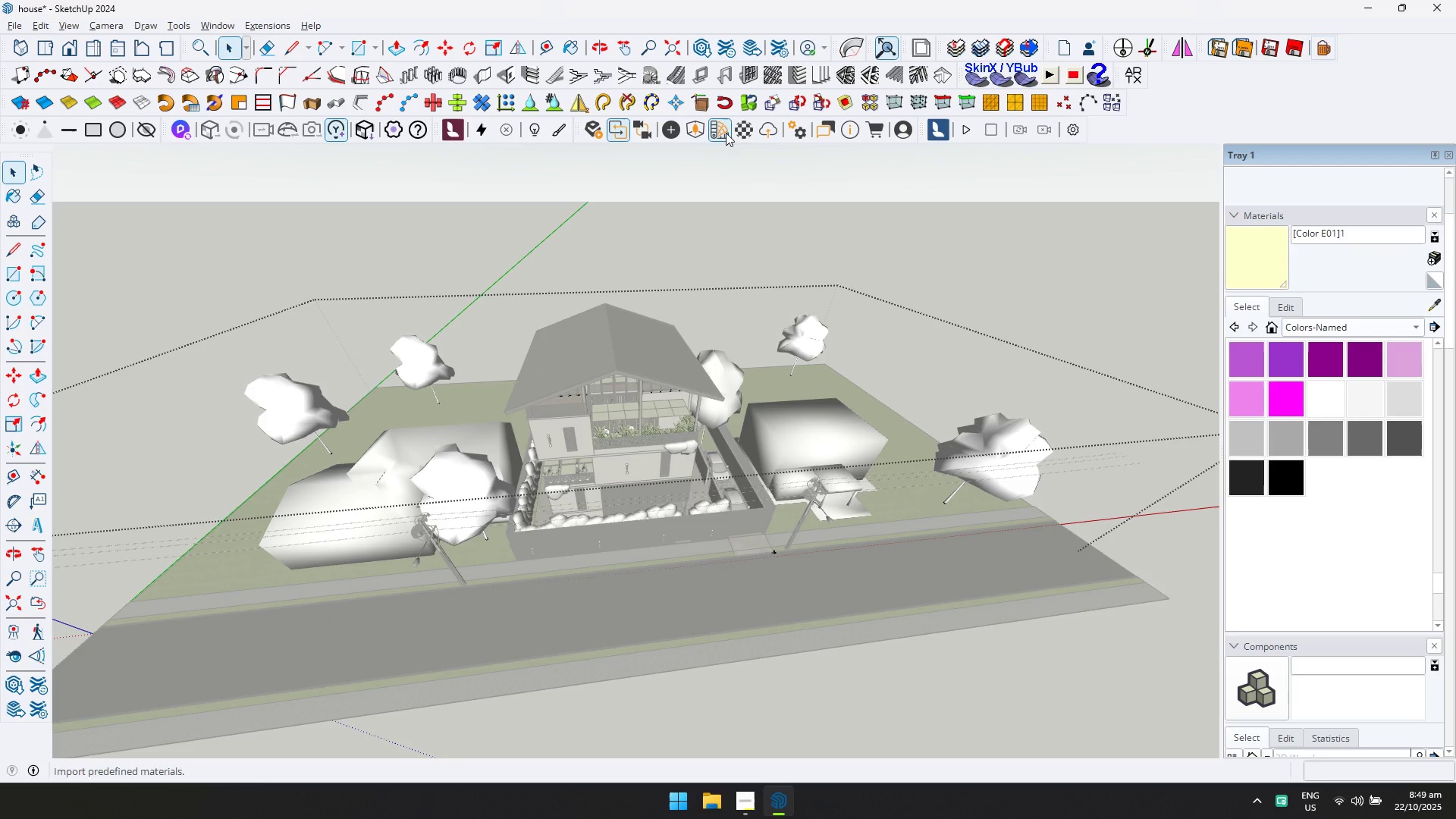 
left_click([694, 134])
 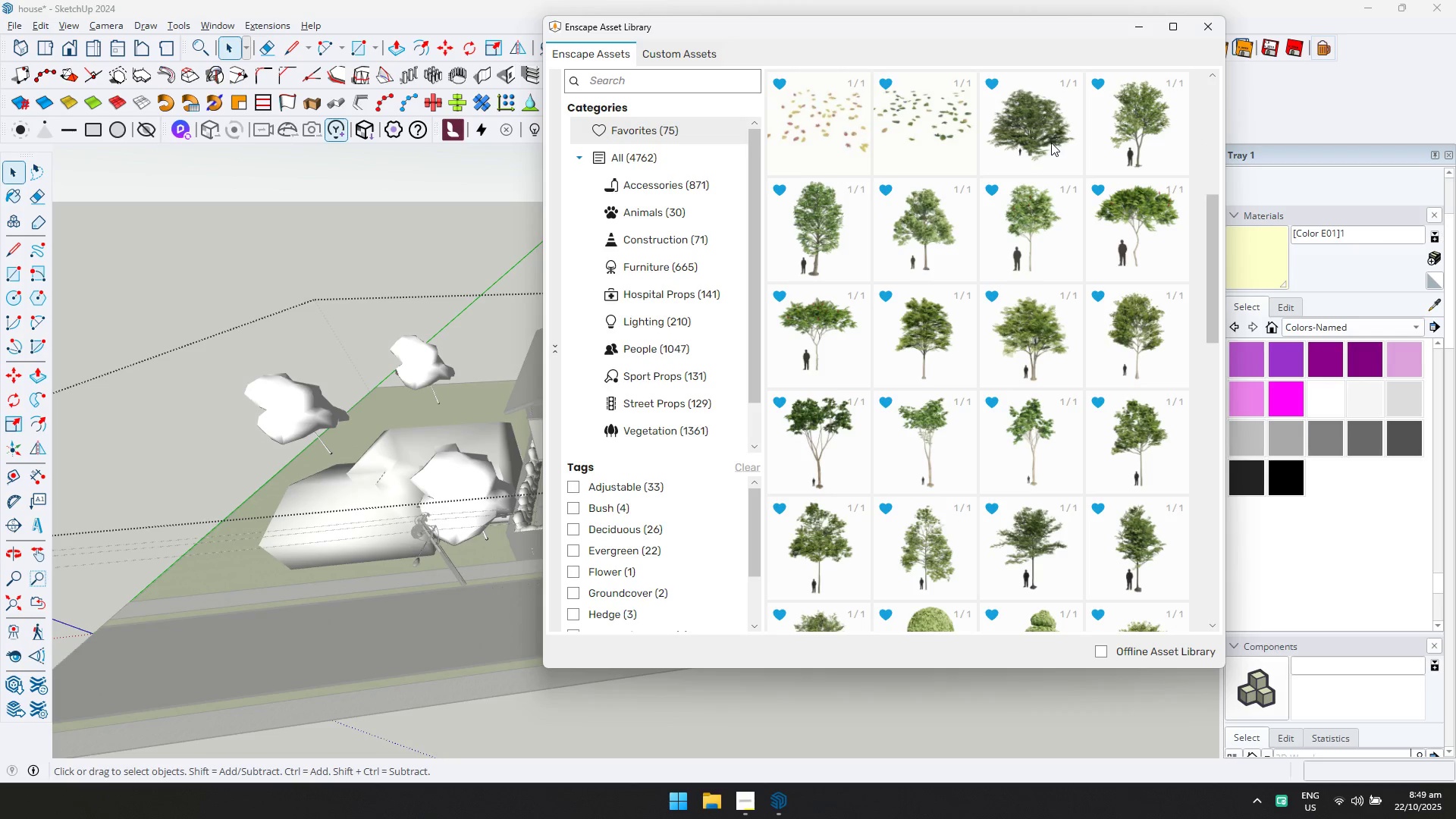 
double_click([1033, 143])
 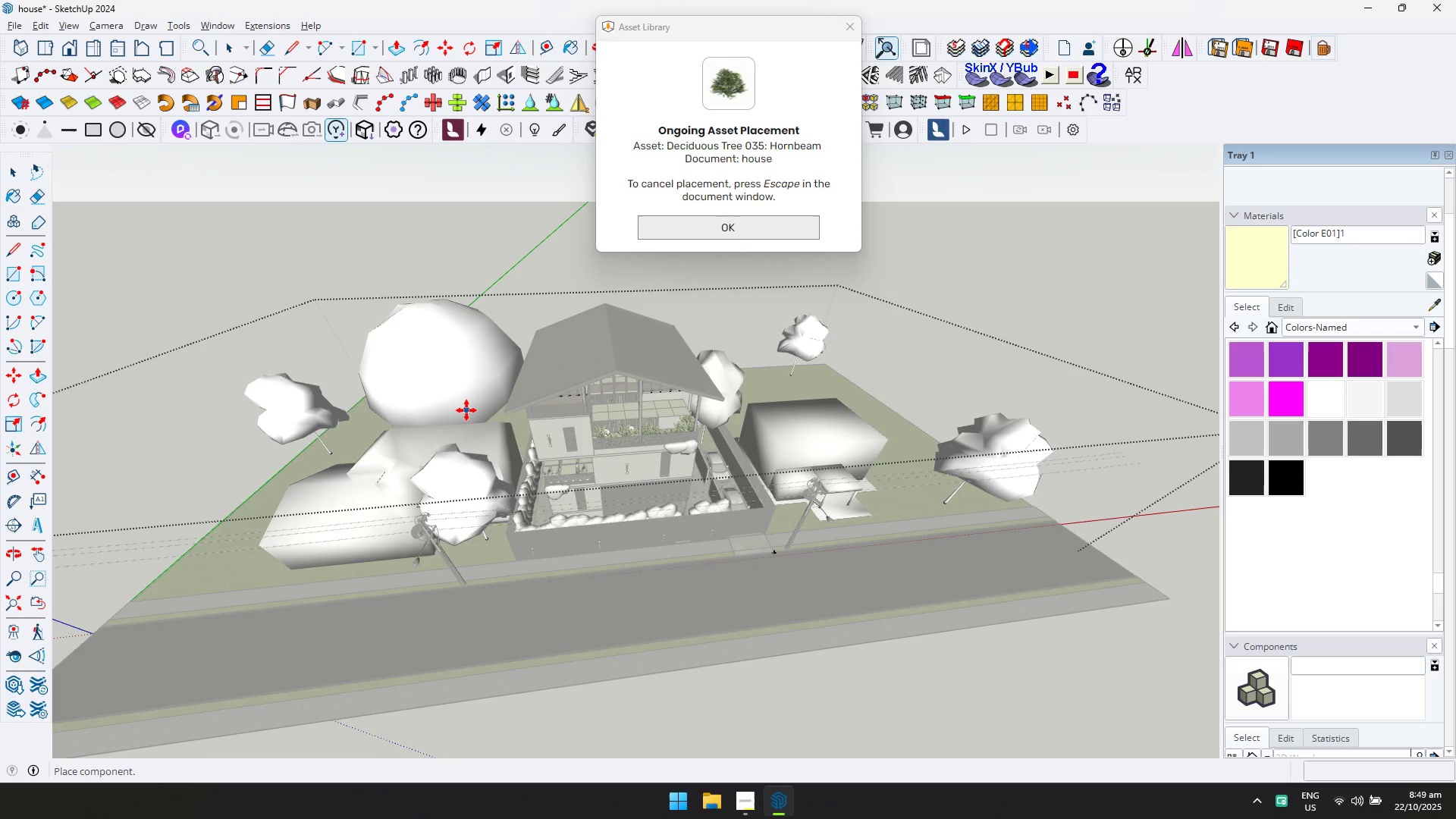 
left_click([466, 410])
 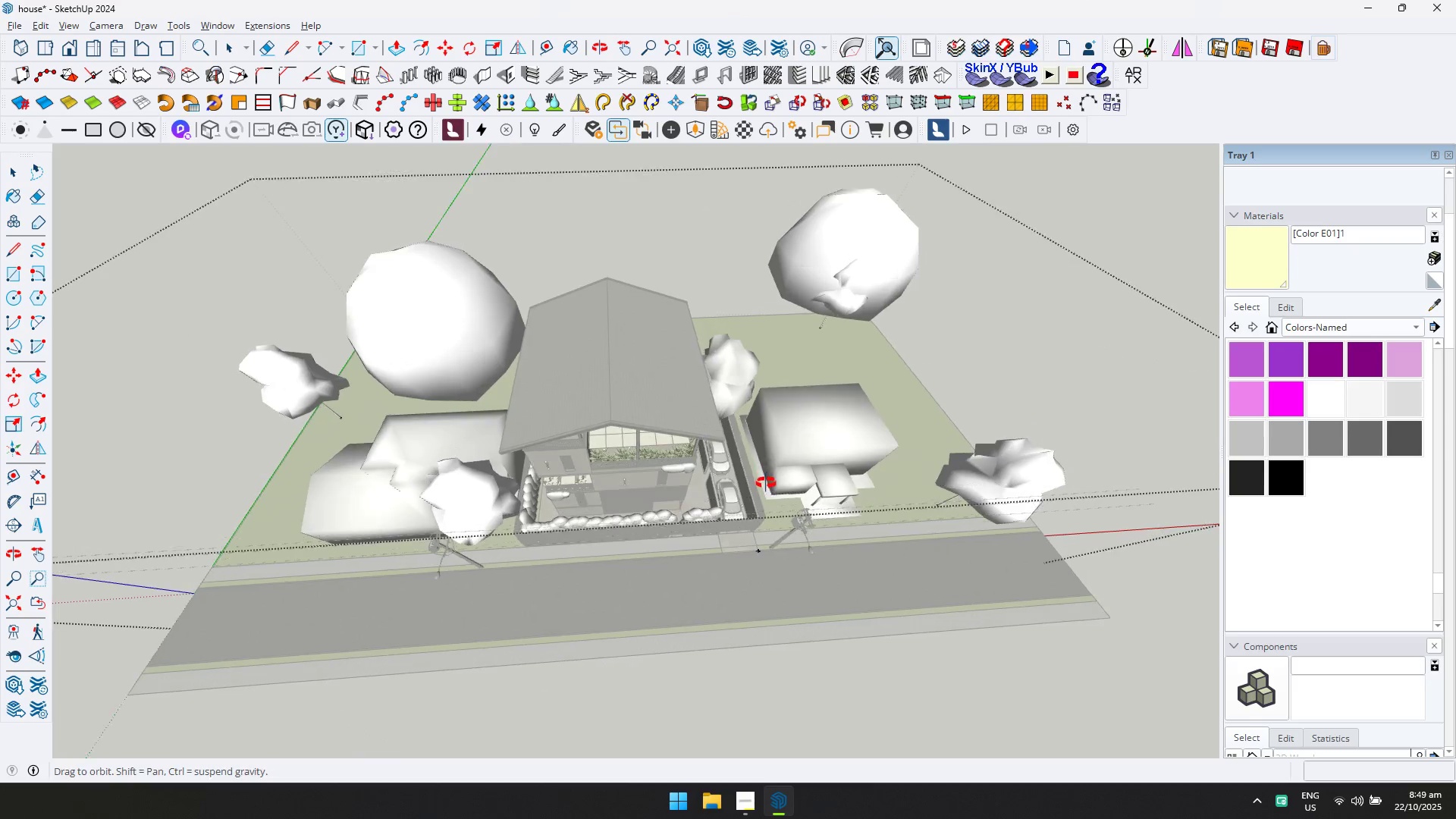 
left_click([773, 366])
 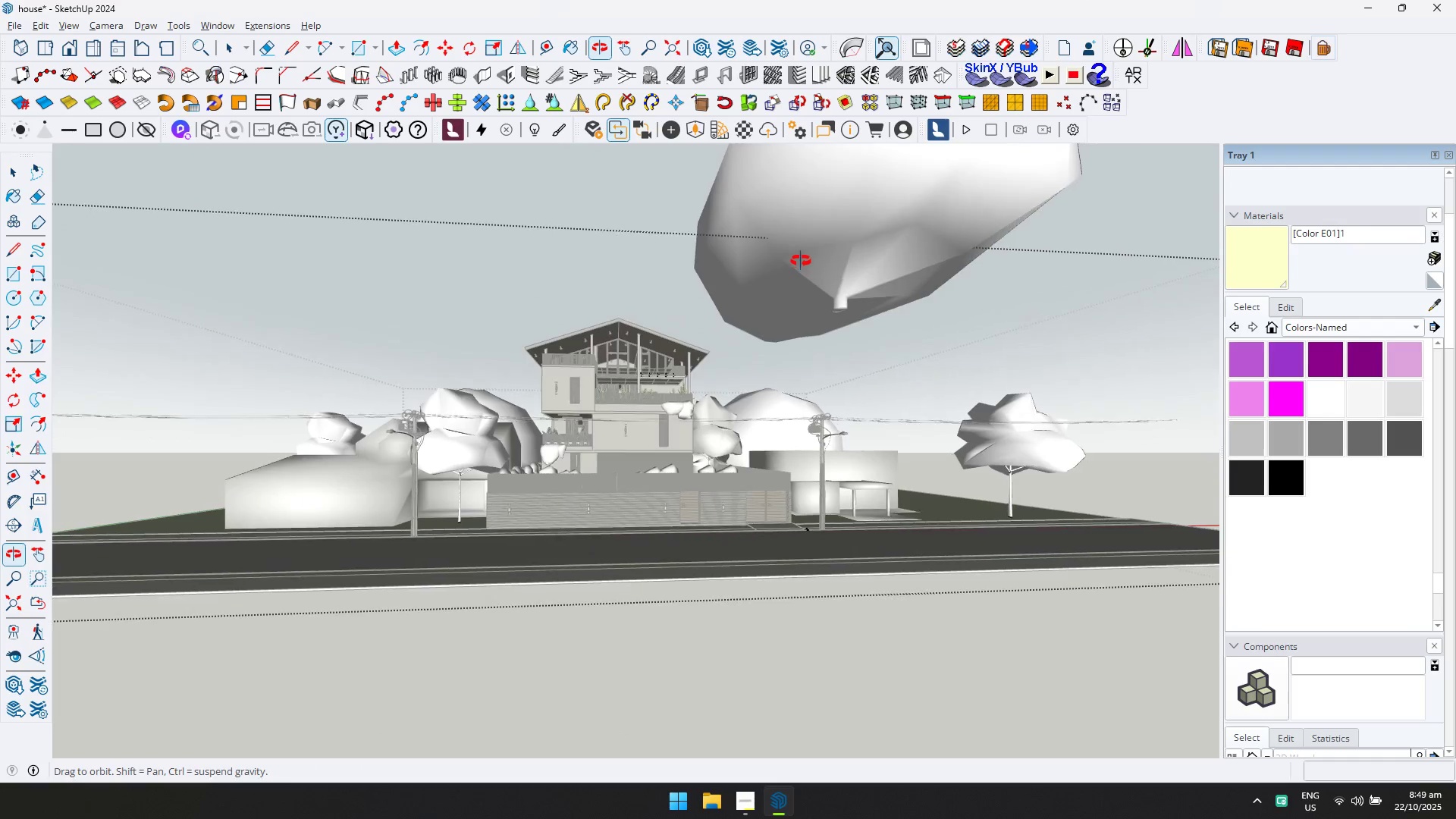 
type(dd)
key(Escape)
 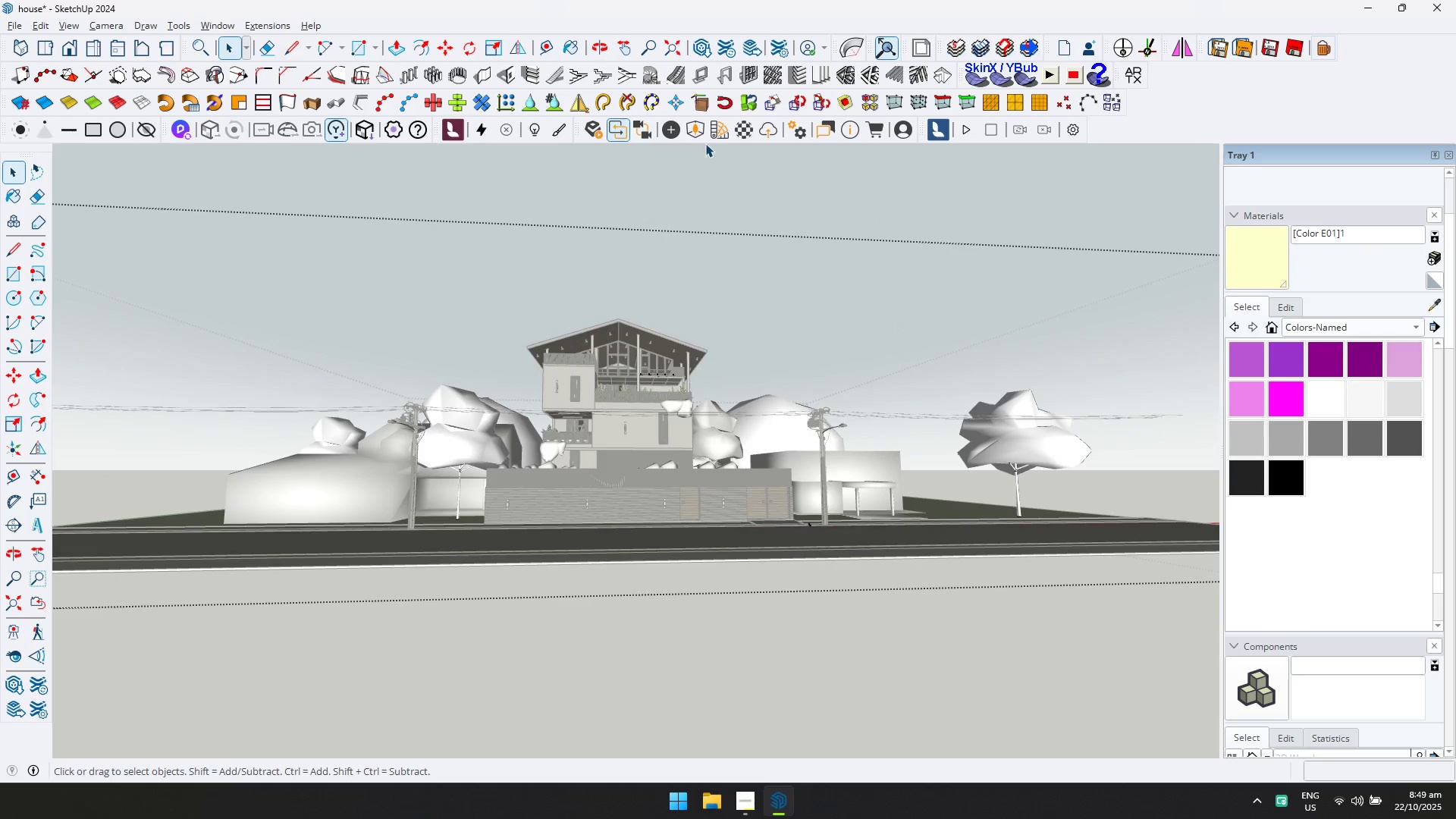 
left_click([694, 131])
 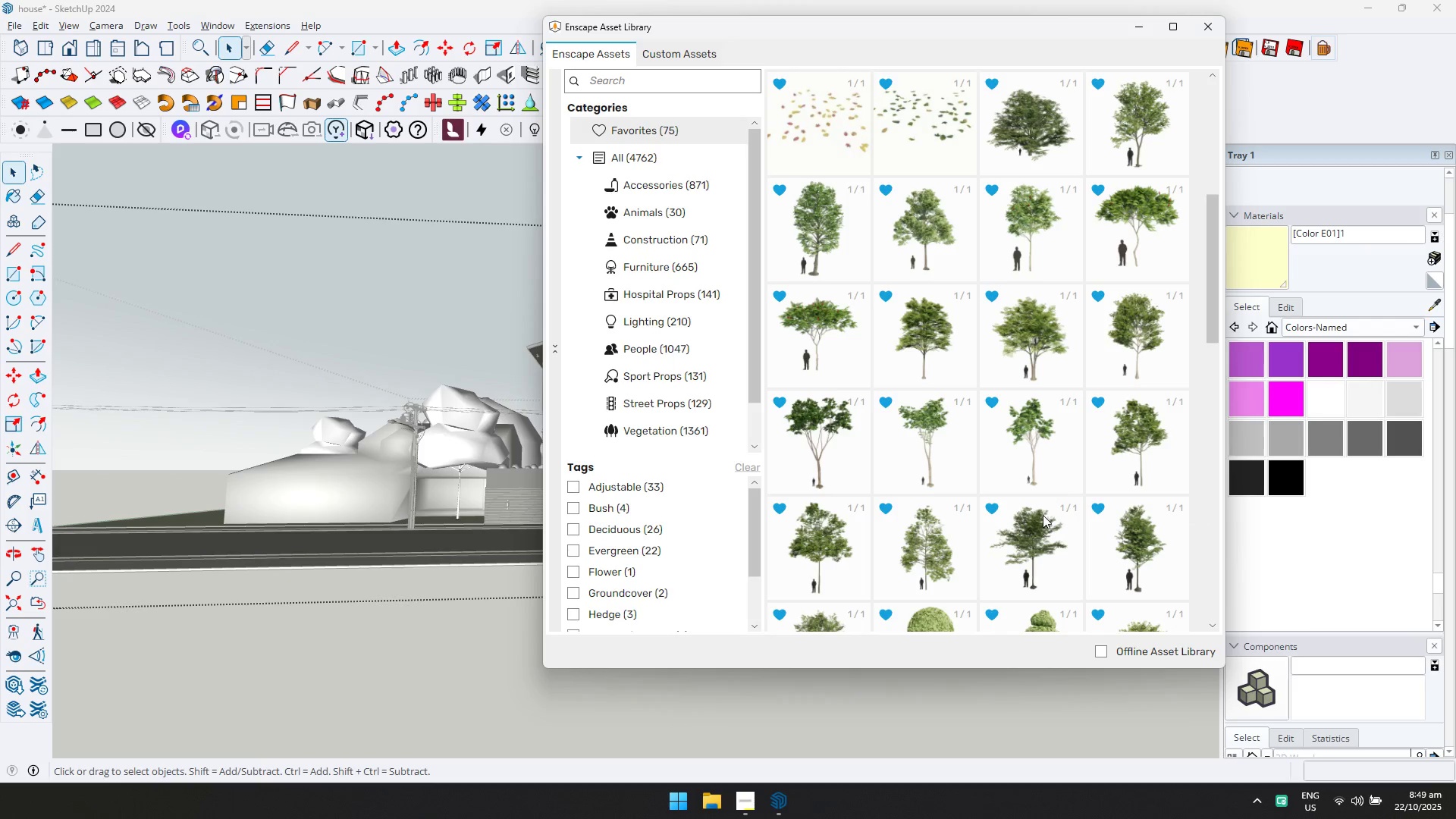 
scroll: coordinate [1043, 515], scroll_direction: down, amount: 2.0
 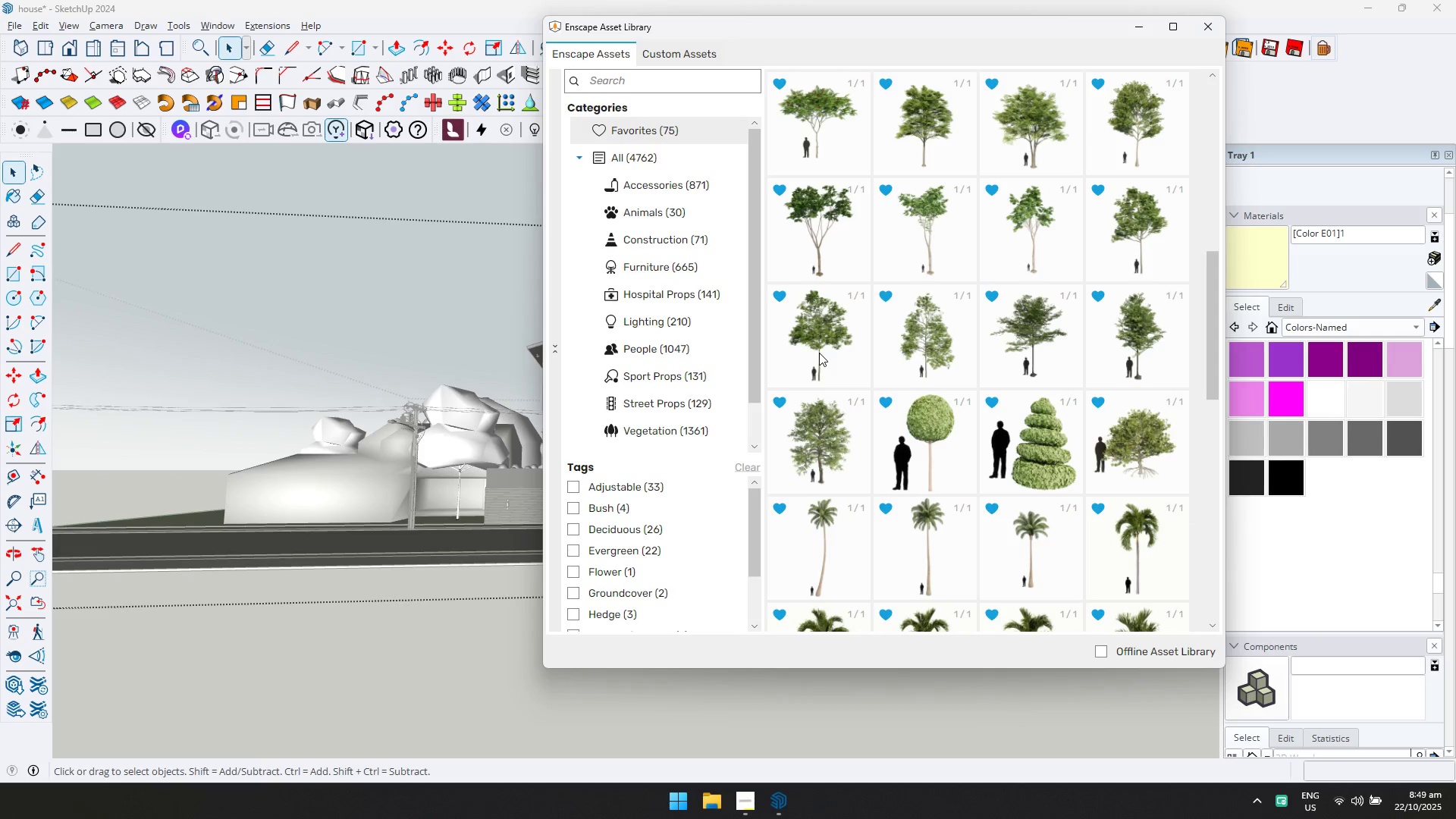 
double_click([819, 353])
 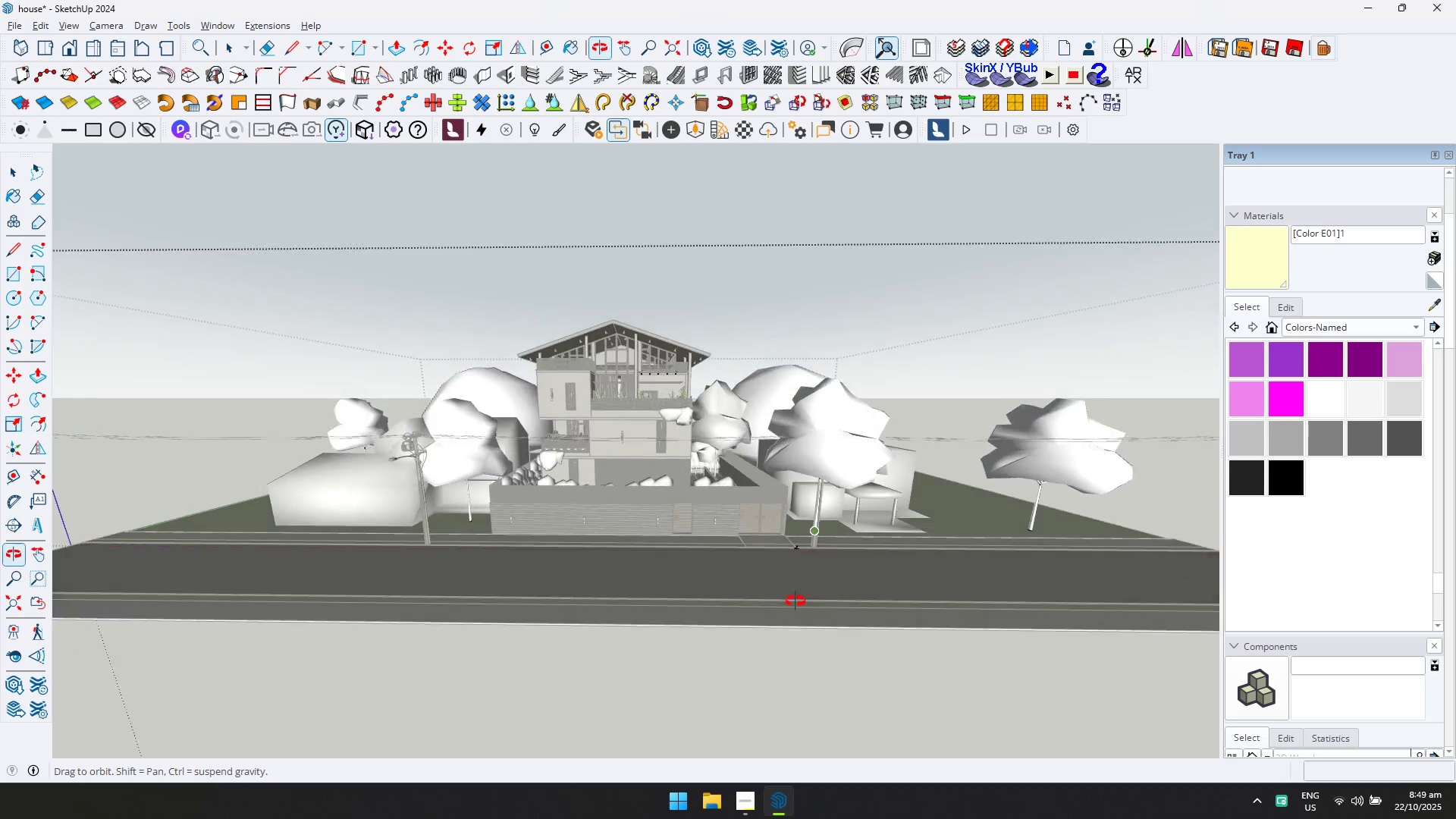 
scroll: coordinate [797, 561], scroll_direction: up, amount: 5.0
 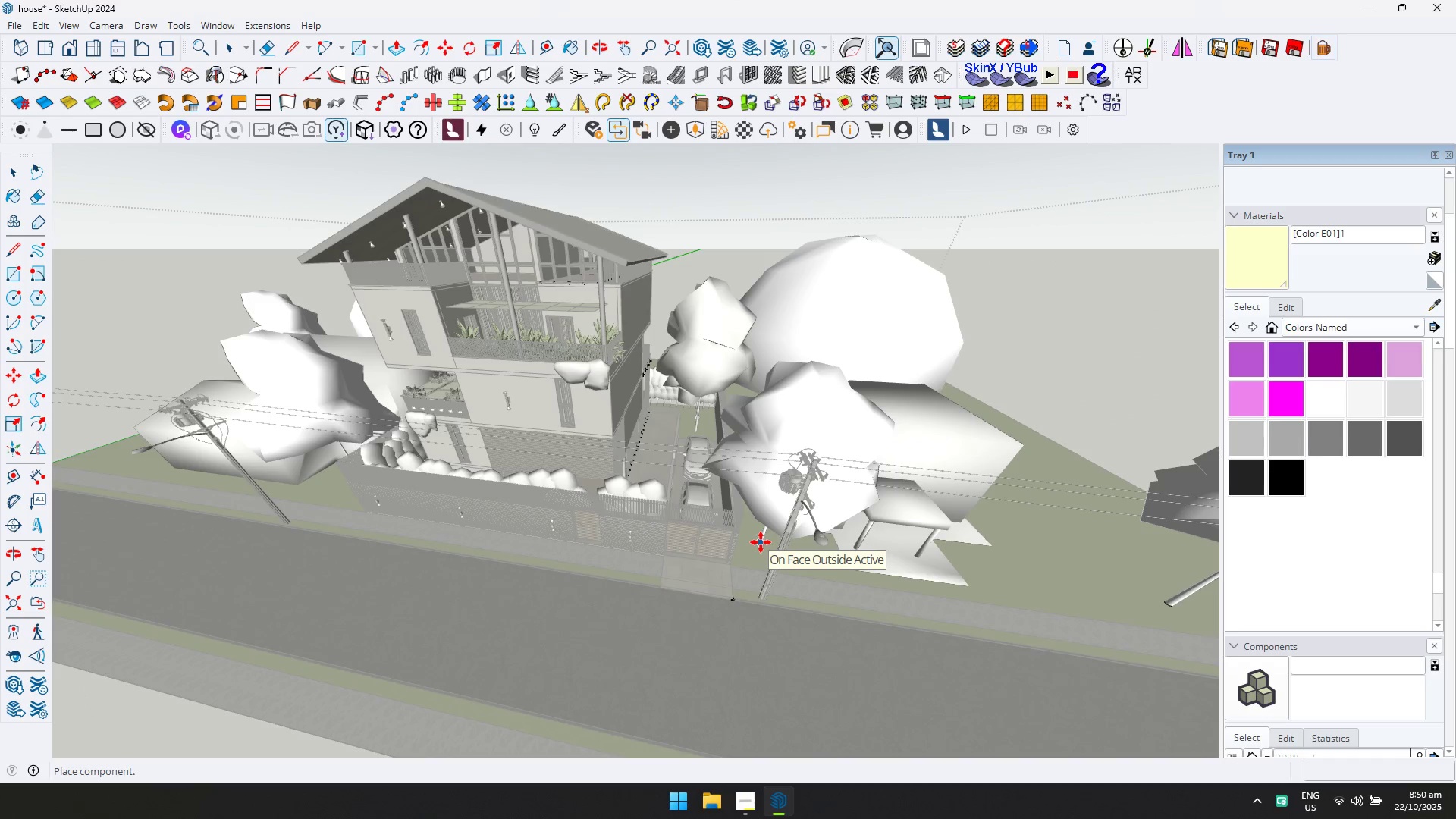 
left_click([761, 542])
 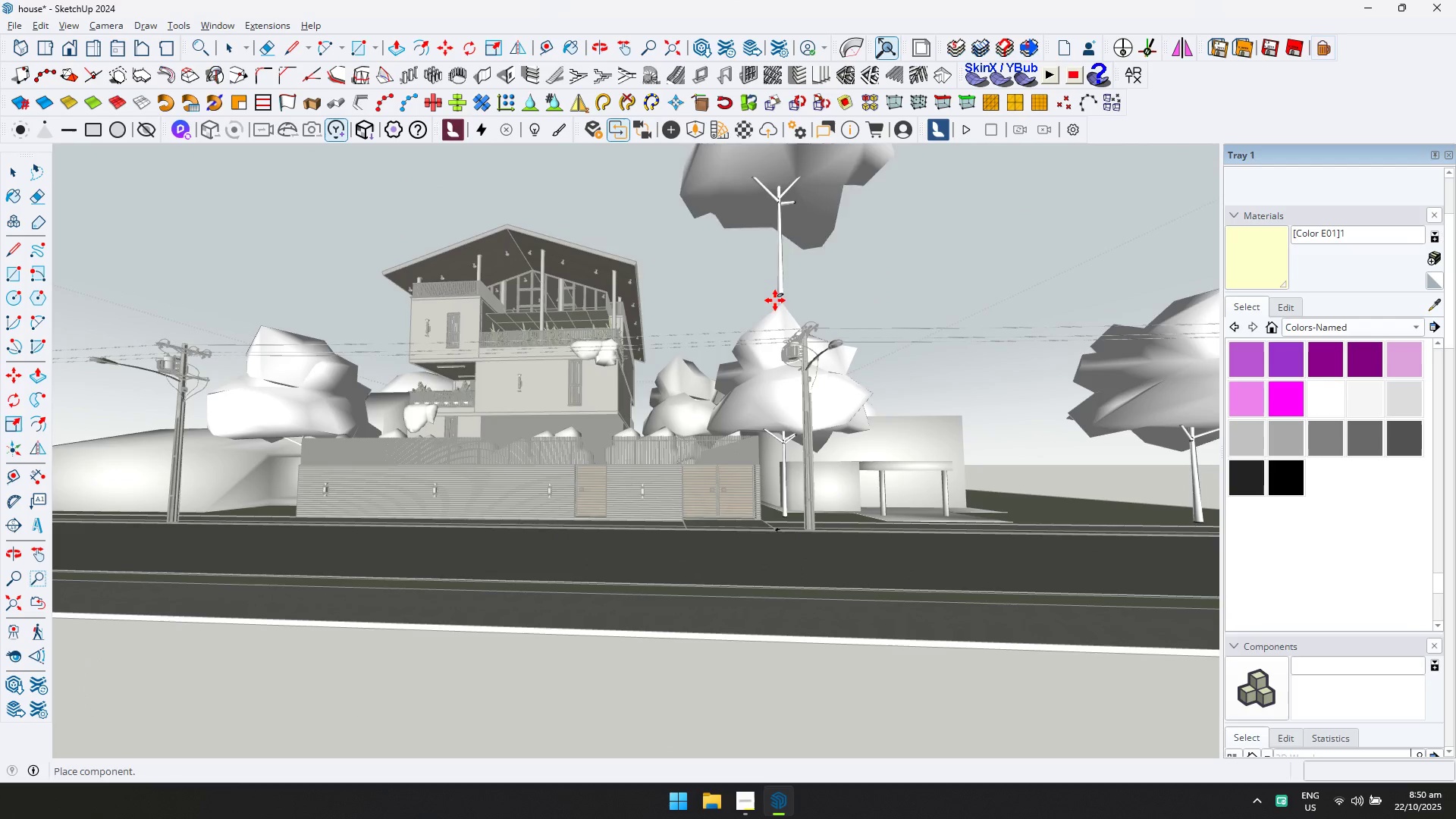 
hold_key(key=ShiftLeft, duration=0.45)
 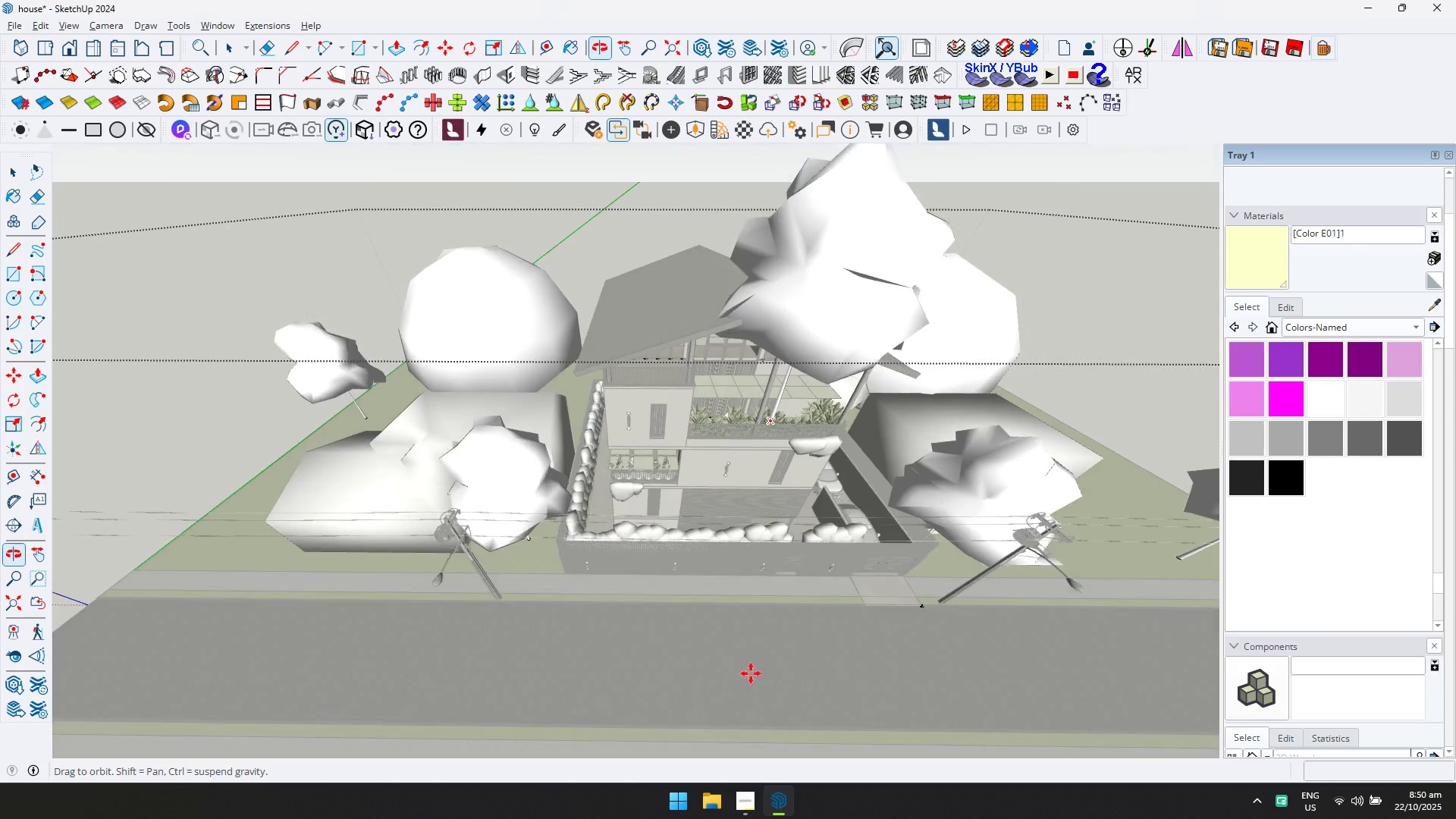 
key(Shift+ShiftLeft)
 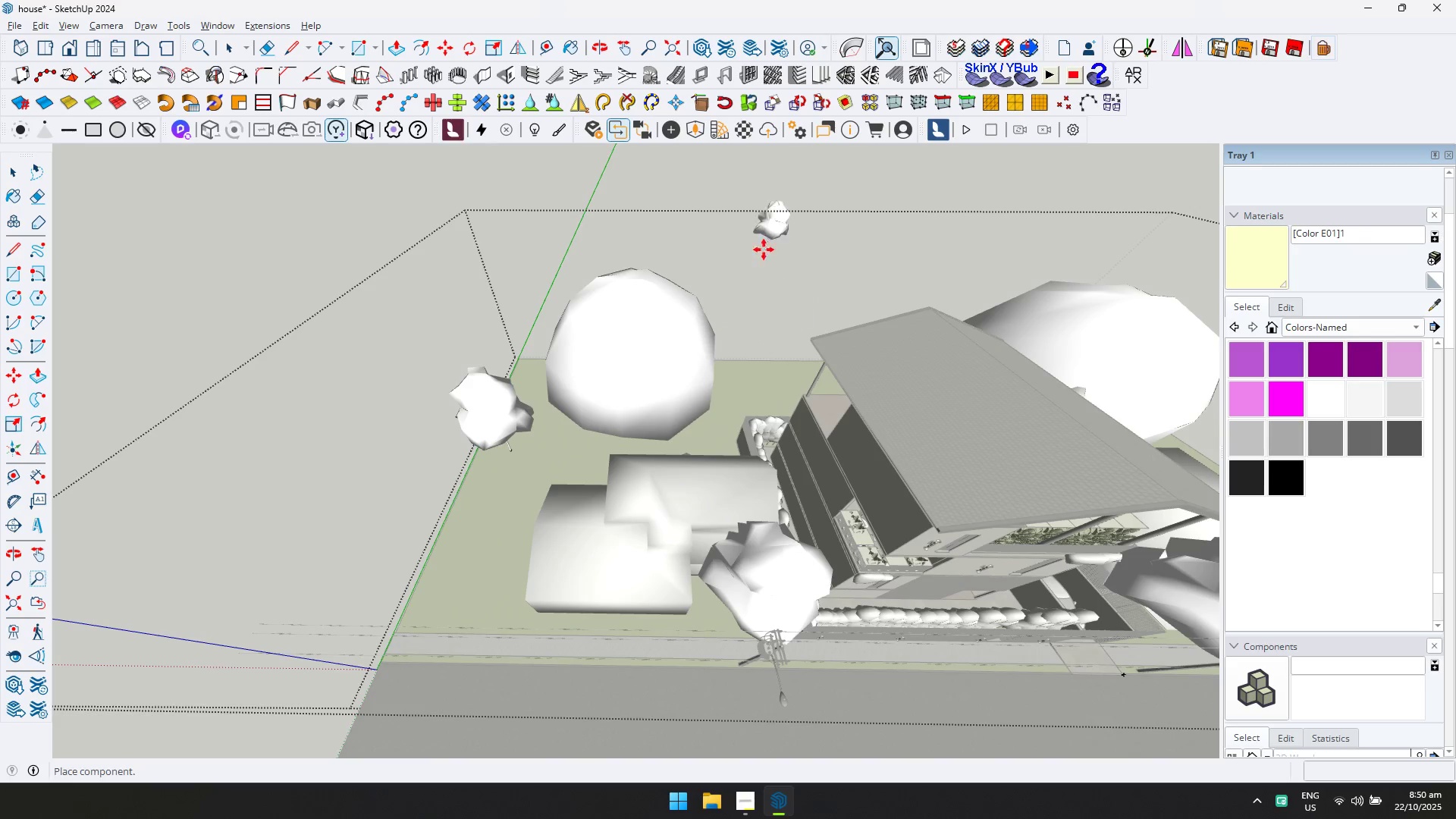 
key(Escape)
 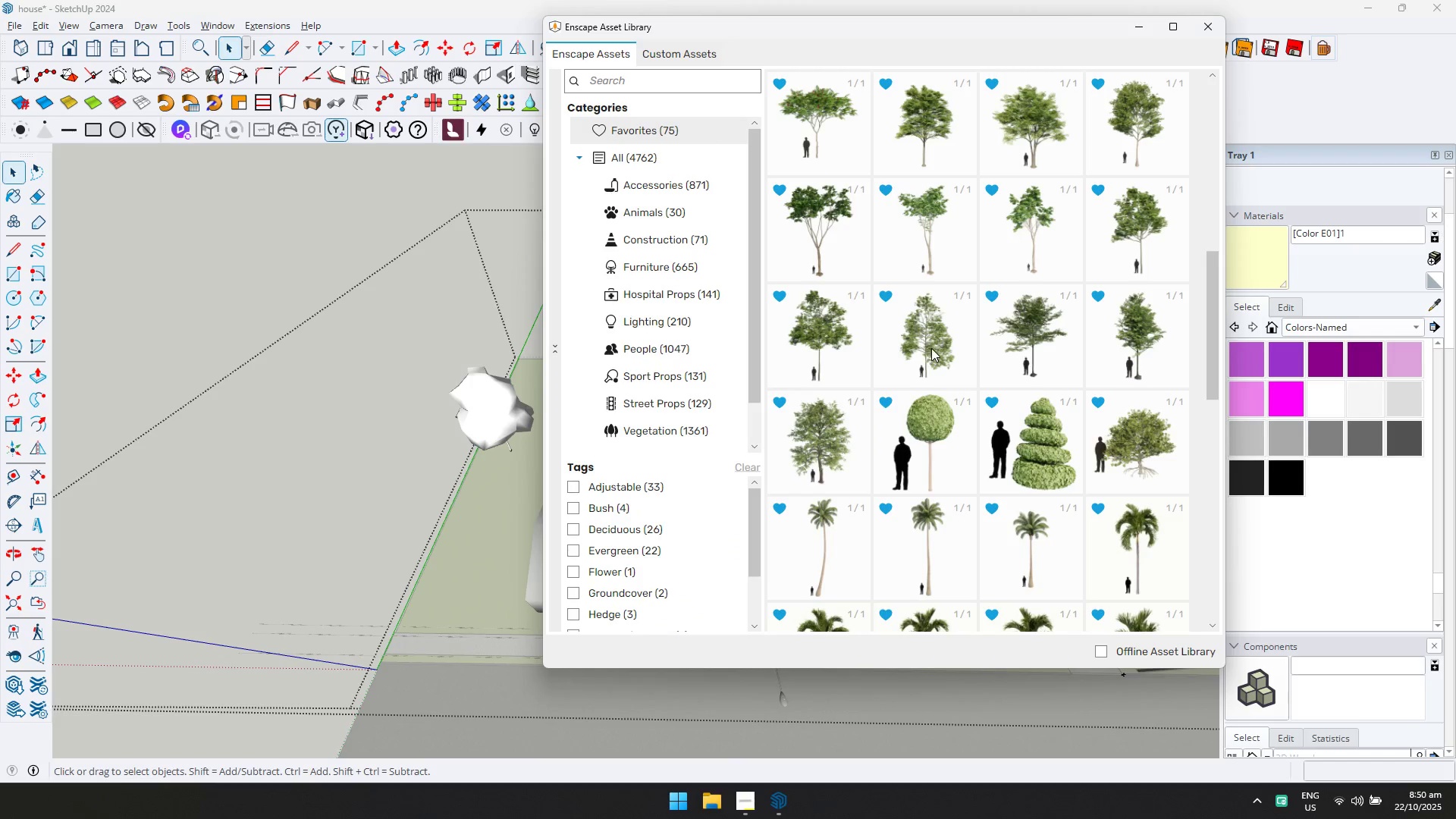 
double_click([930, 374])
 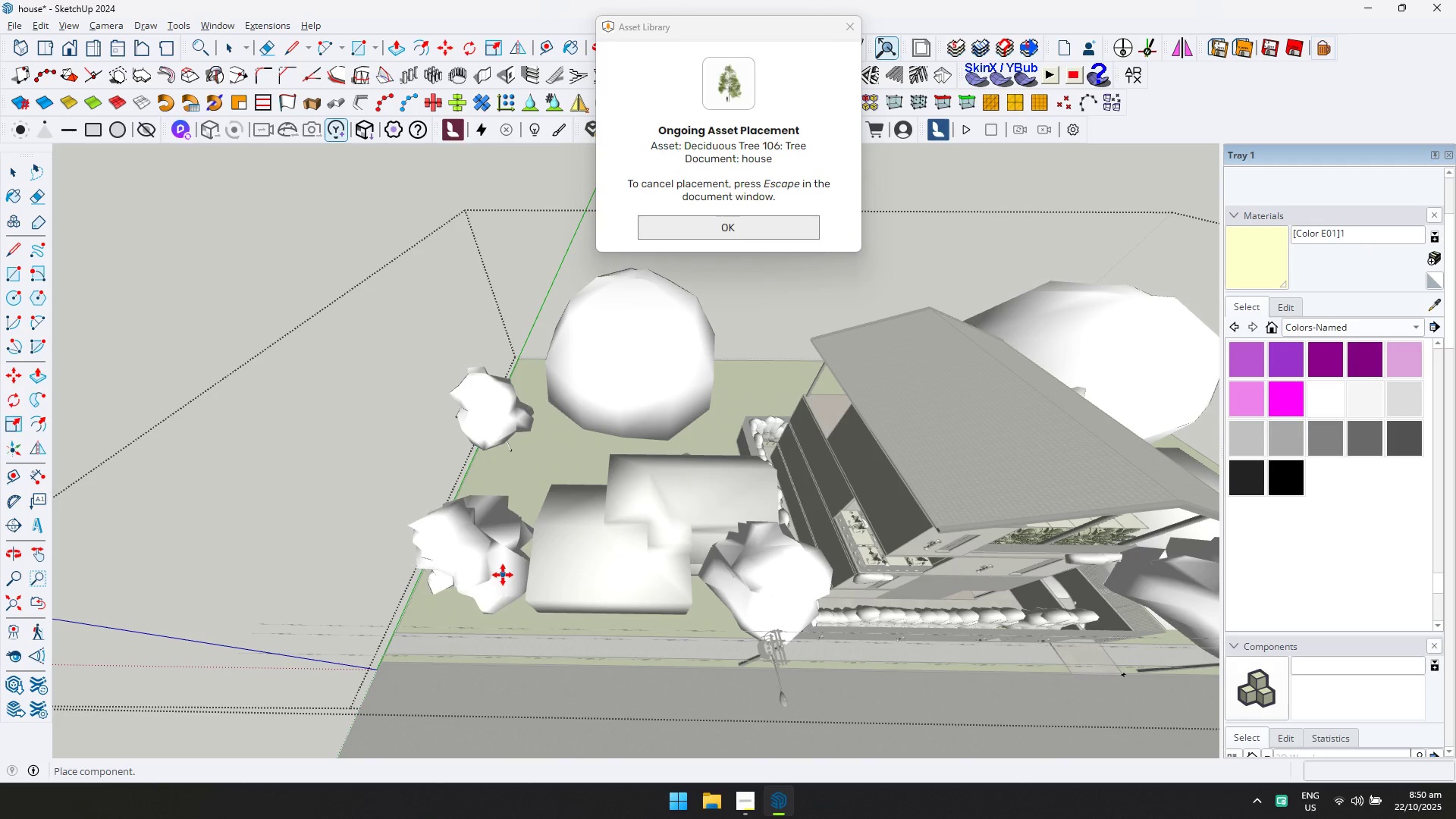 
left_click([499, 585])
 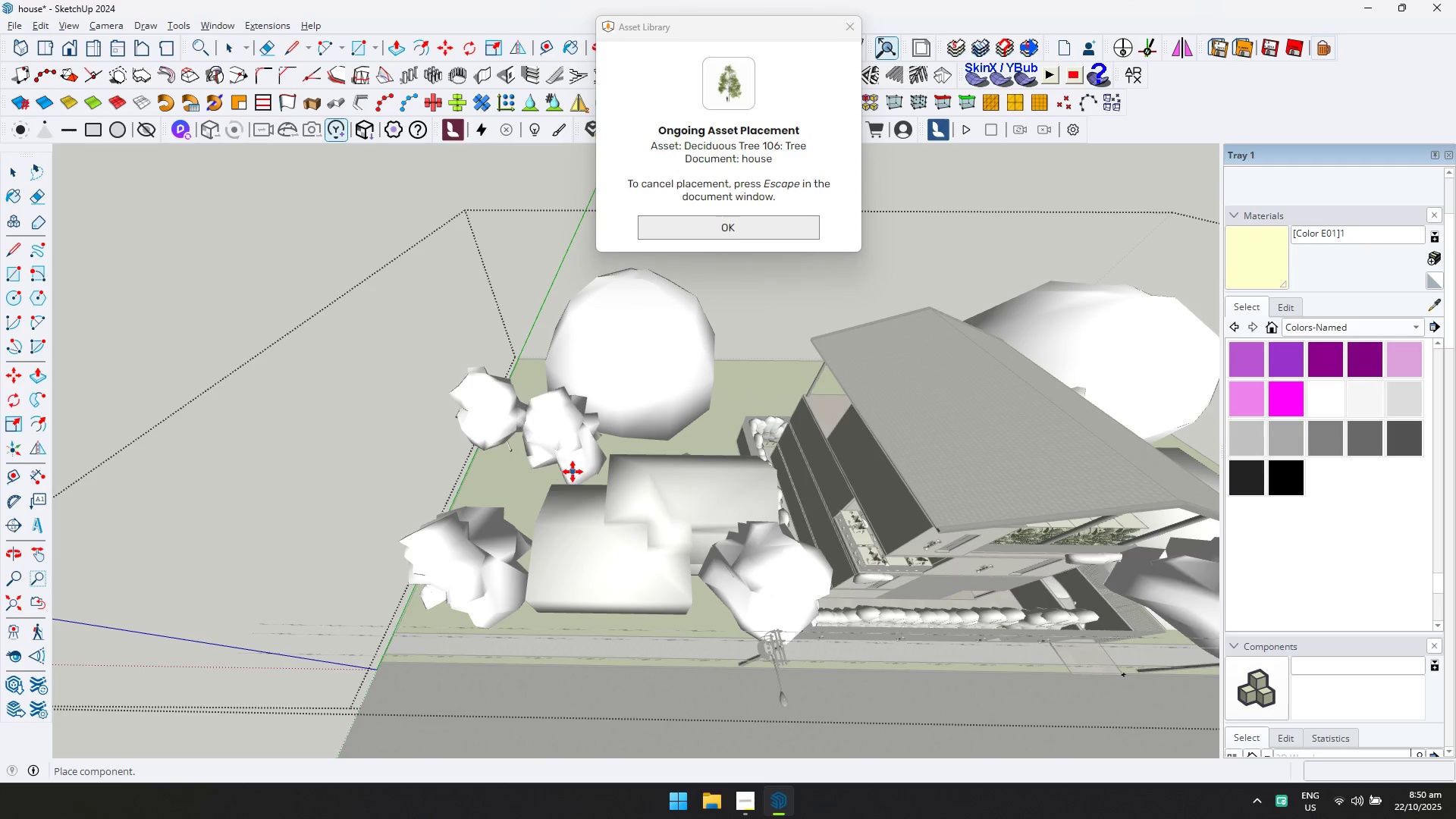 
left_click([573, 472])
 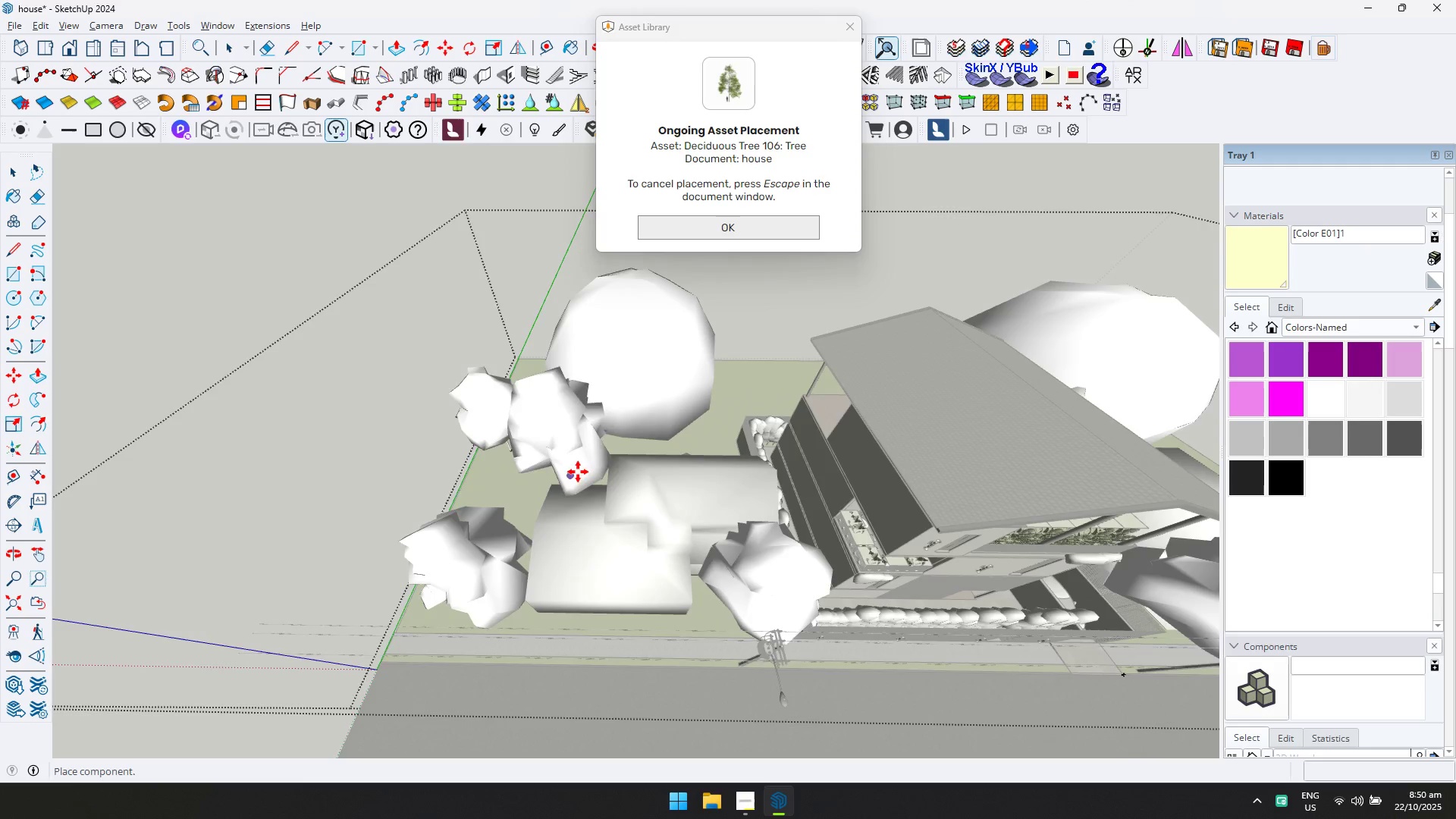 
scroll: coordinate [735, 447], scroll_direction: down, amount: 1.0
 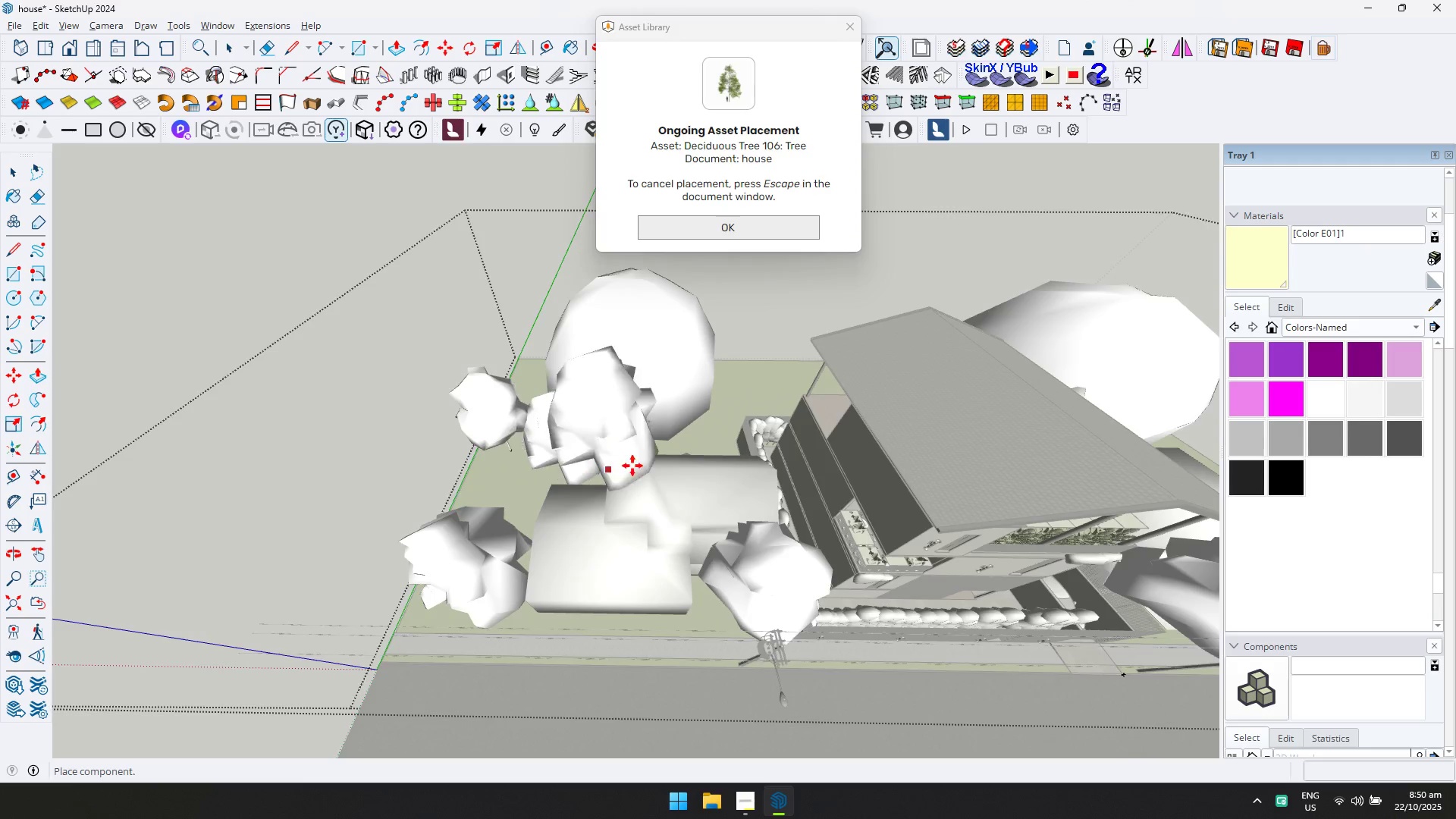 
hold_key(key=ShiftLeft, duration=0.31)
 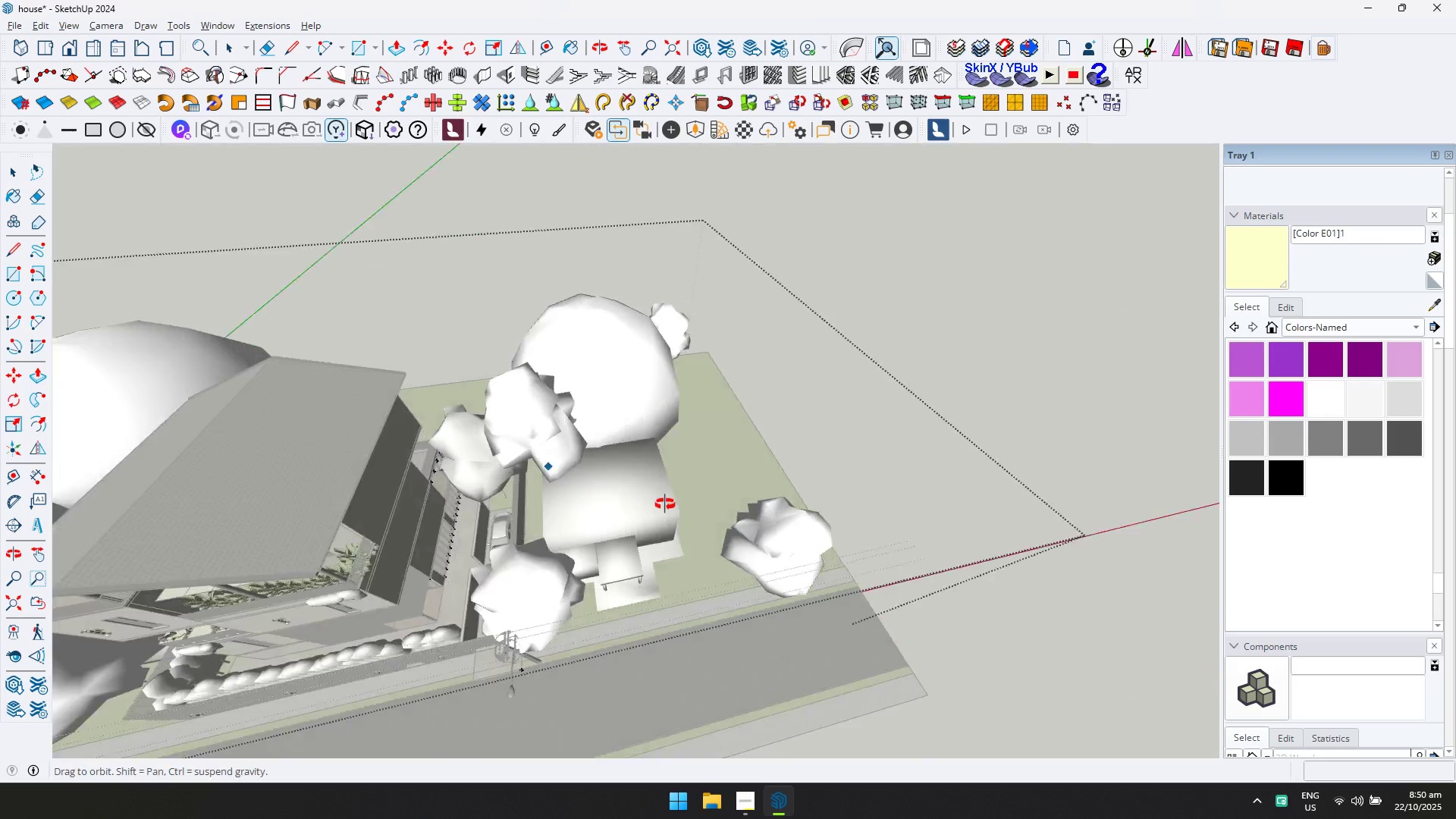 
scroll: coordinate [544, 535], scroll_direction: up, amount: 3.0
 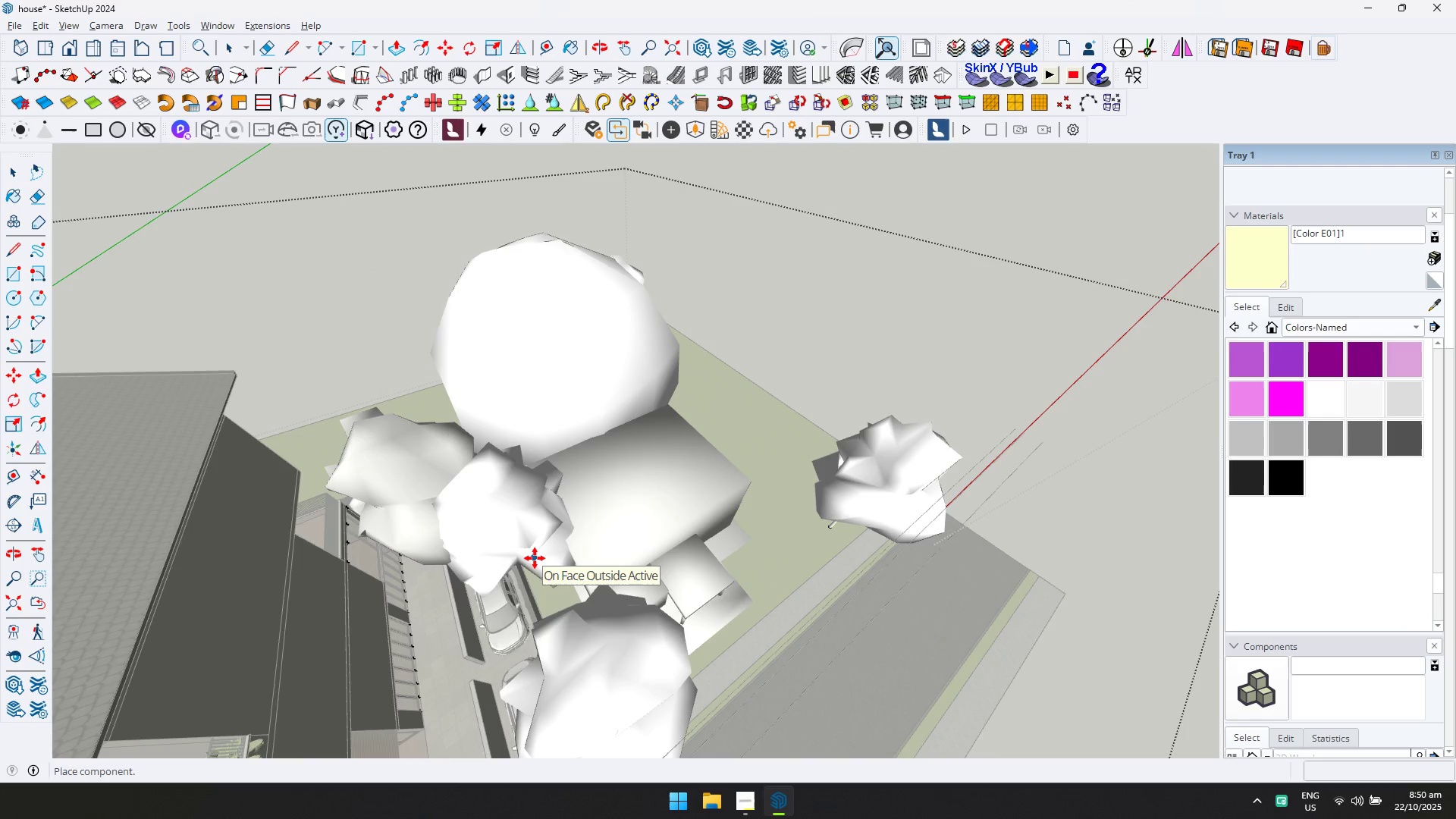 
left_click([535, 558])
 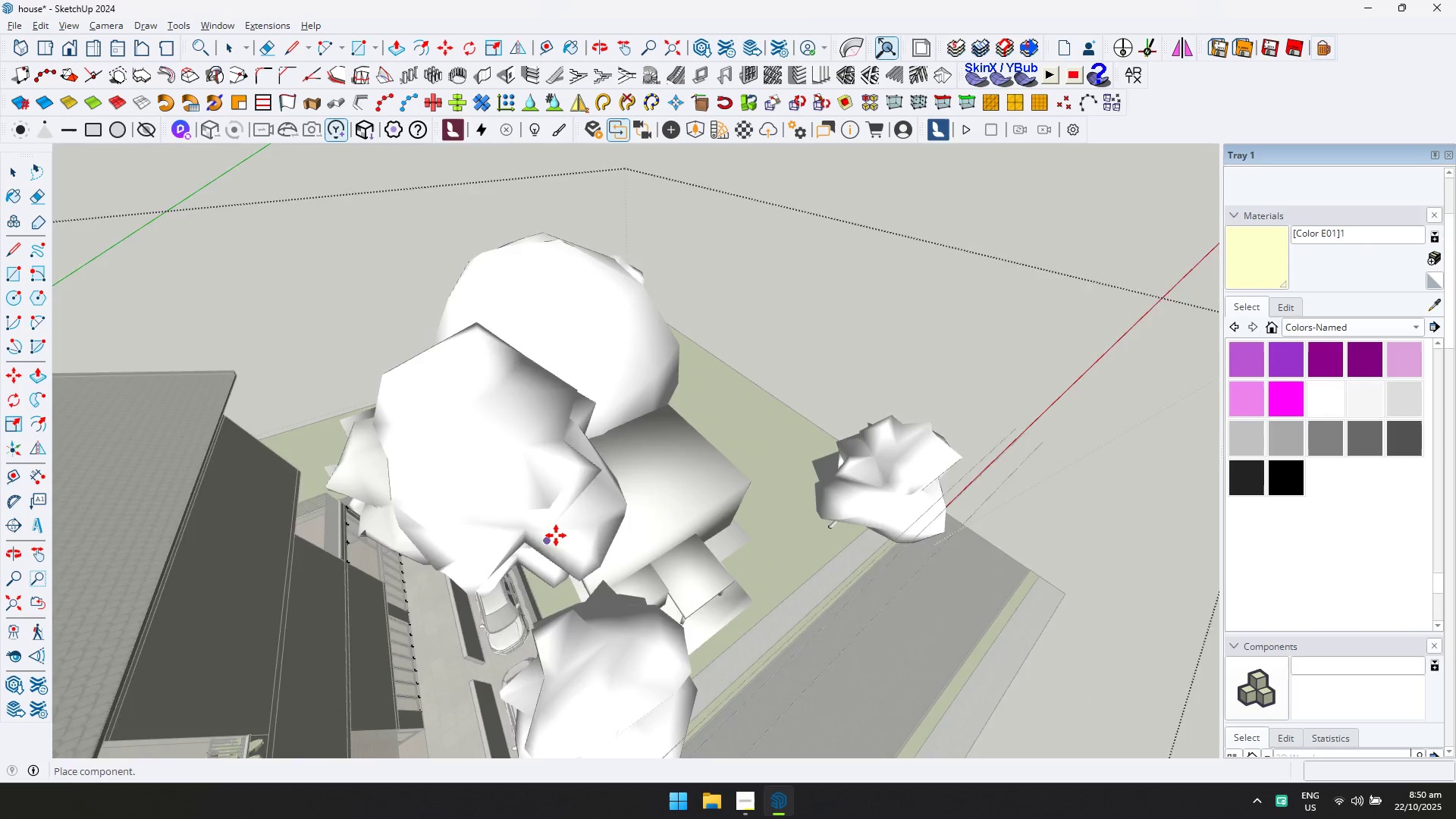 
scroll: coordinate [635, 437], scroll_direction: down, amount: 5.0
 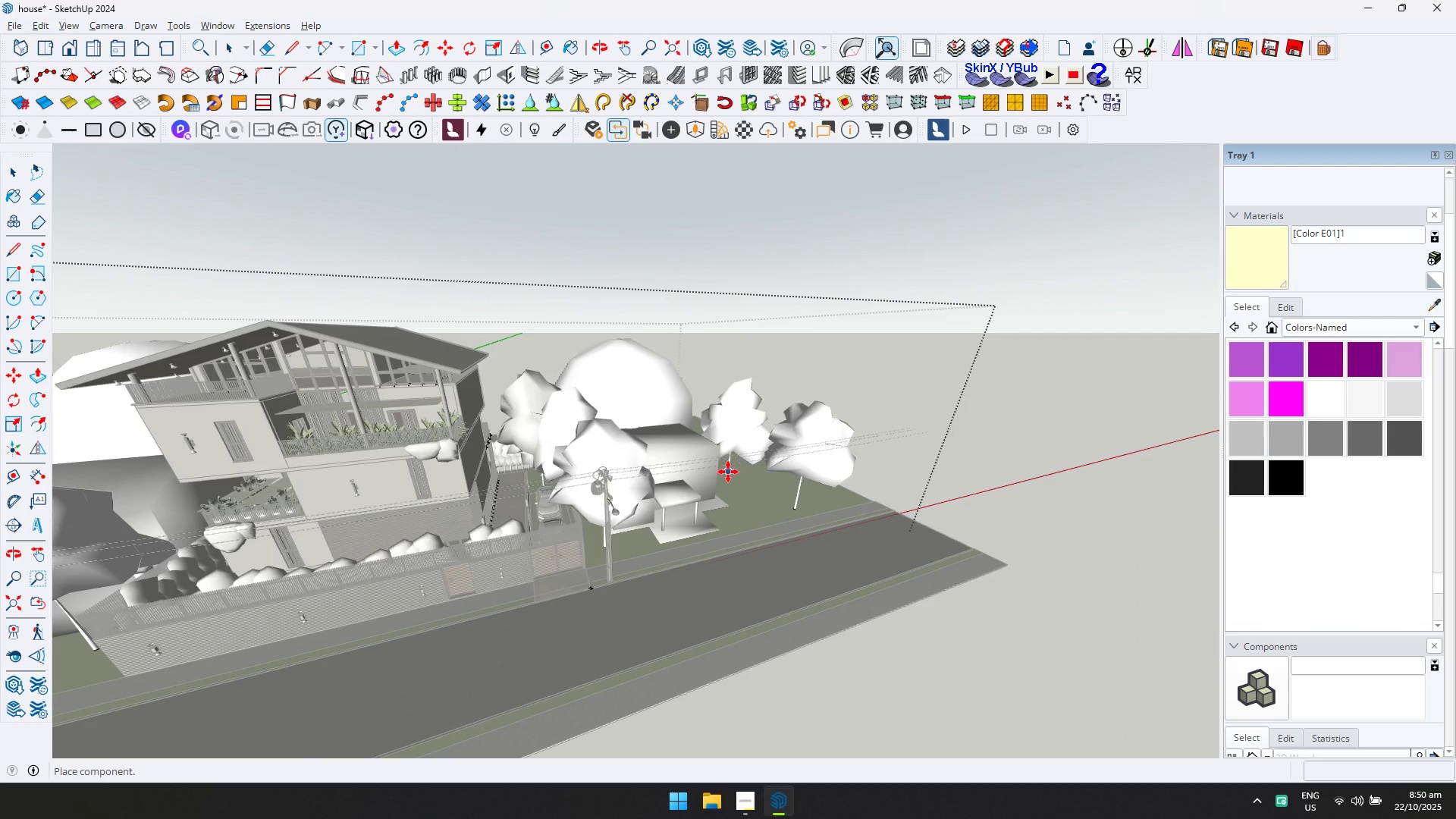 
left_click([730, 472])
 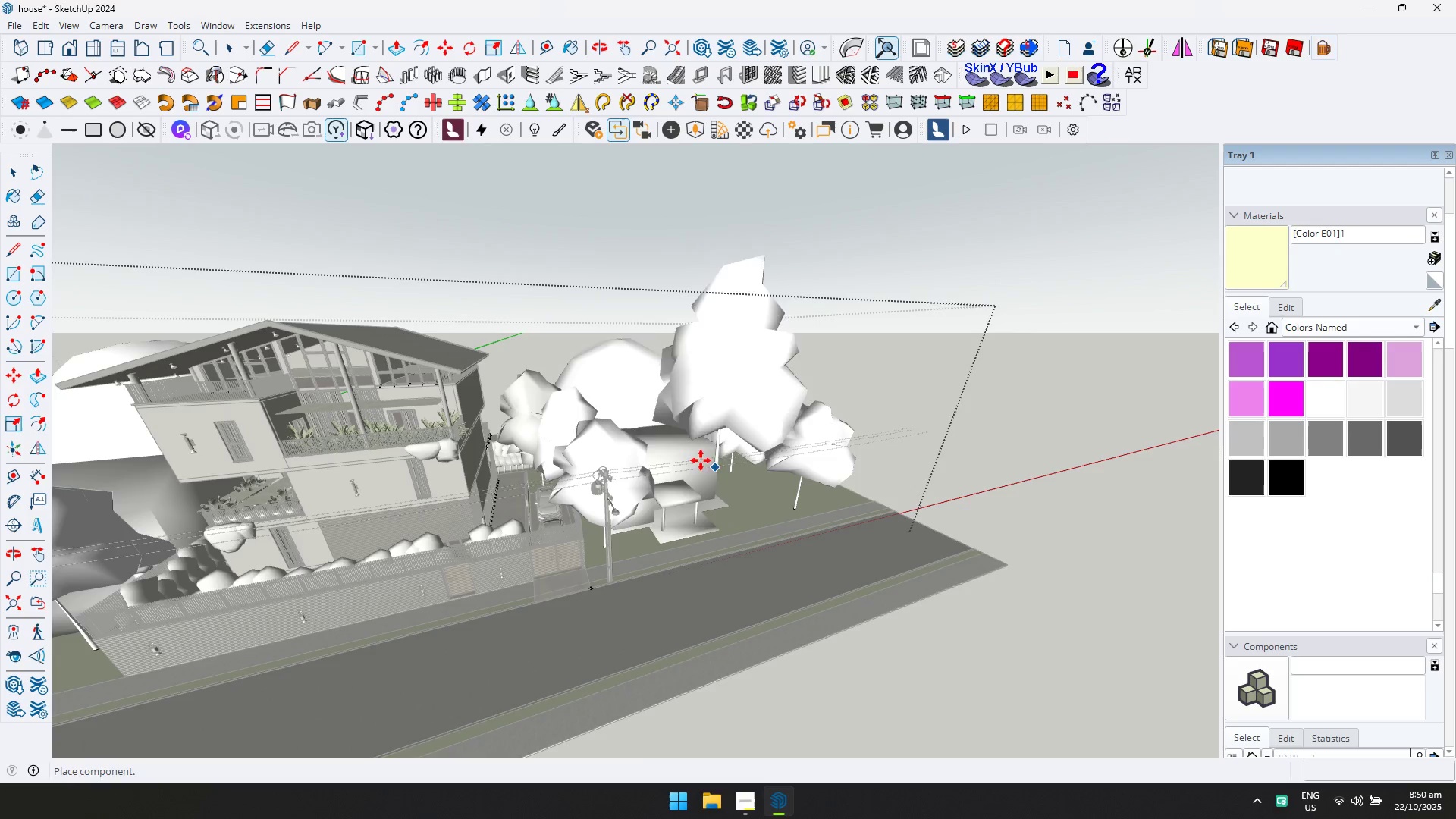 
key(Shift+ShiftLeft)
 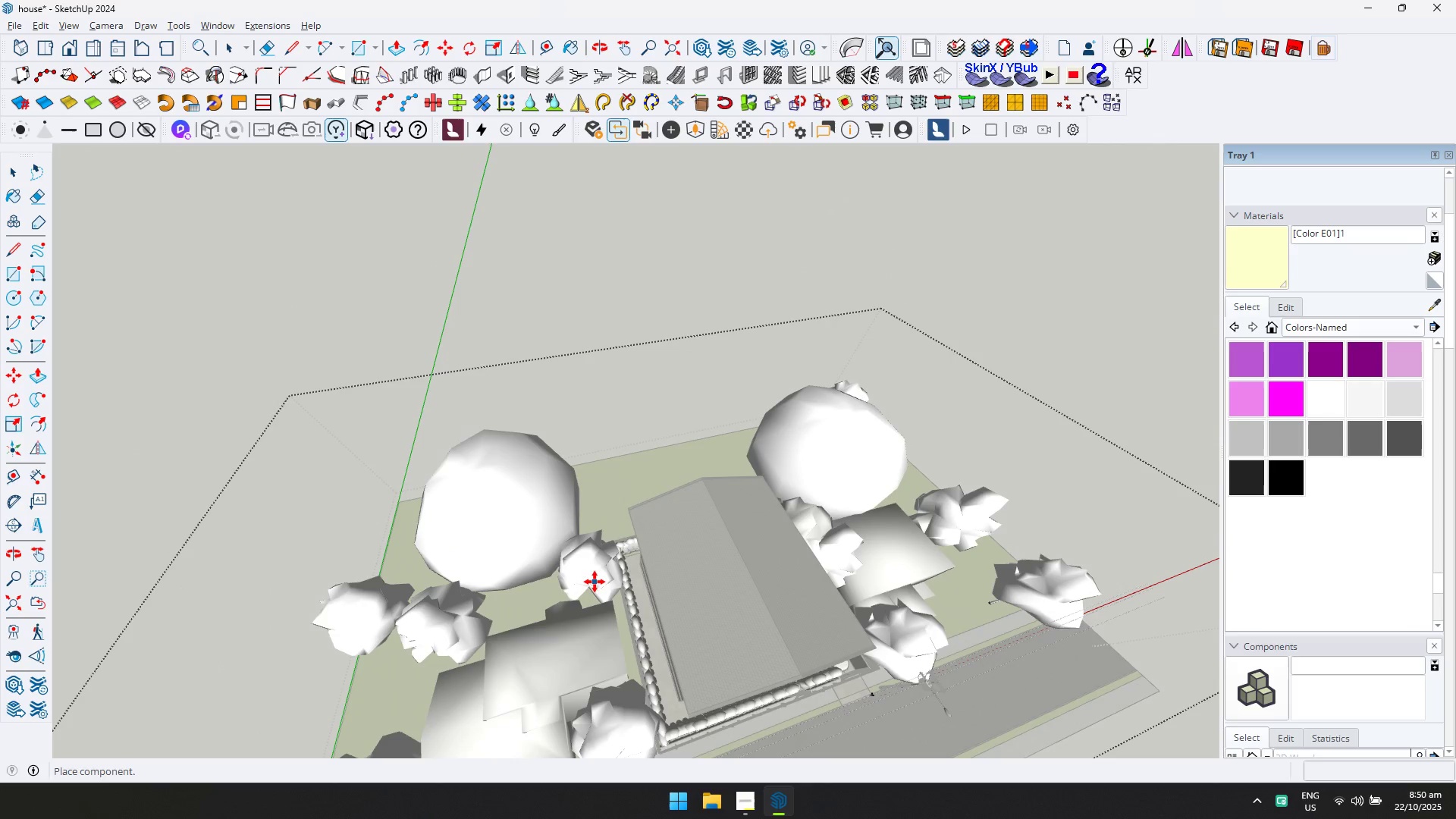 
left_click([595, 585])
 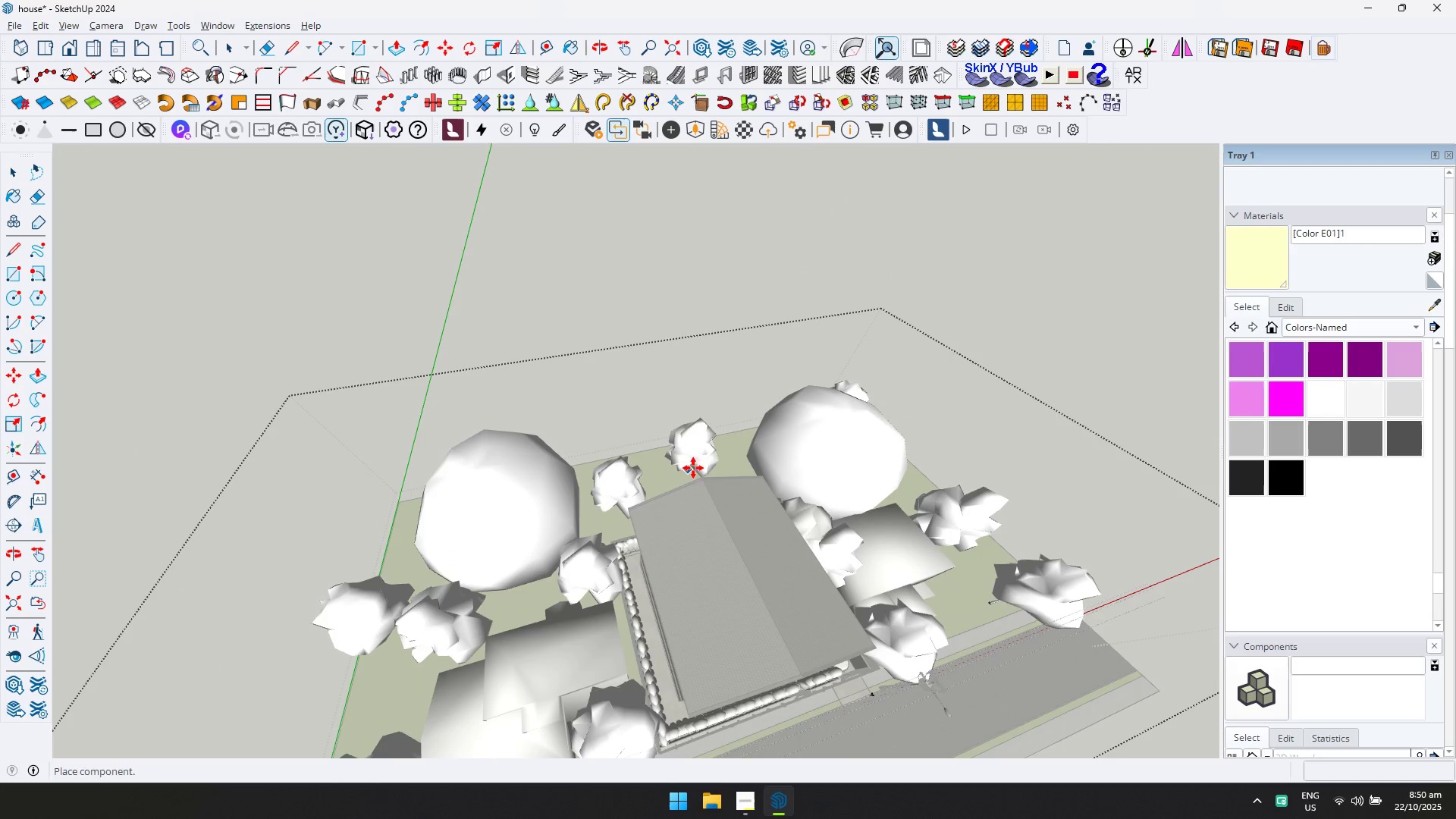 
double_click([700, 465])
 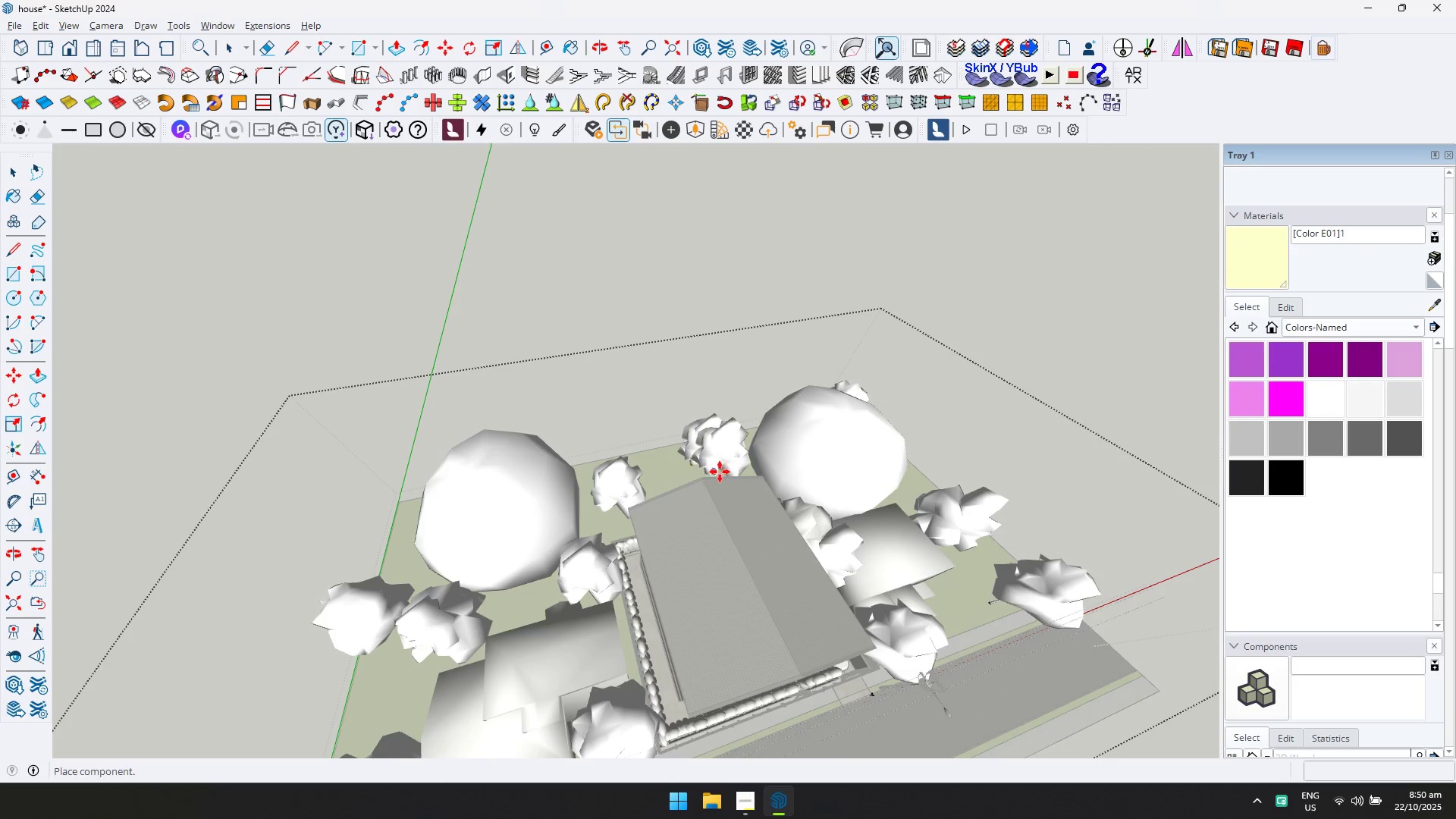 
scroll: coordinate [706, 370], scroll_direction: down, amount: 6.0
 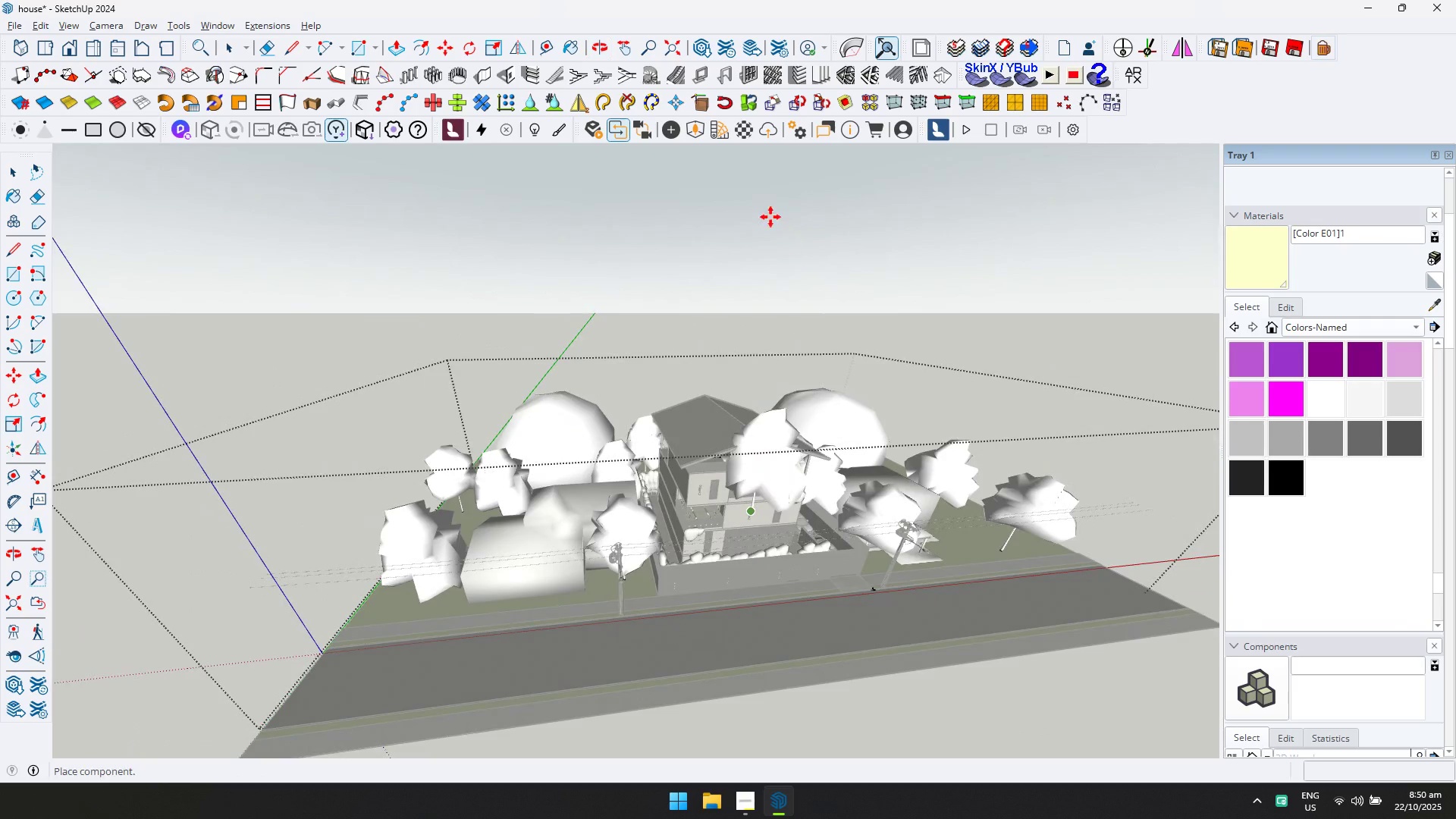 
left_click([694, 131])
 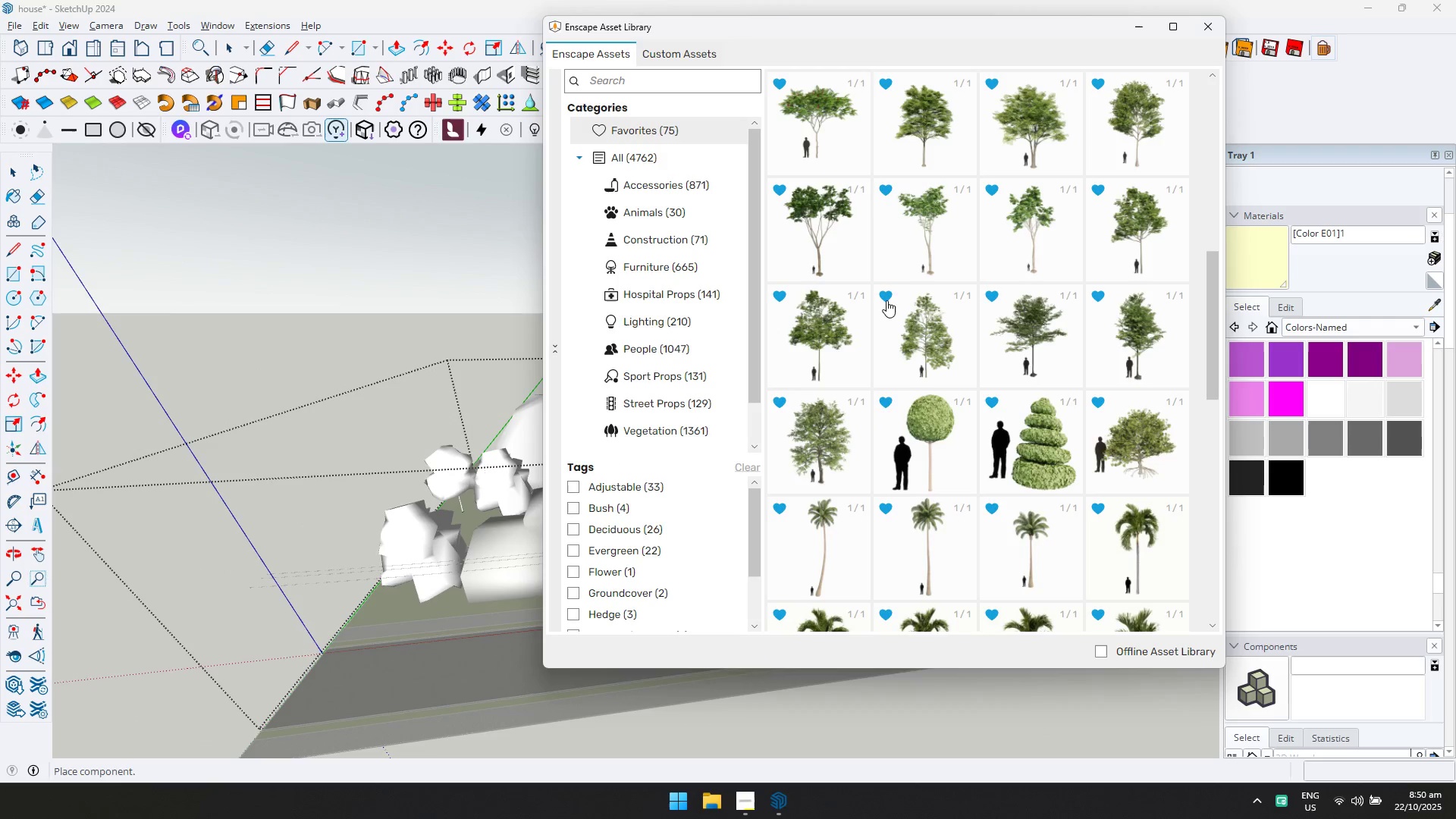 
scroll: coordinate [968, 371], scroll_direction: down, amount: 4.0
 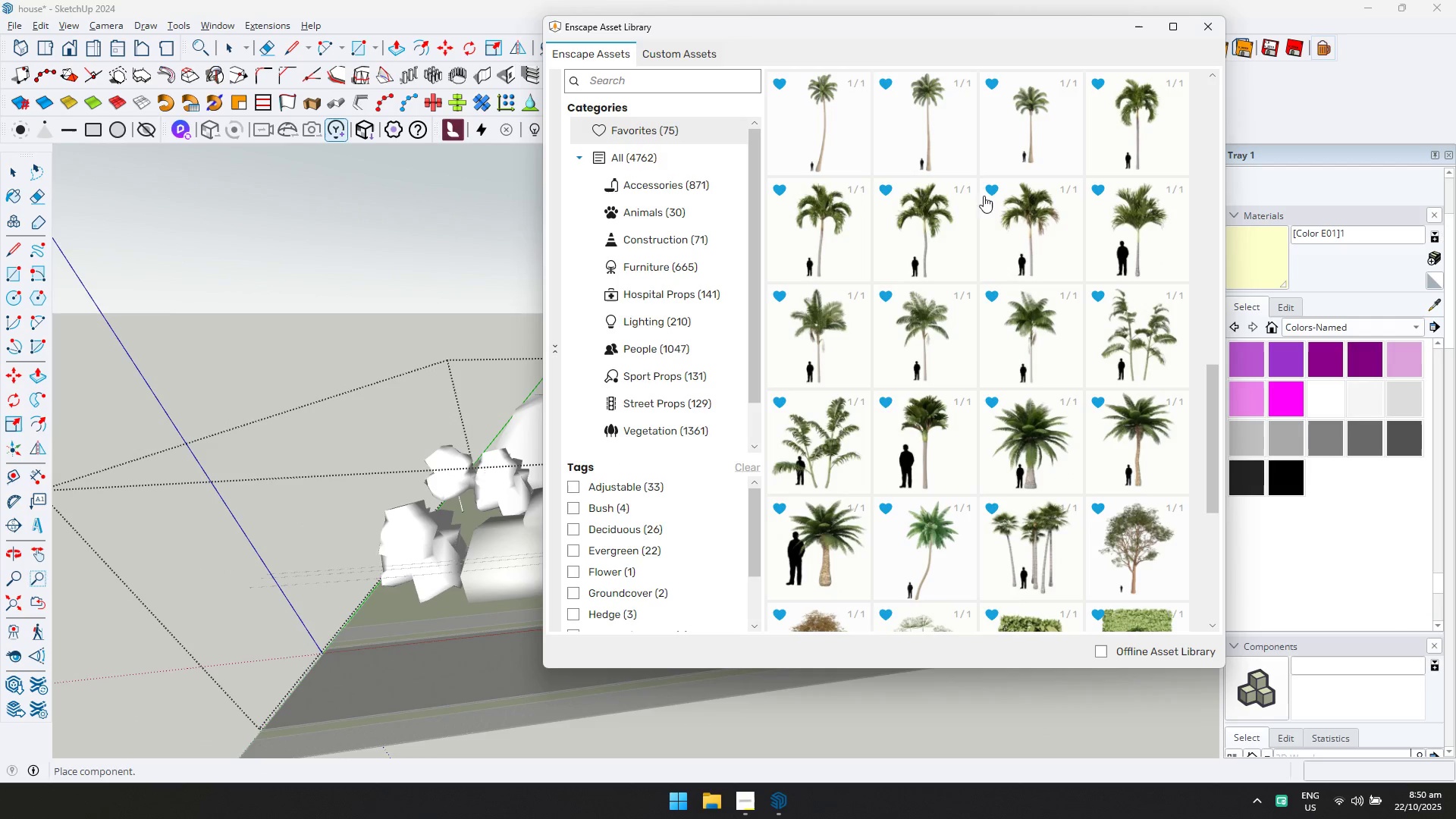 
scroll: coordinate [977, 187], scroll_direction: up, amount: 1.0
 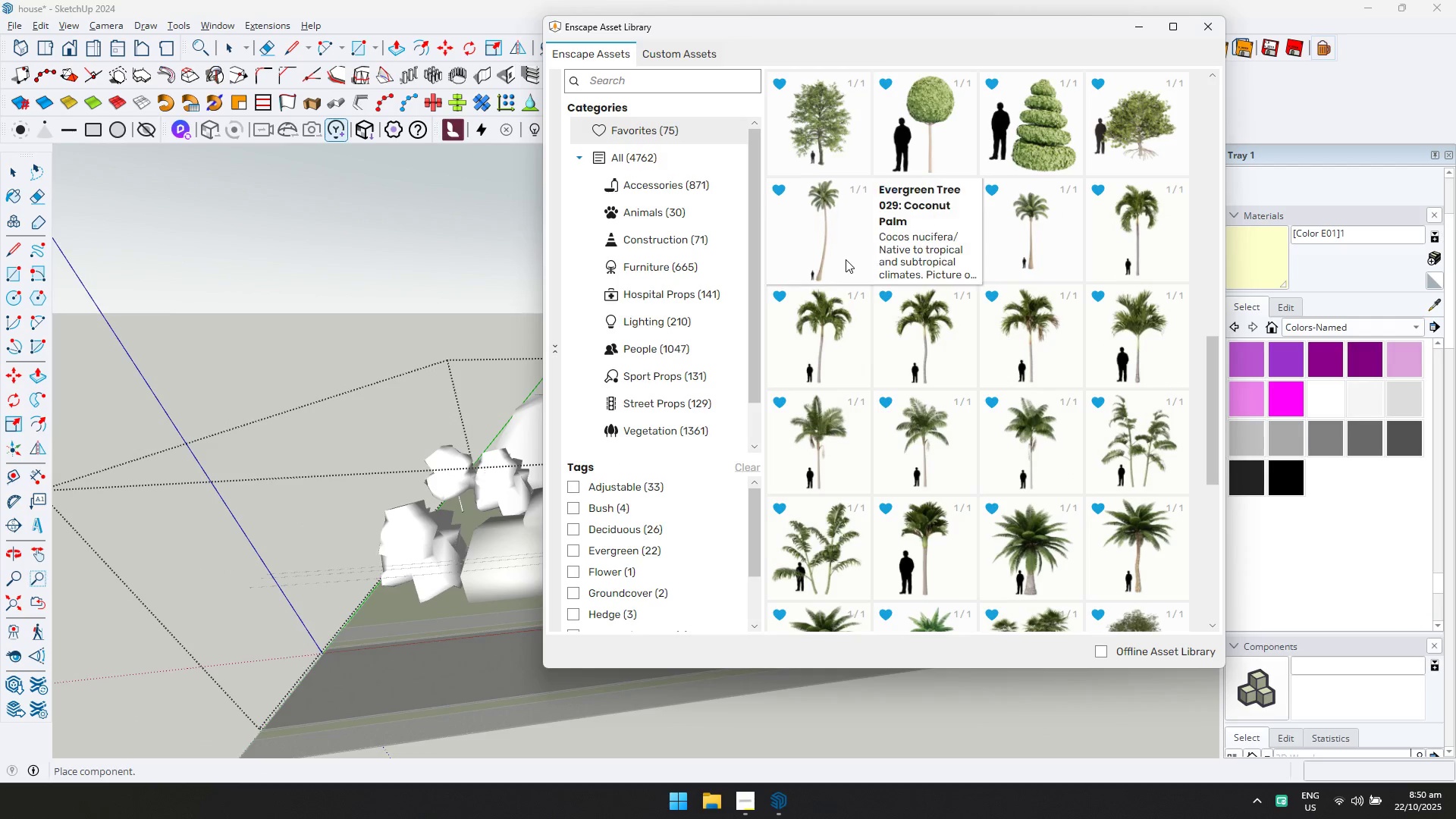 
double_click([843, 255])
 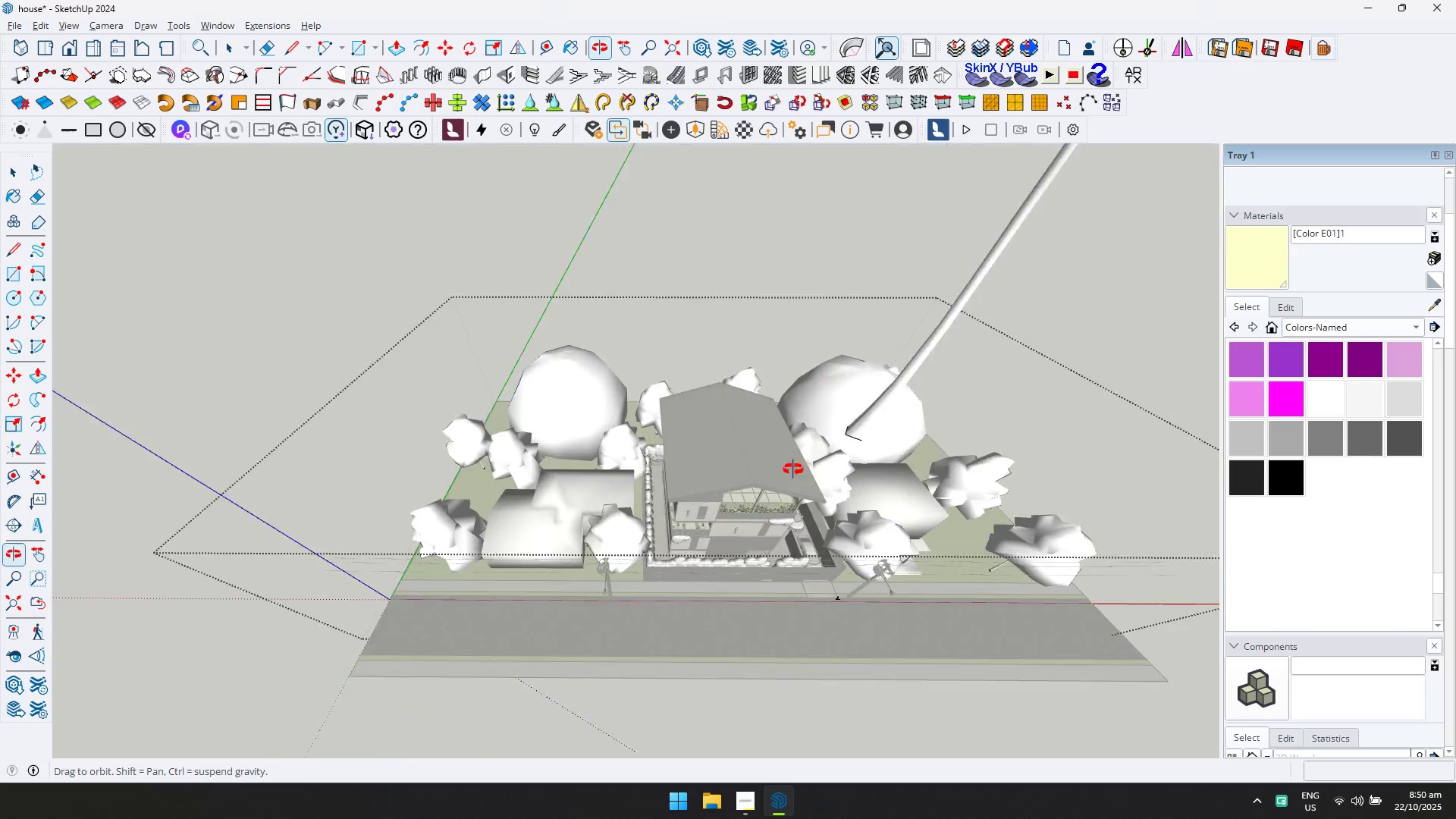 
scroll: coordinate [825, 491], scroll_direction: up, amount: 3.0
 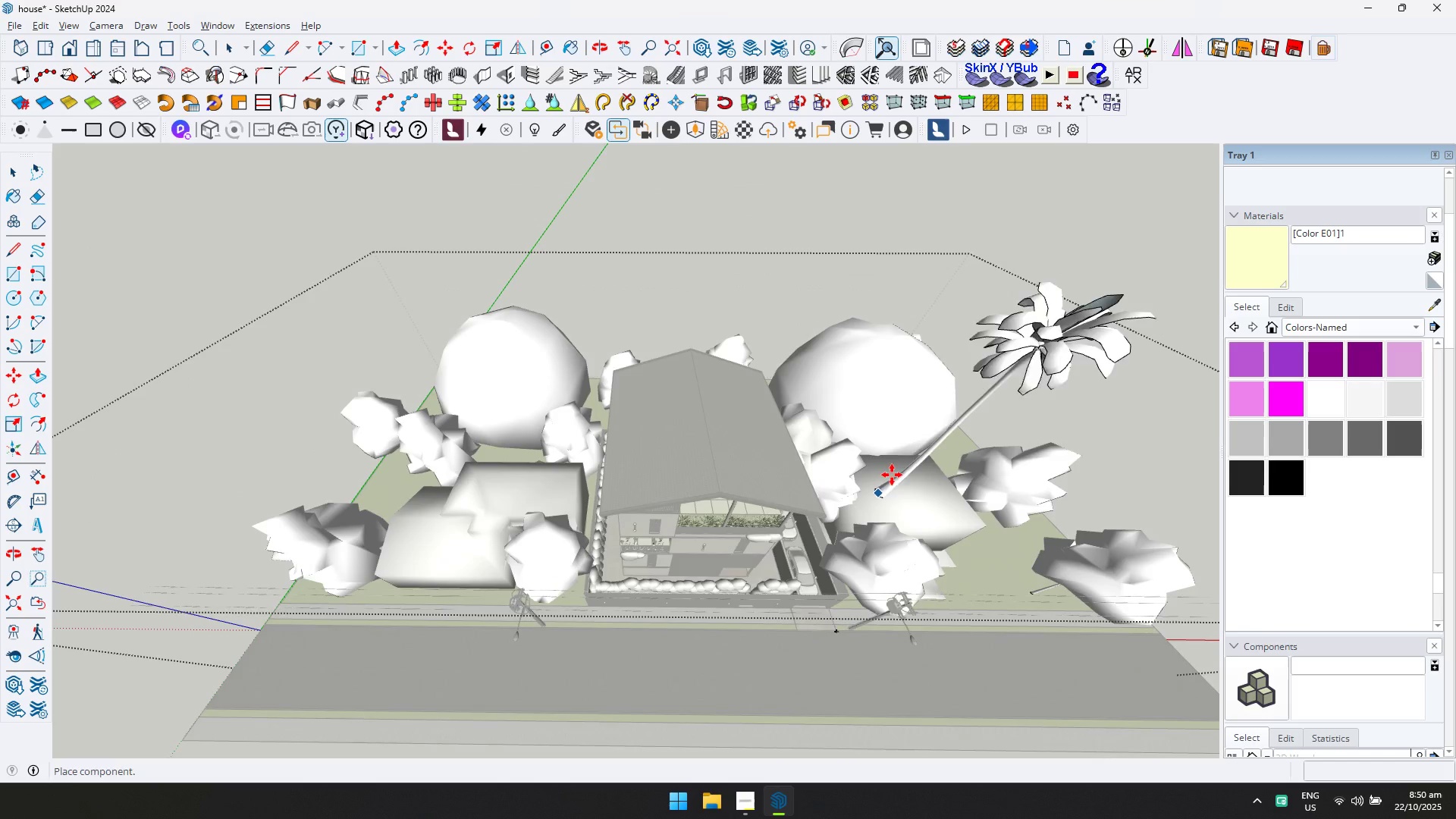 
hold_key(key=ShiftLeft, duration=0.31)
 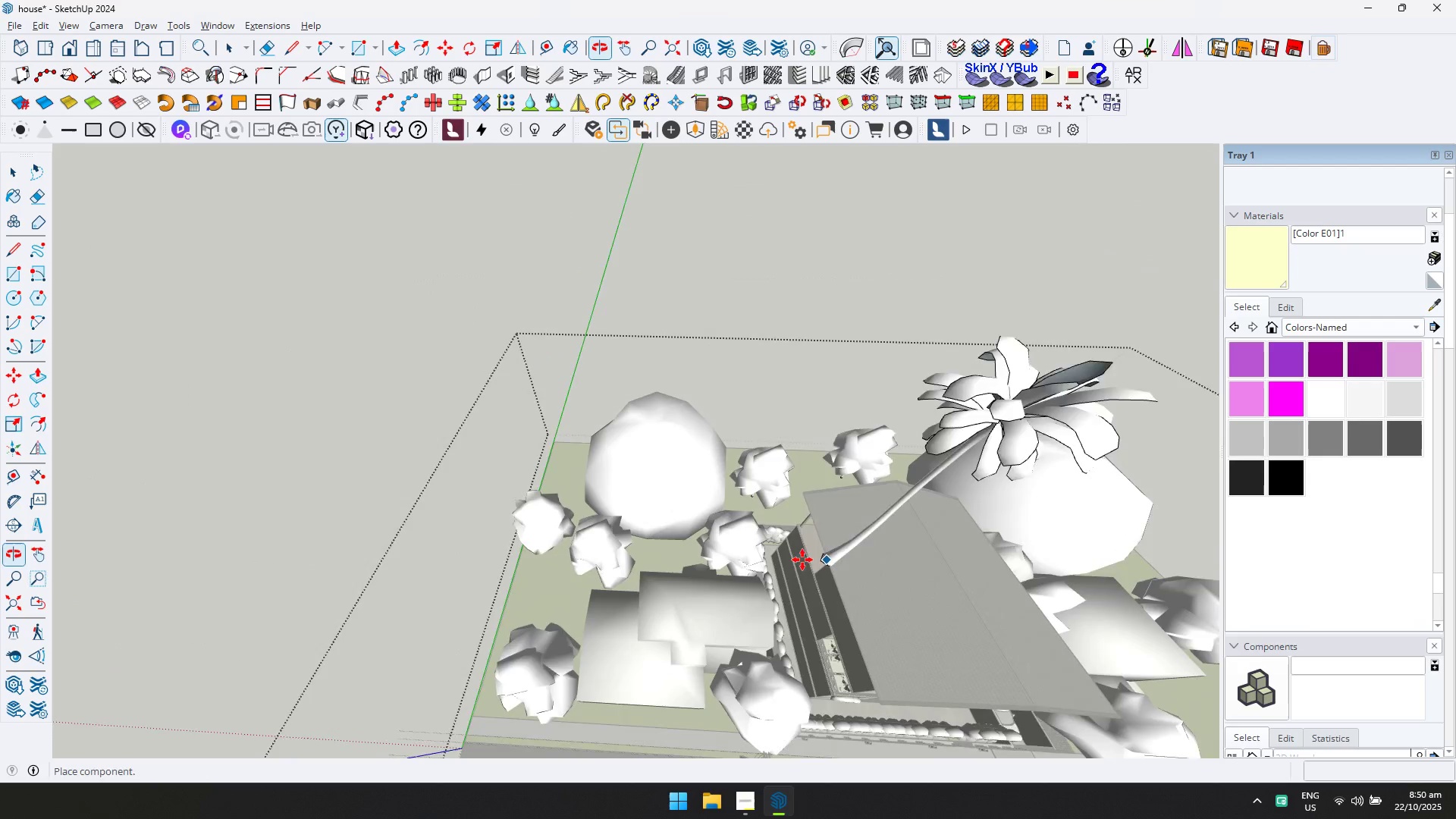 
scroll: coordinate [785, 528], scroll_direction: up, amount: 3.0
 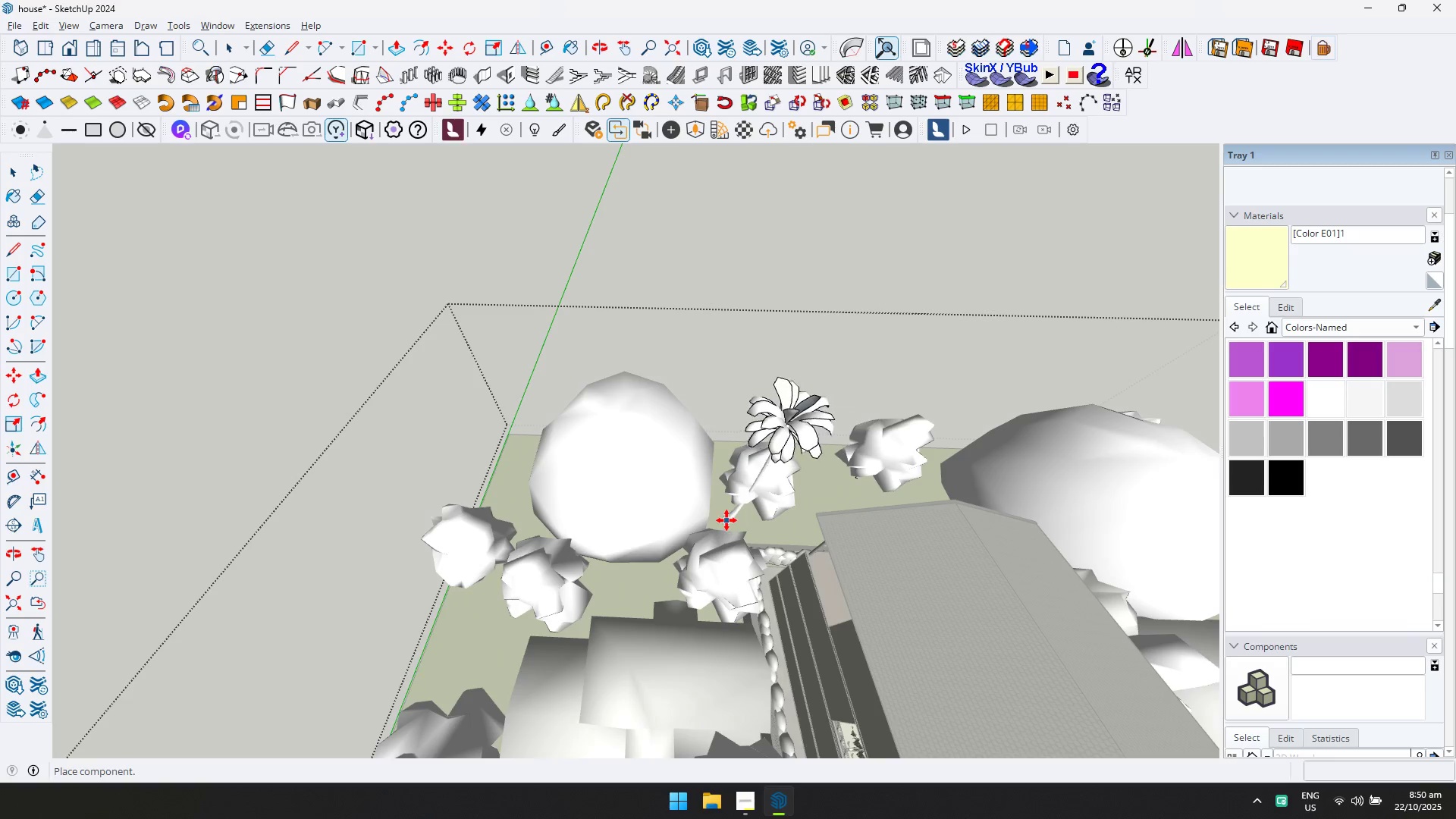 
key(Shift+ShiftLeft)
 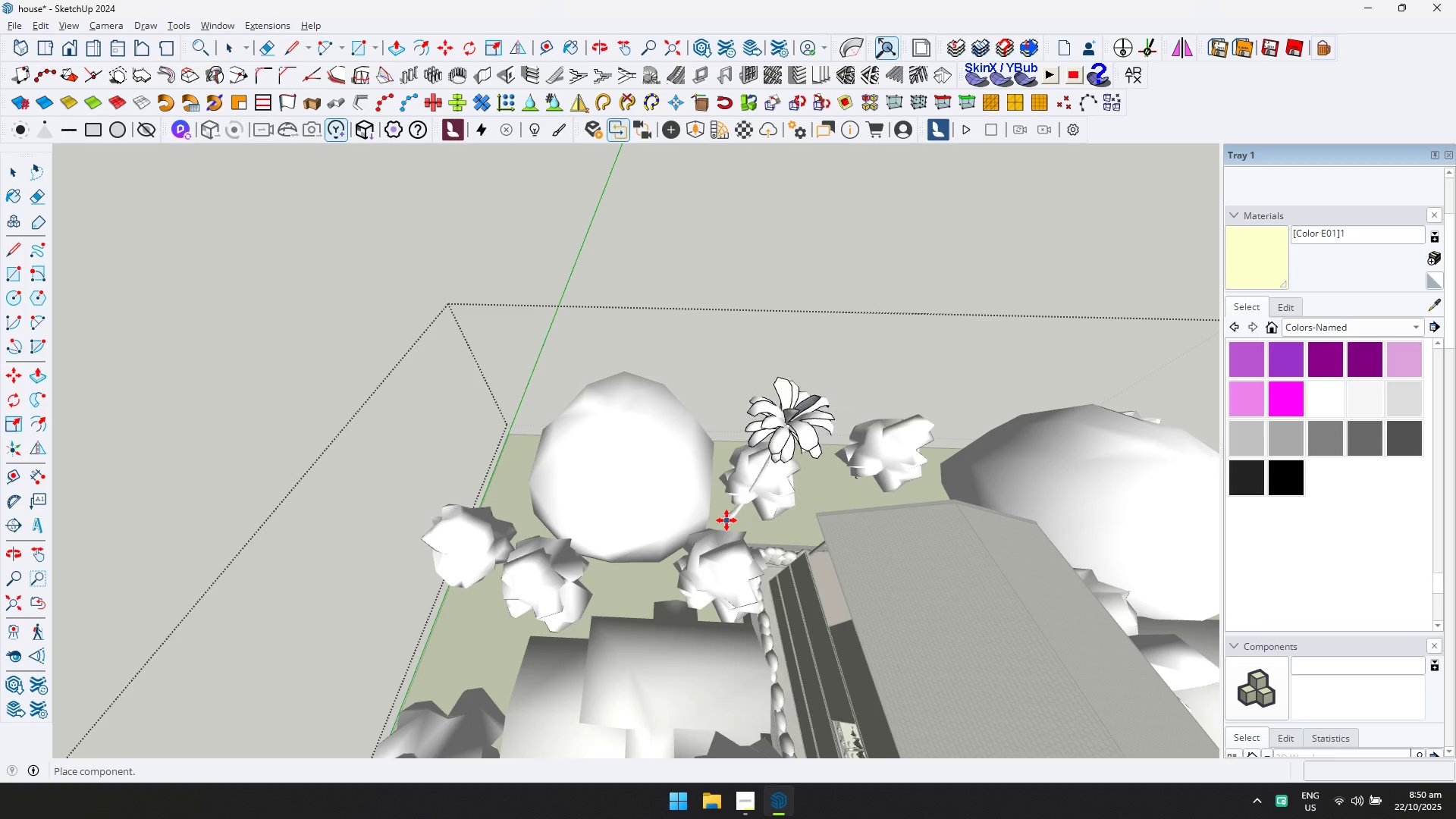 
left_click([720, 521])
 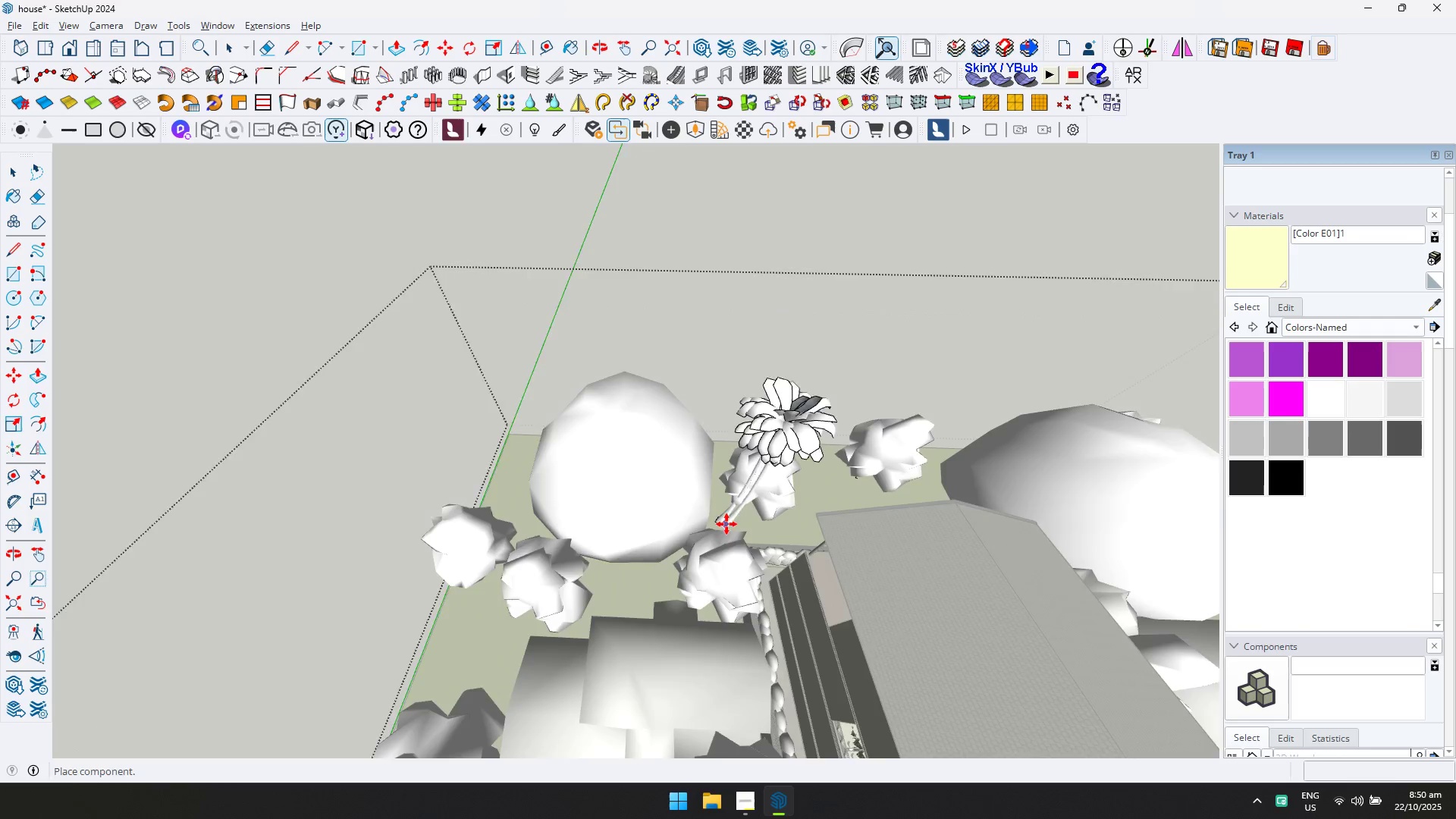 
scroll: coordinate [785, 321], scroll_direction: down, amount: 5.0
 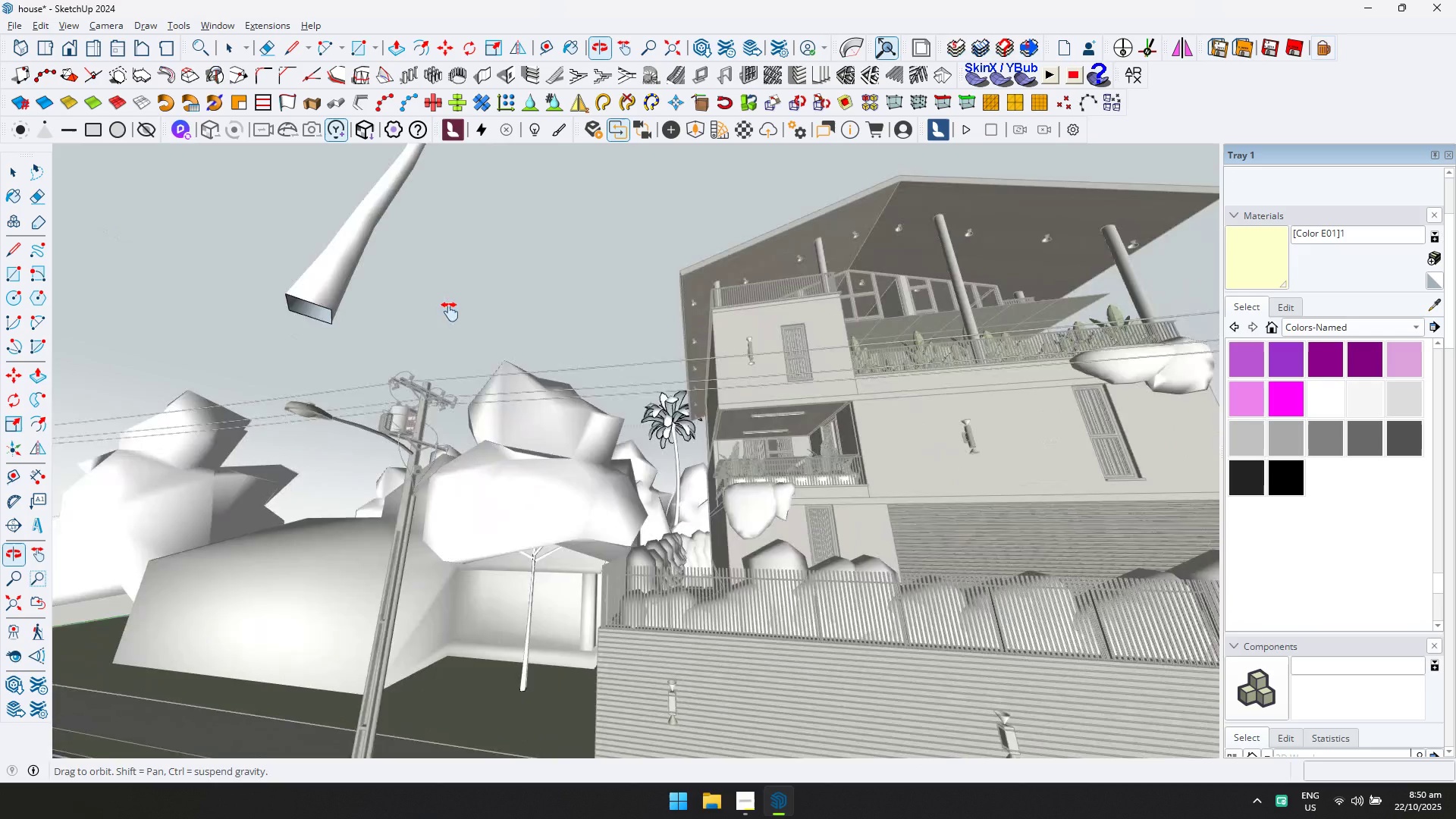 
hold_key(key=ShiftLeft, duration=0.75)
 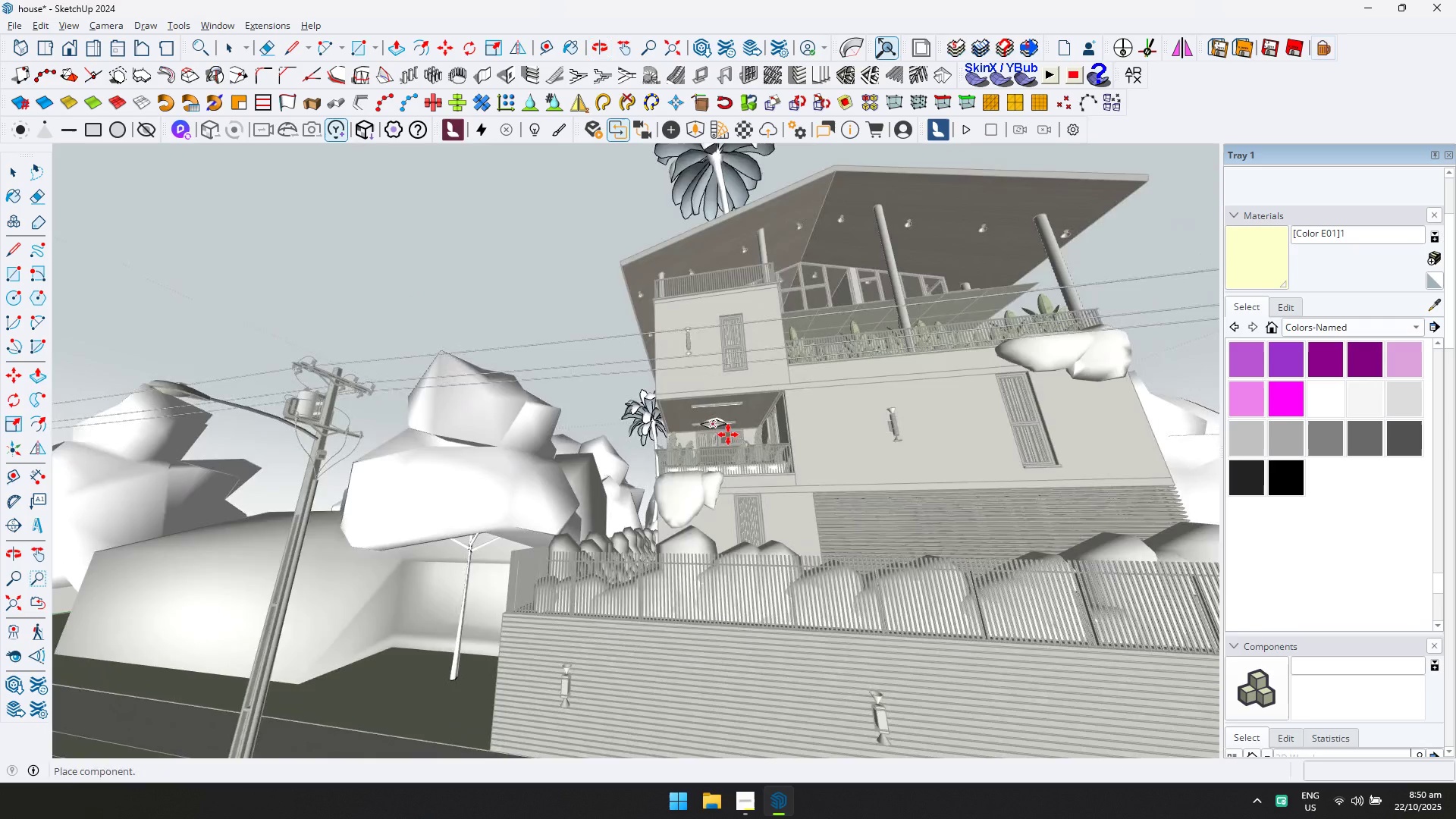 
scroll: coordinate [815, 522], scroll_direction: down, amount: 2.0
 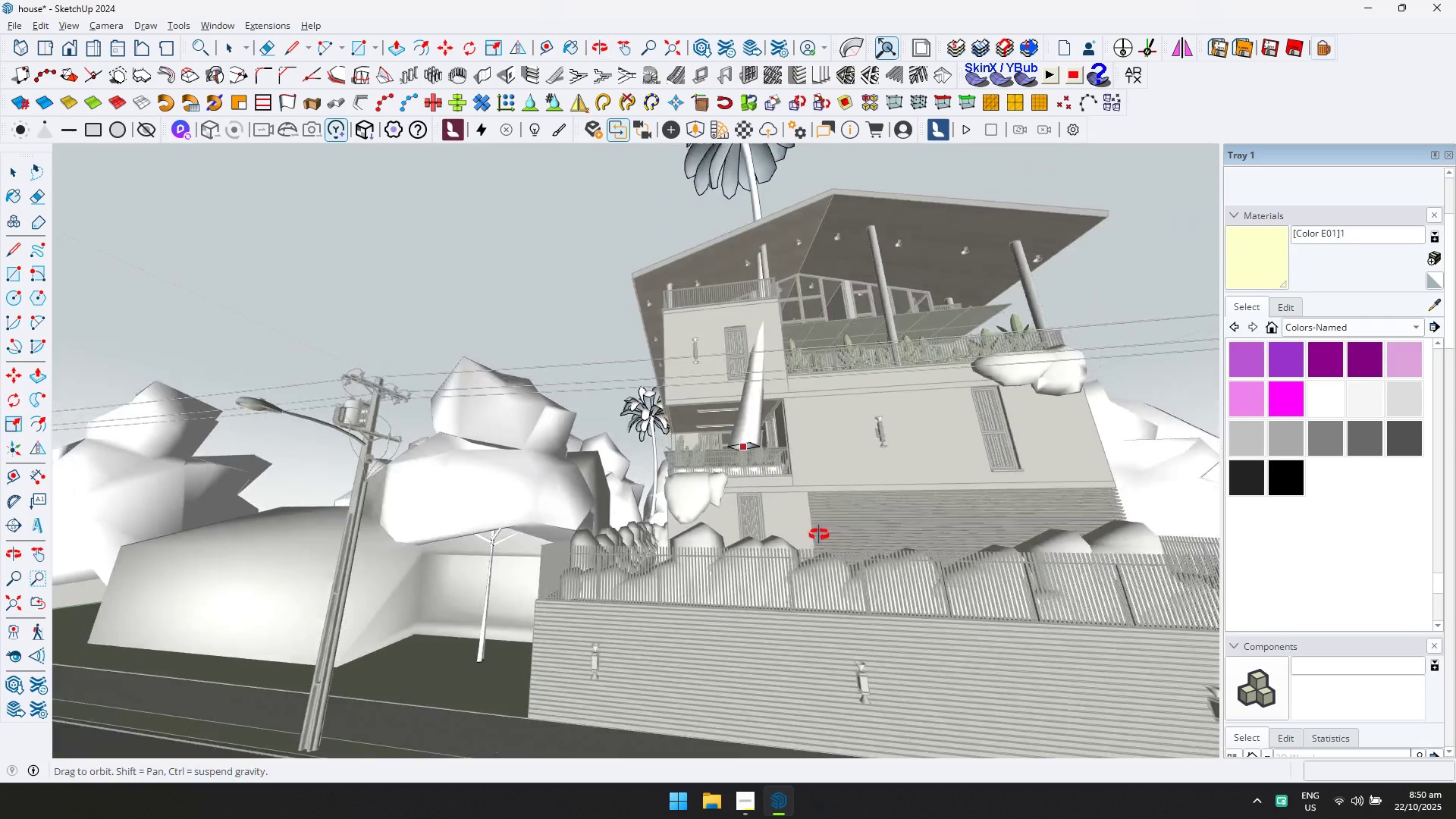 
hold_key(key=ShiftLeft, duration=0.33)
 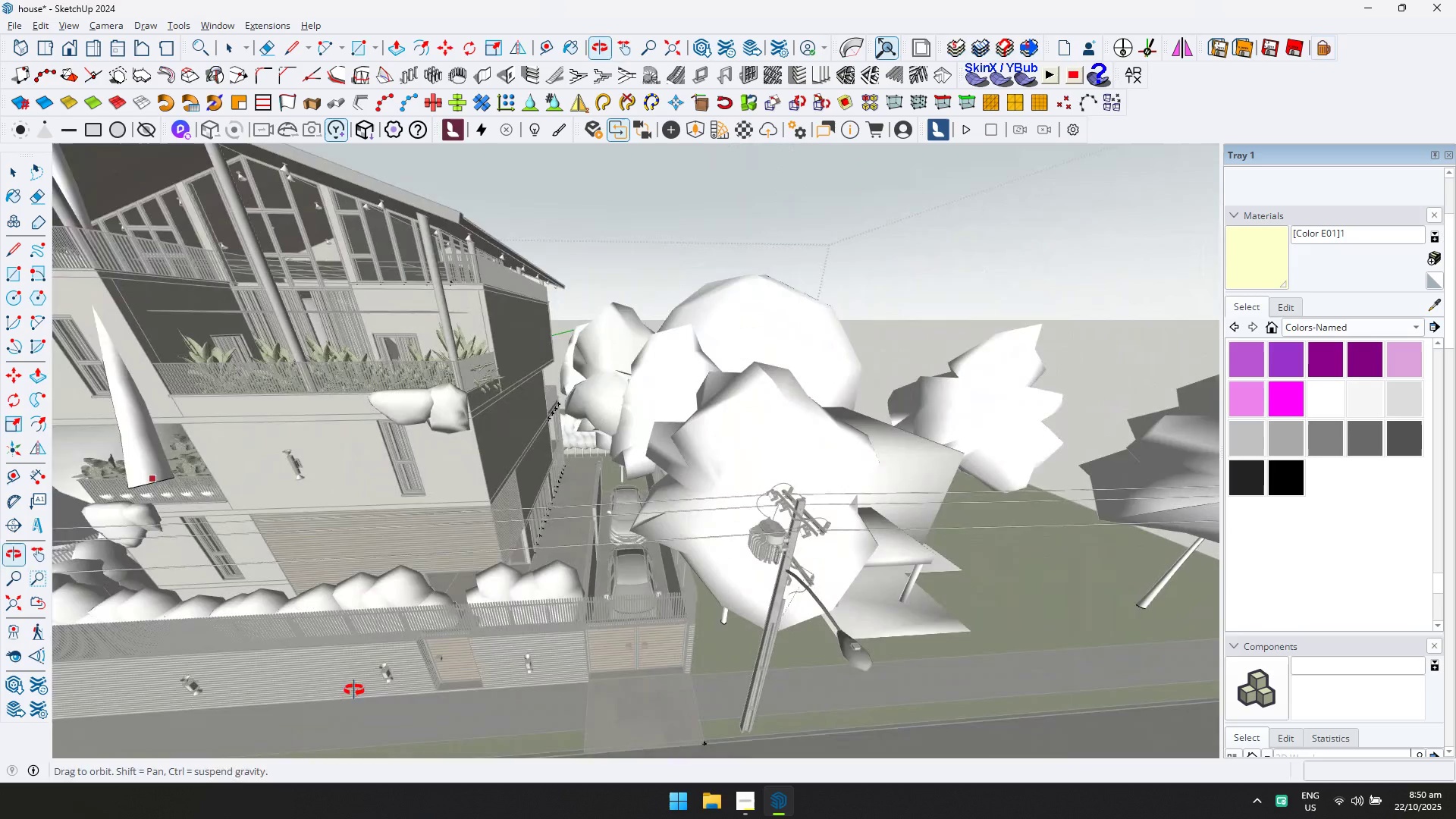 
key(Shift+ShiftLeft)
 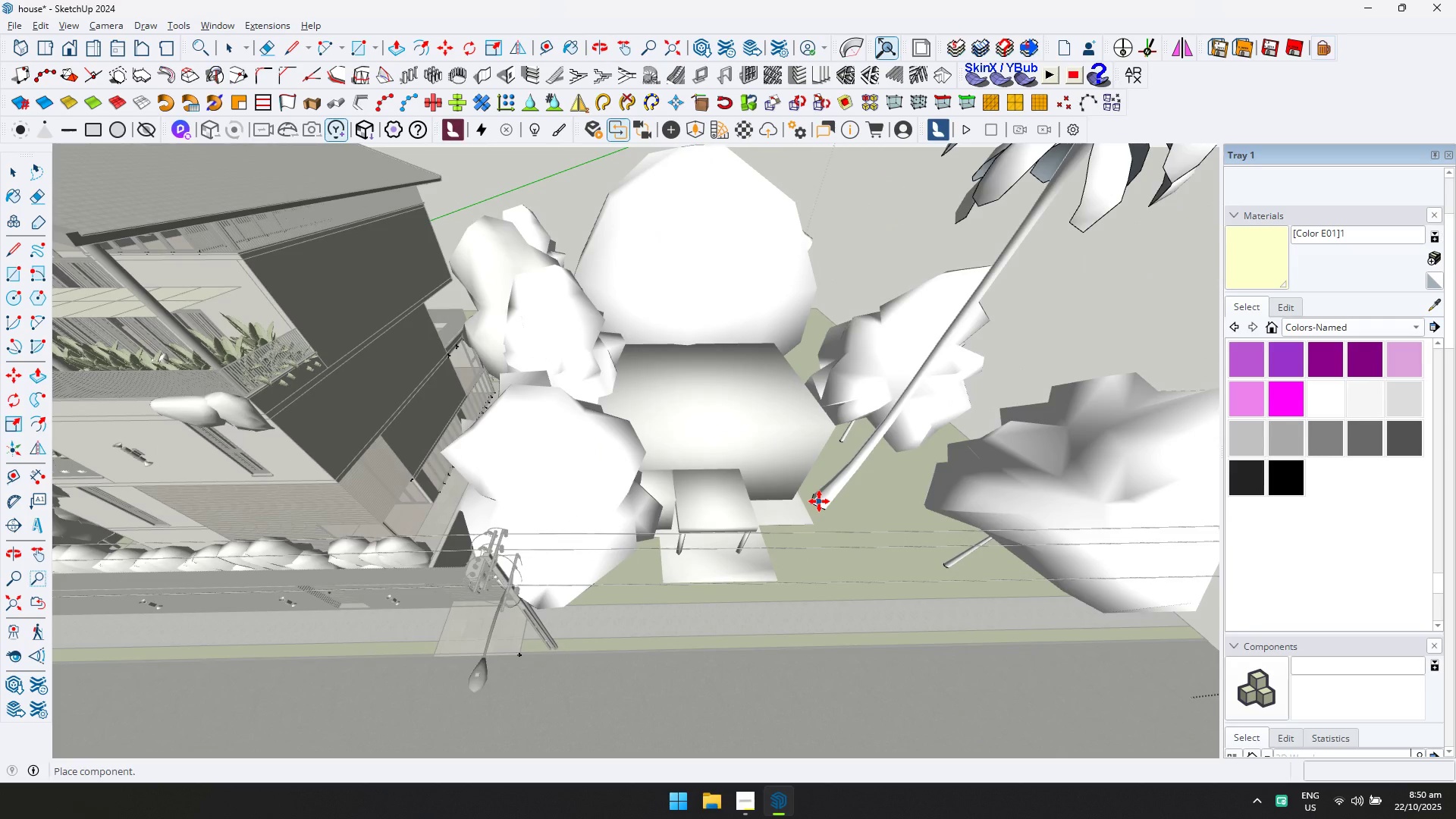 
scroll: coordinate [818, 350], scroll_direction: down, amount: 1.0
 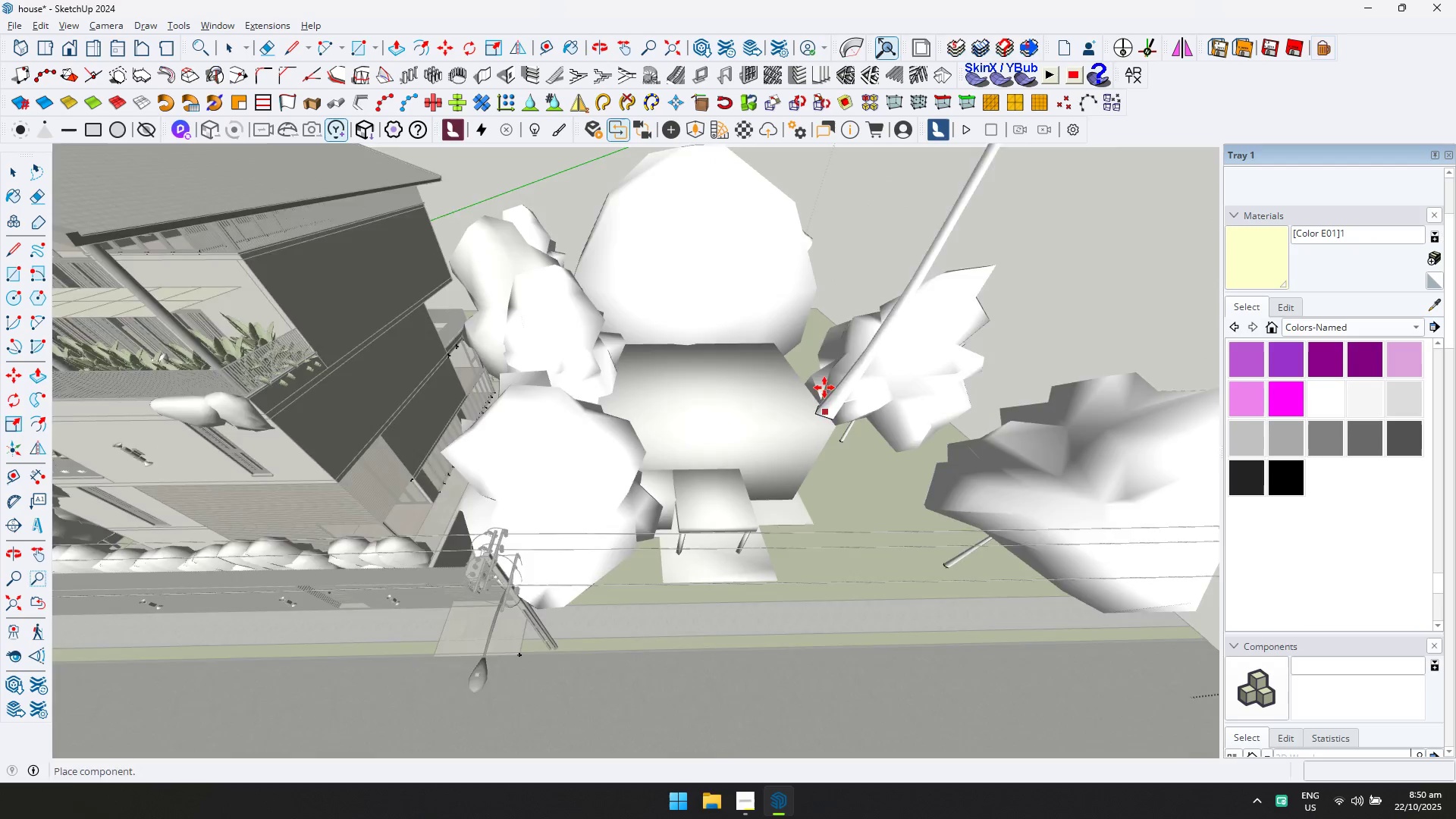 
key(Shift+ShiftLeft)
 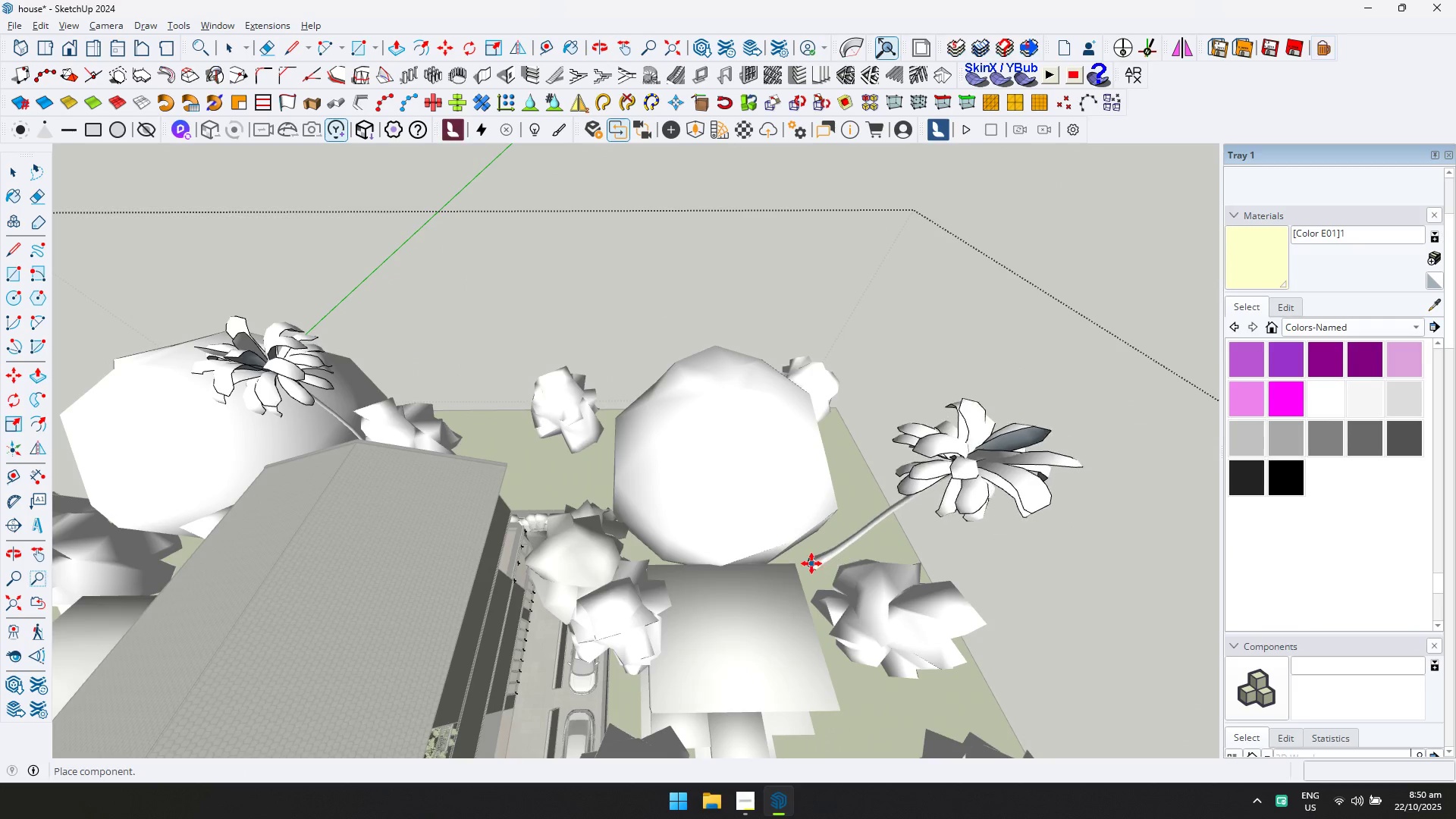 
left_click([807, 560])
 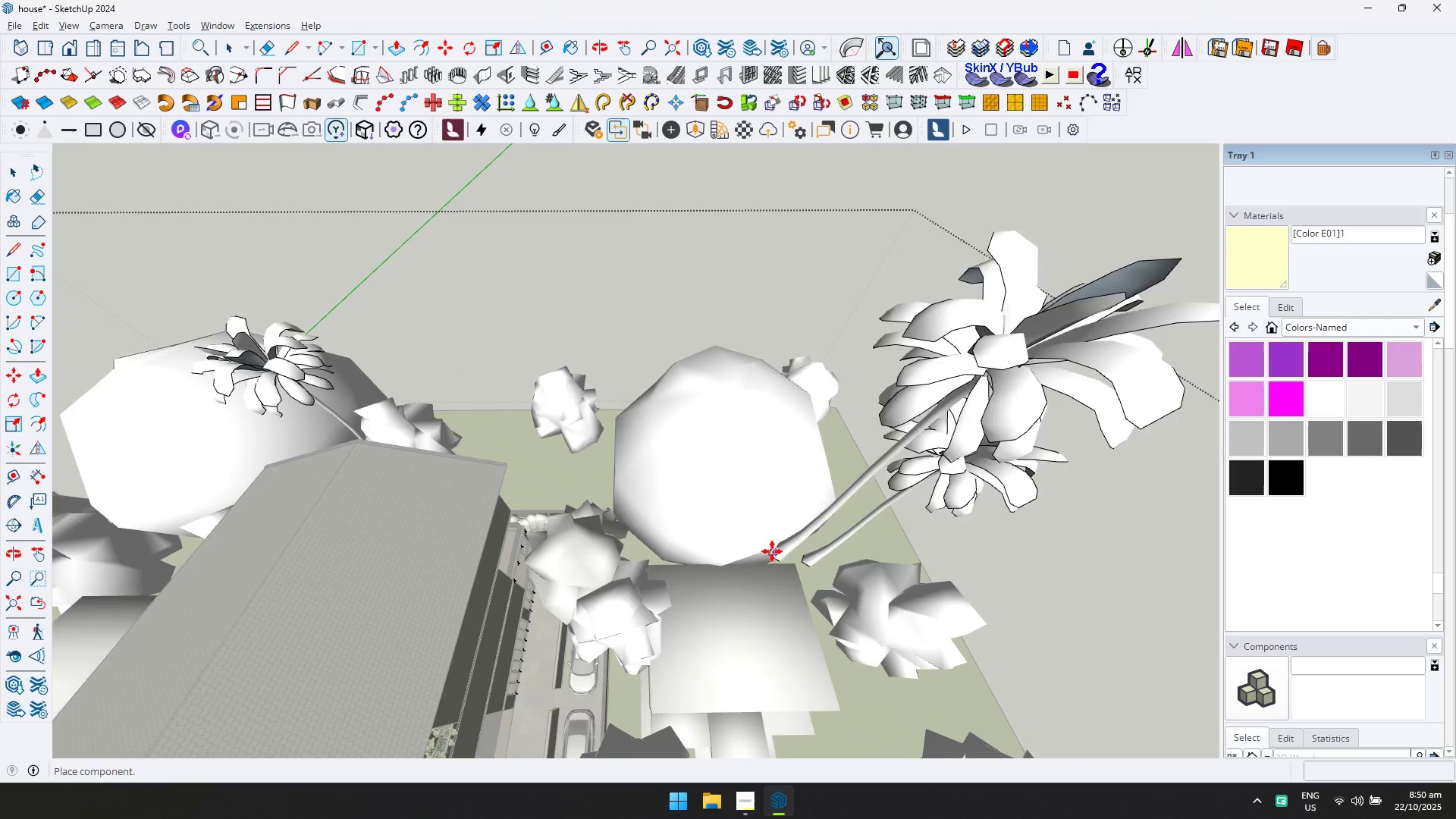 
scroll: coordinate [814, 419], scroll_direction: down, amount: 4.0
 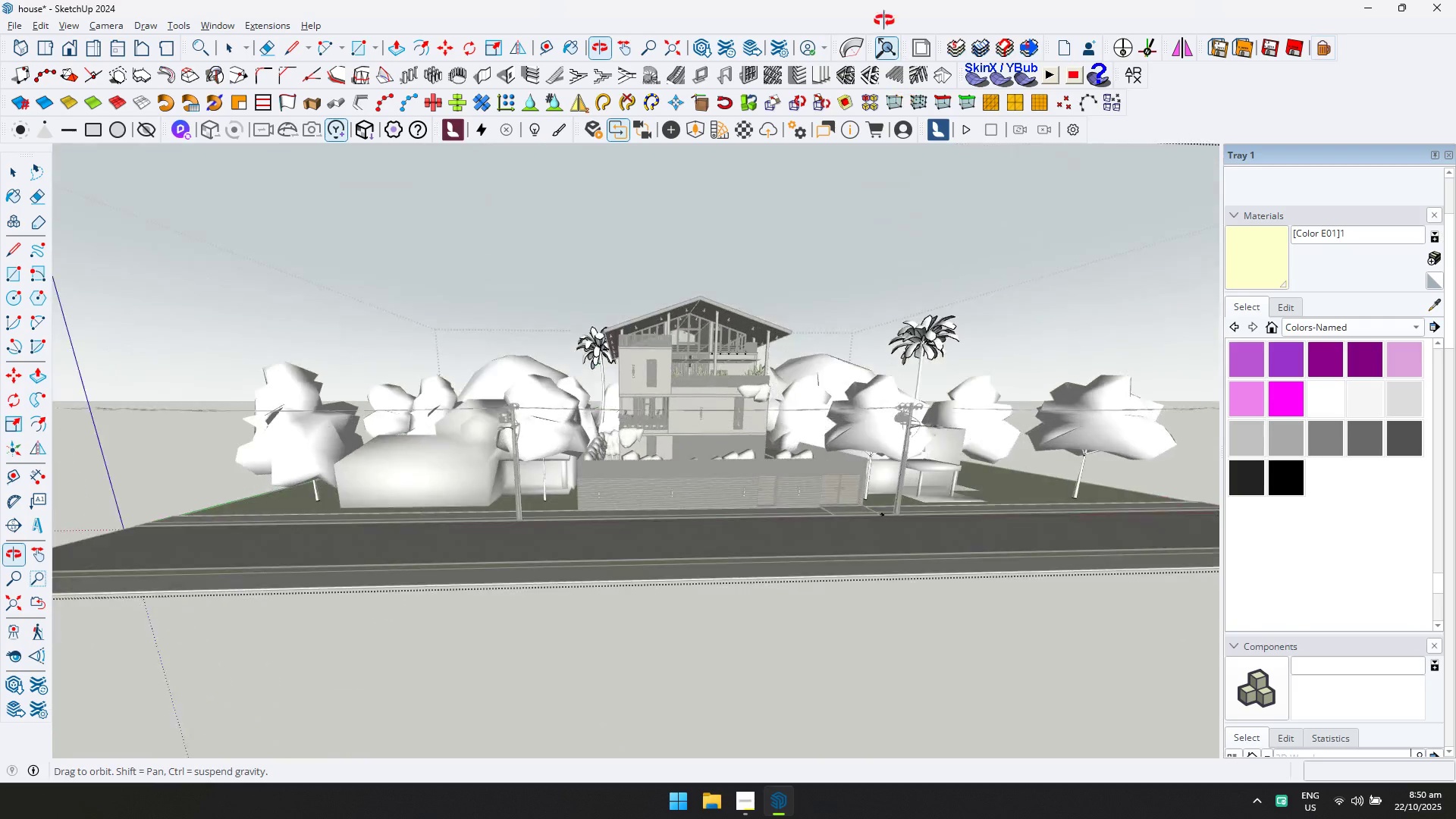 
key(Shift+ShiftLeft)
 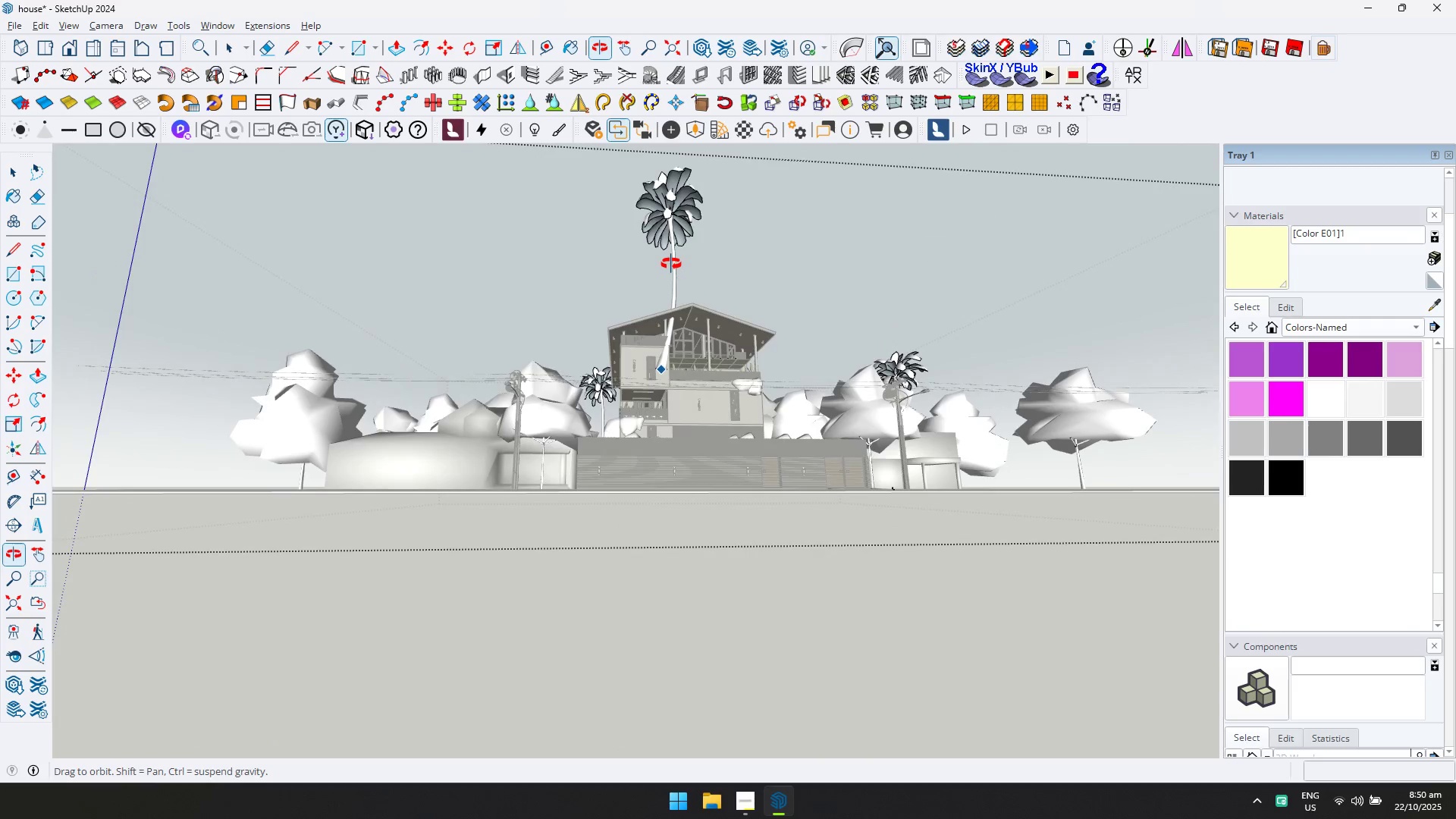 
hold_key(key=ShiftLeft, duration=0.3)
 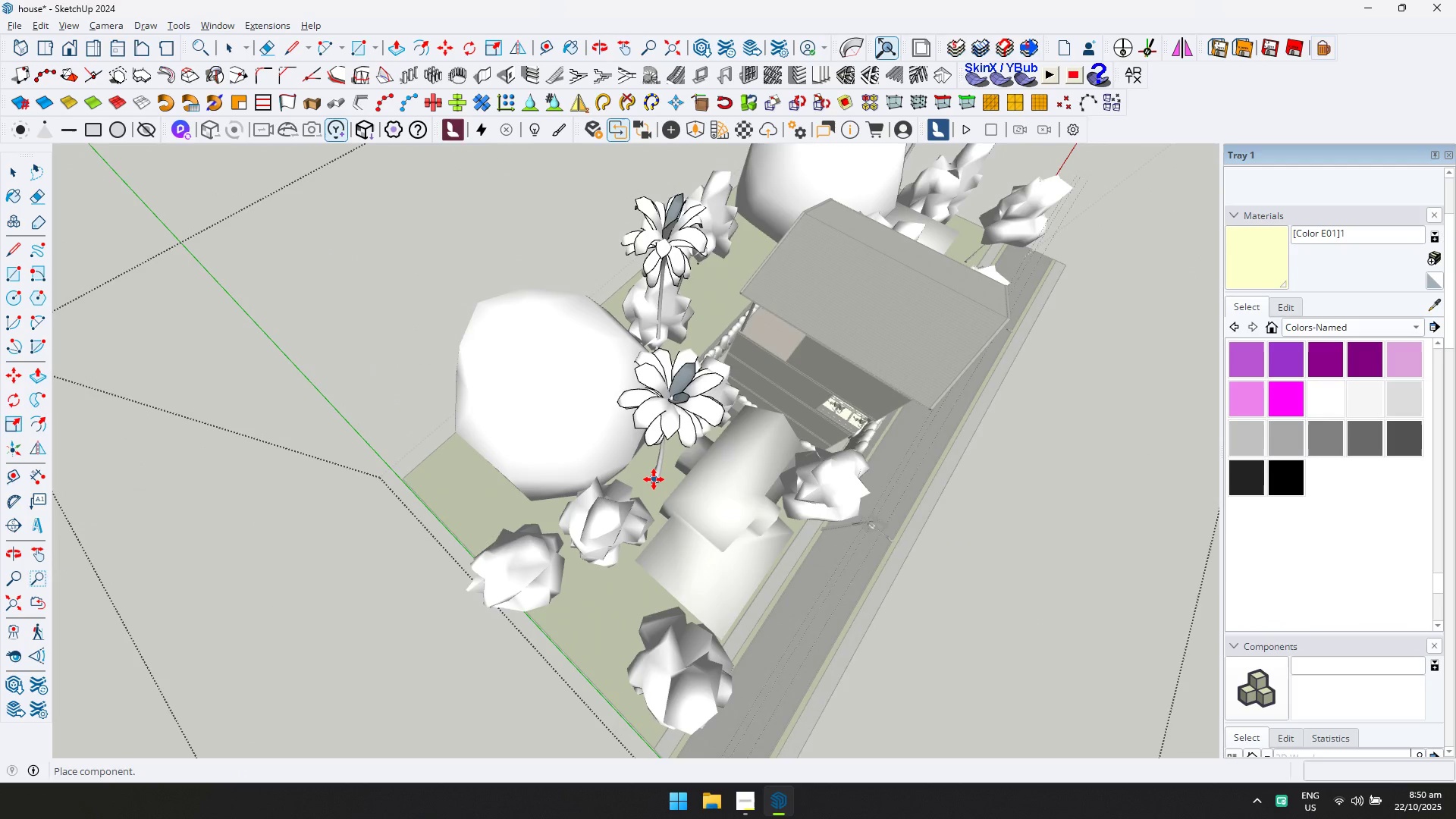 
left_click([654, 481])
 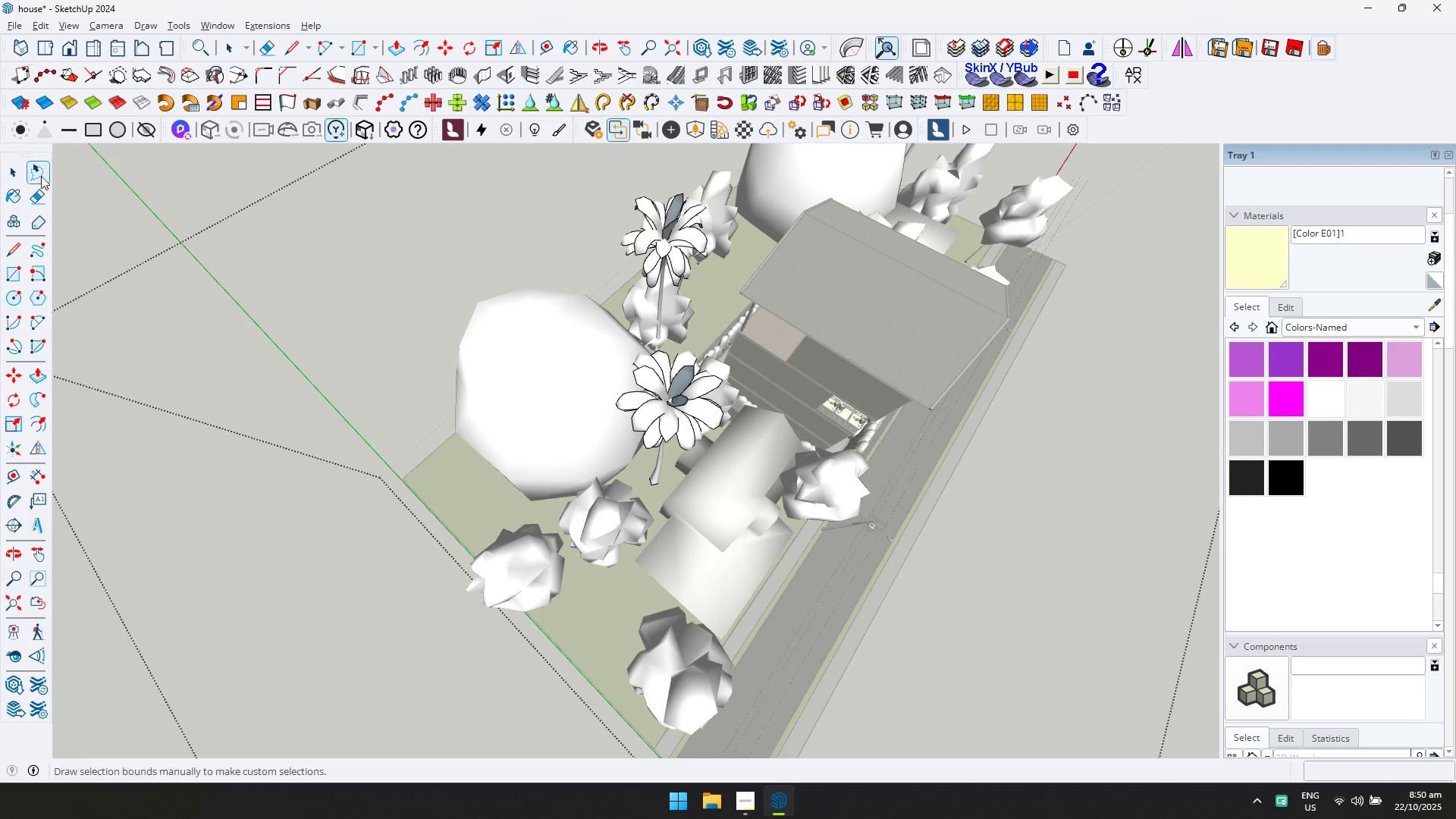 
double_click([14, 177])
 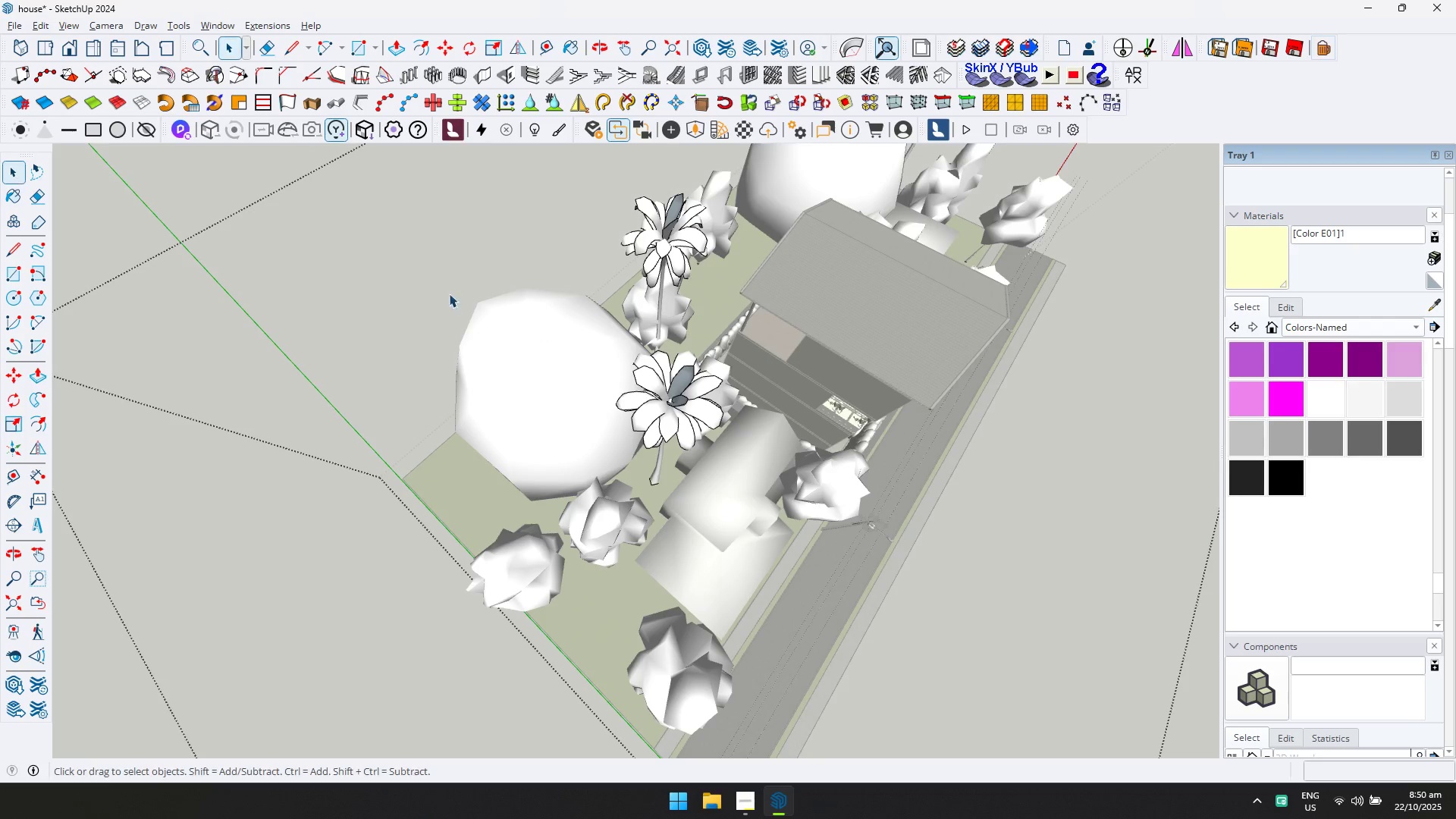 
scroll: coordinate [796, 411], scroll_direction: down, amount: 4.0
 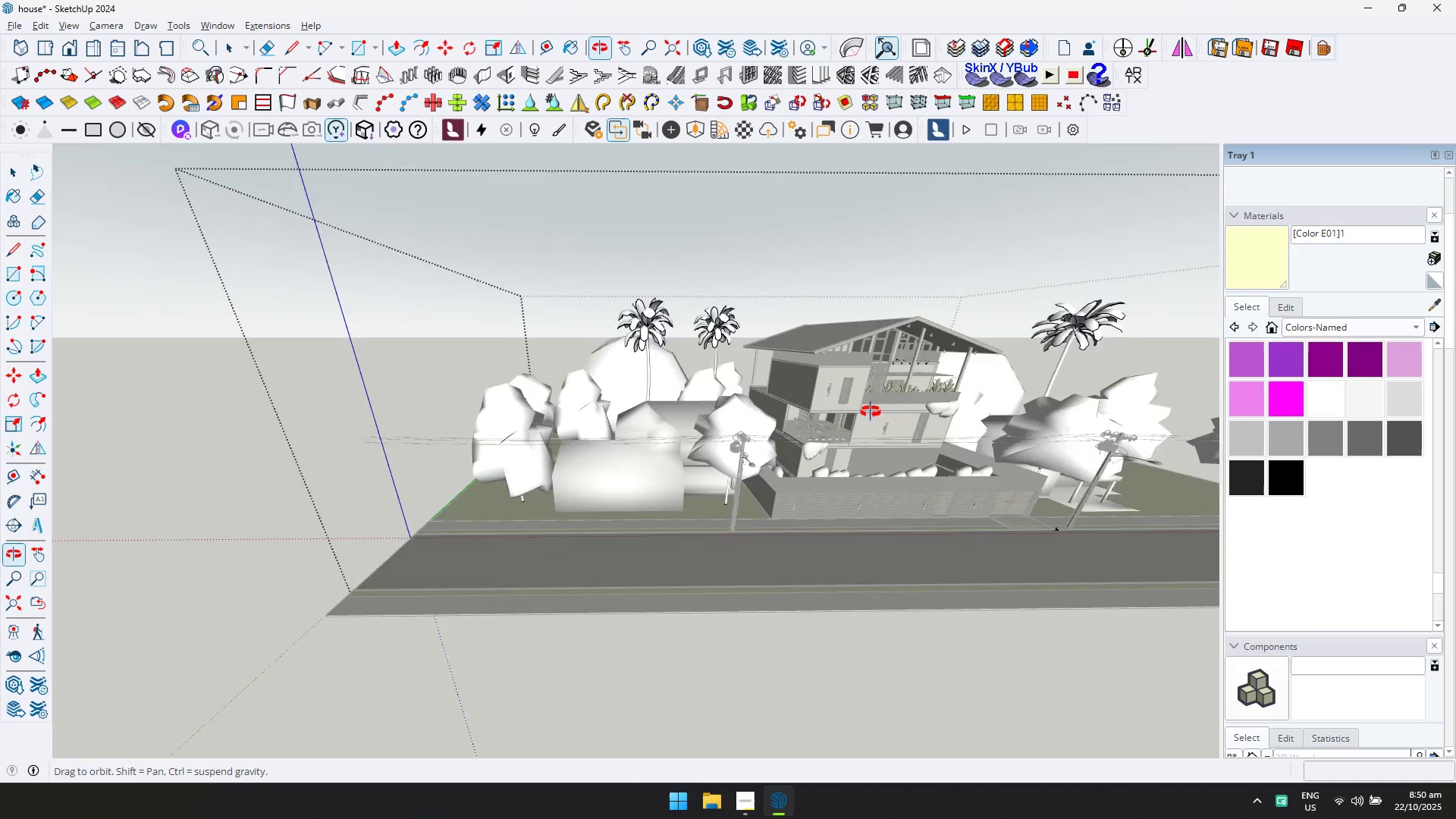 
key(Shift+ShiftLeft)
 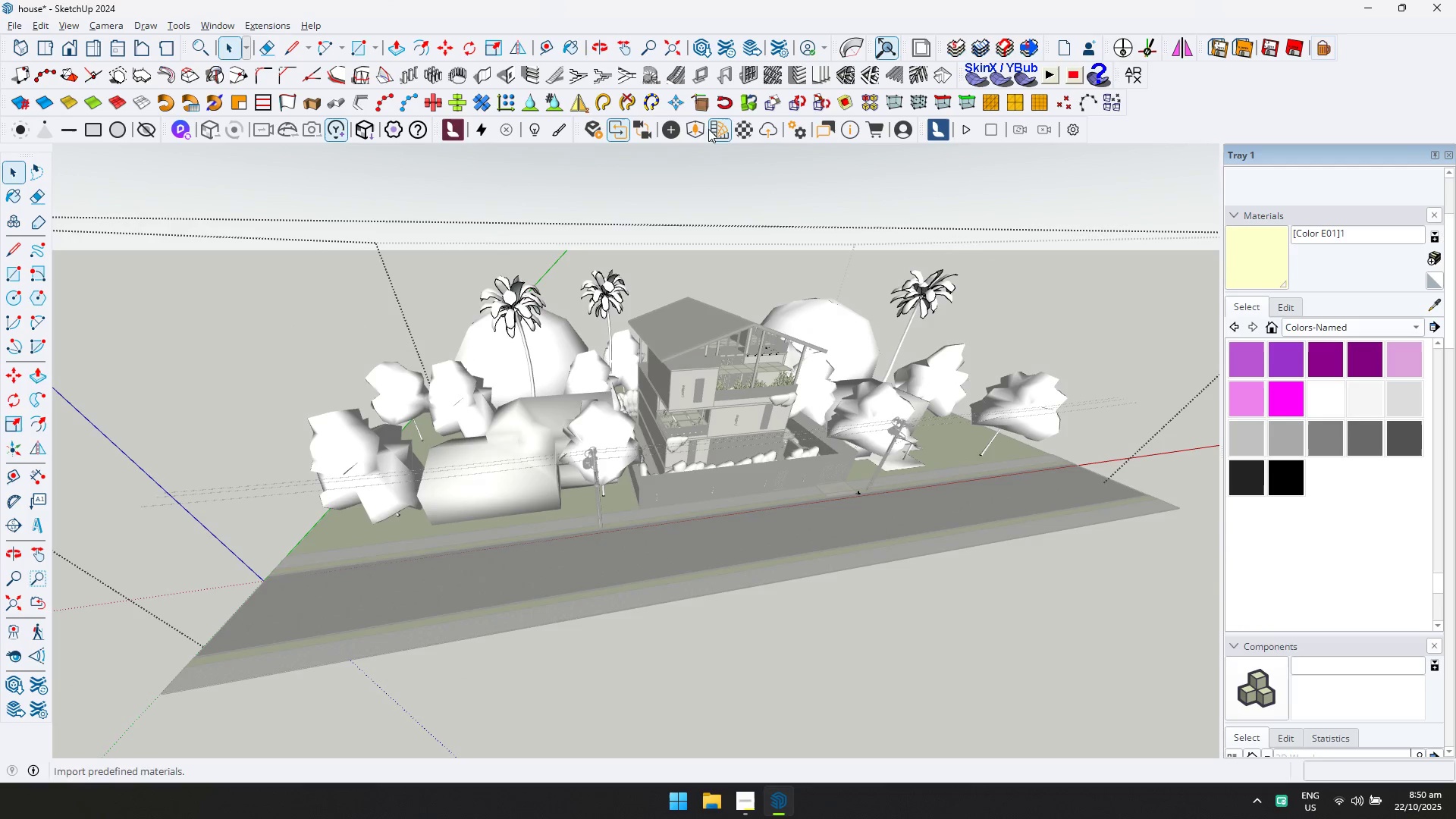 
left_click([698, 129])
 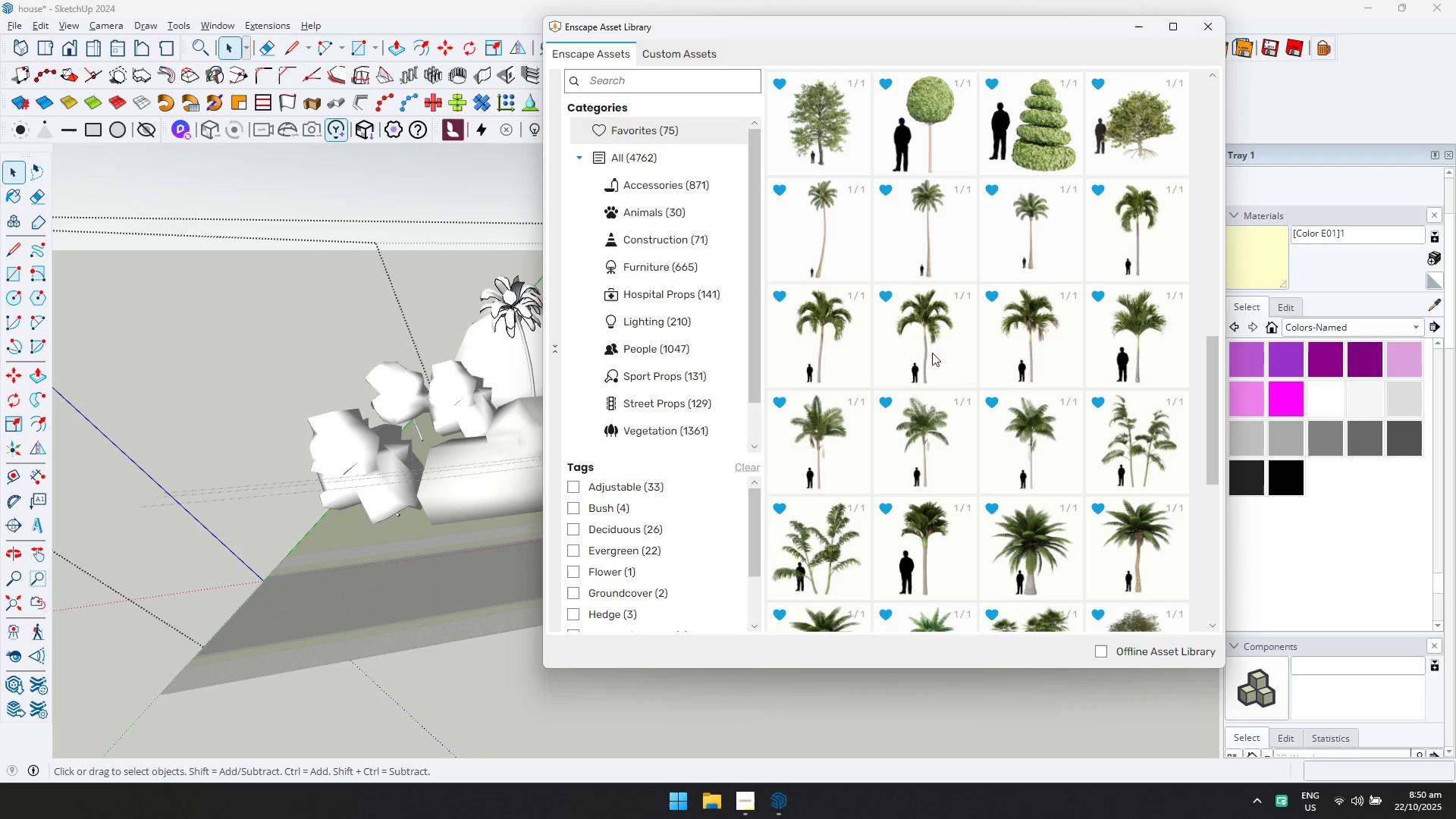 
left_click([843, 345])
 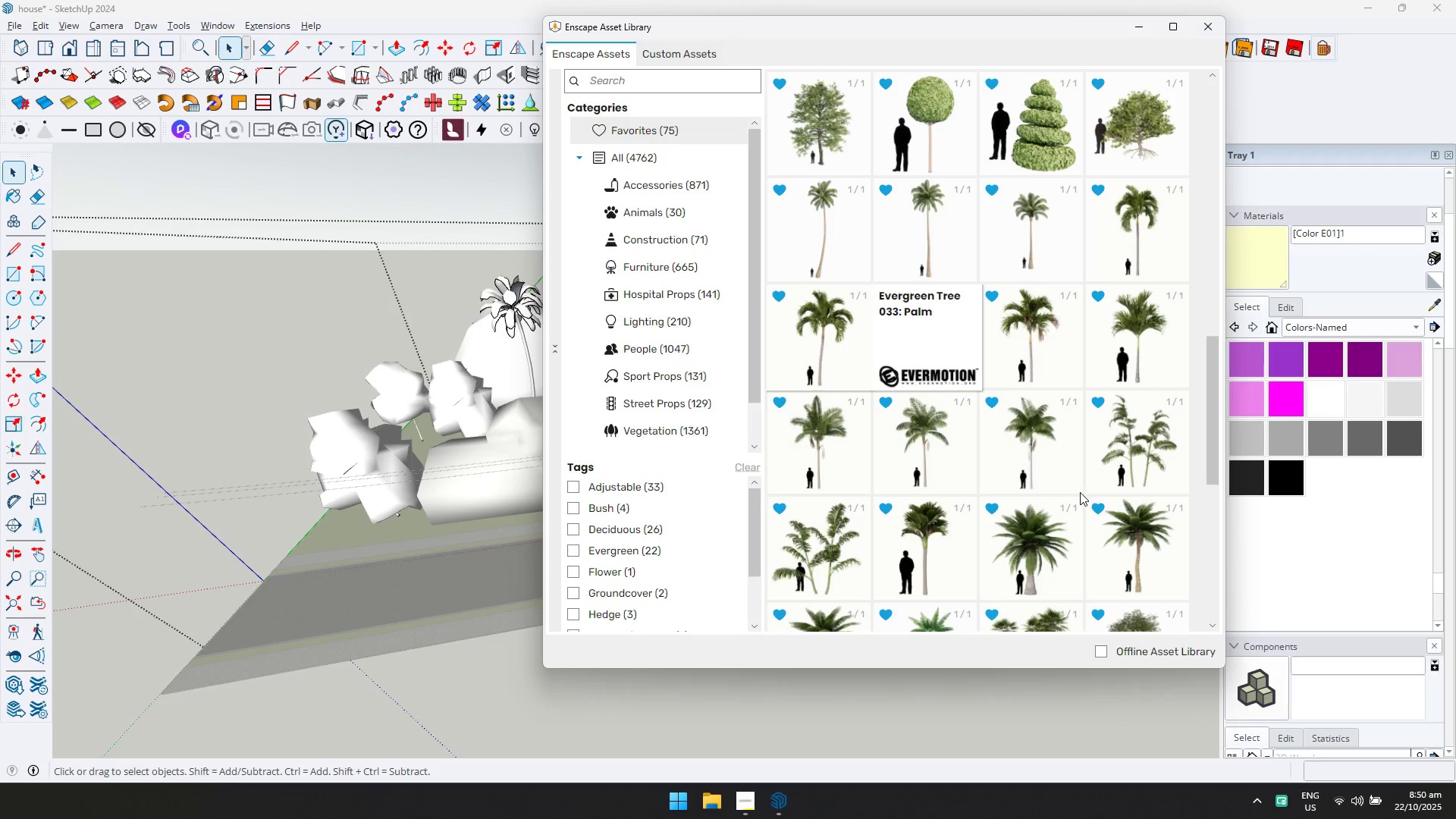 
left_click([1115, 464])
 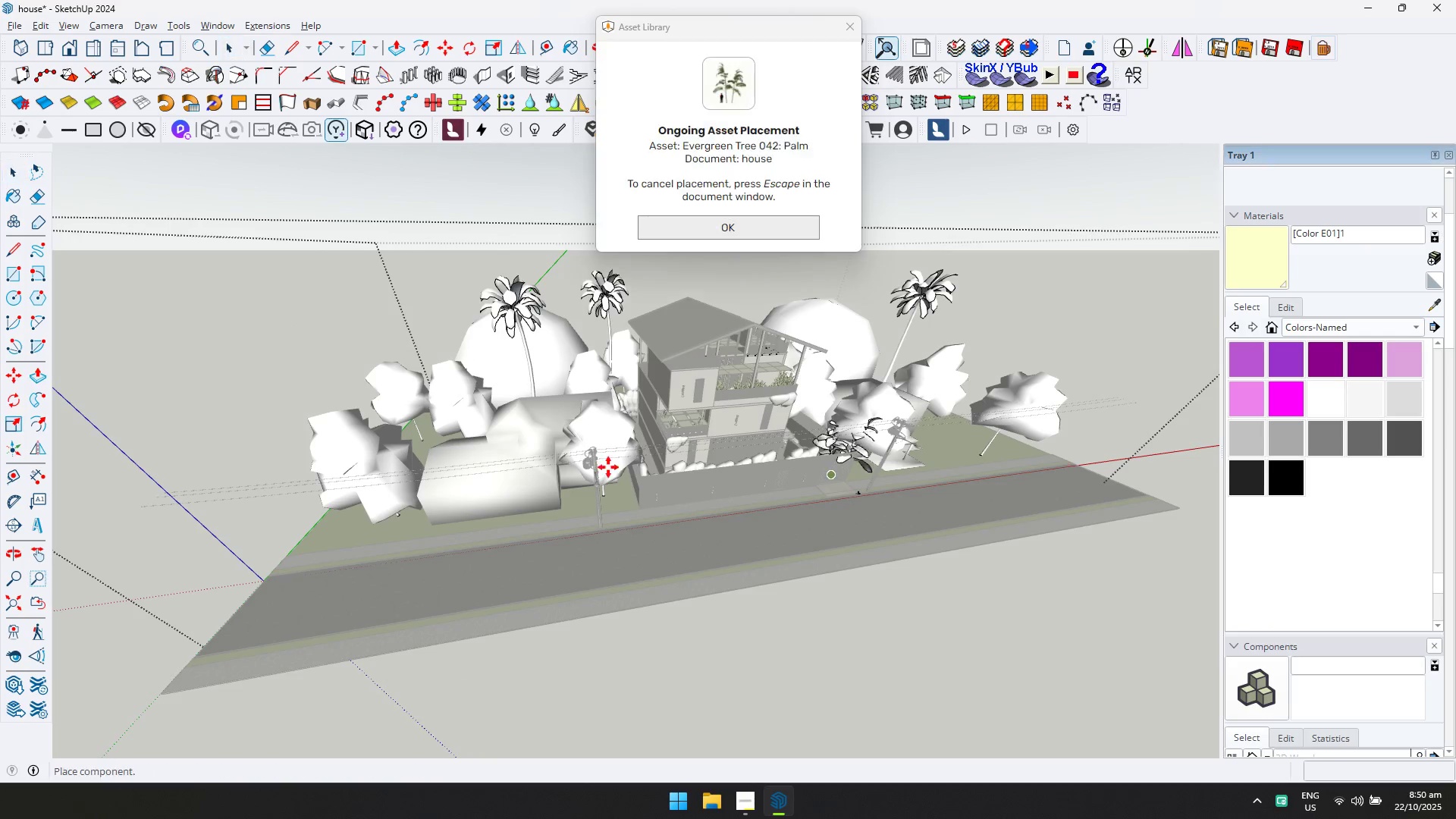 
scroll: coordinate [602, 499], scroll_direction: up, amount: 6.0
 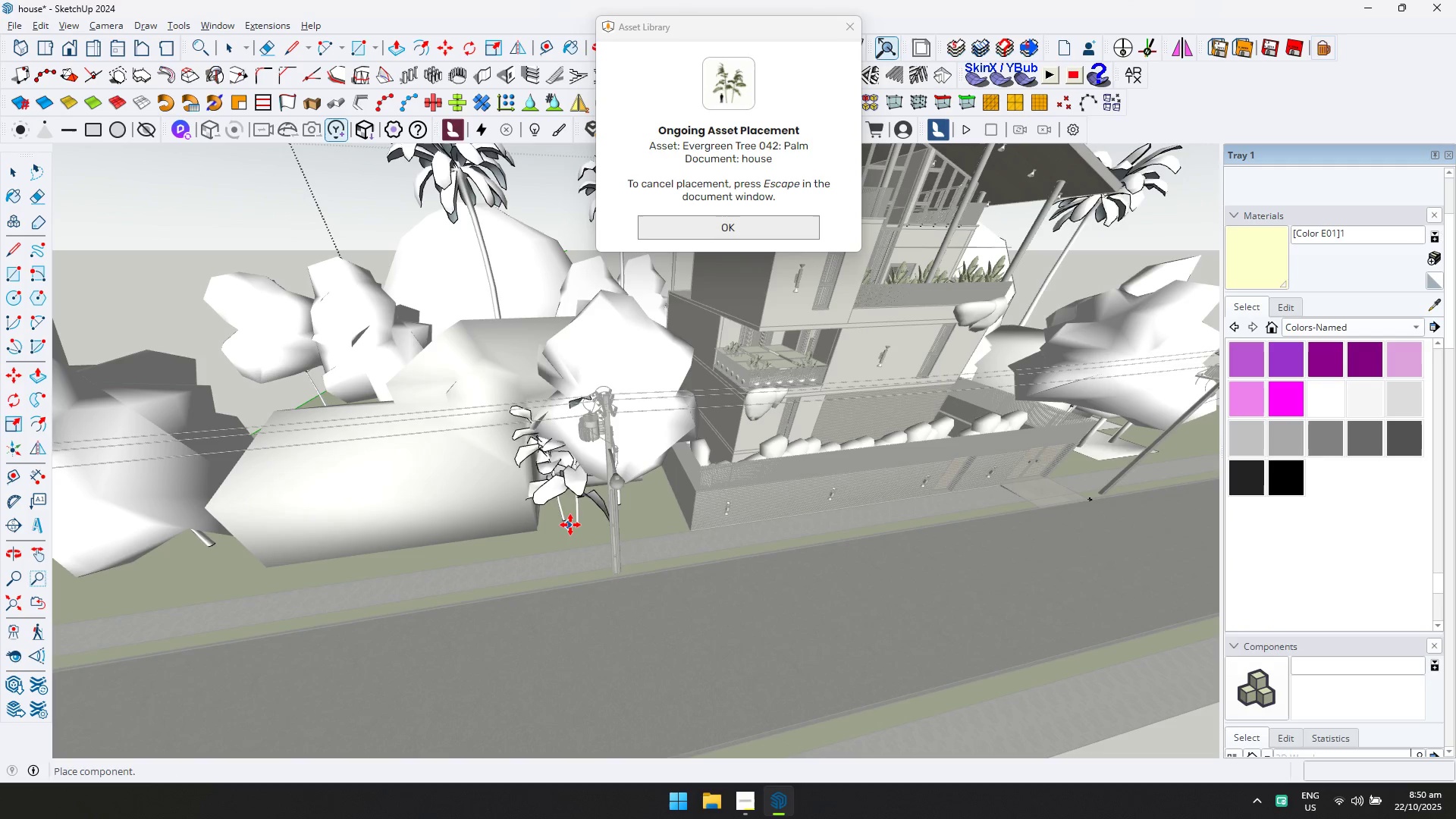 
left_click([581, 526])
 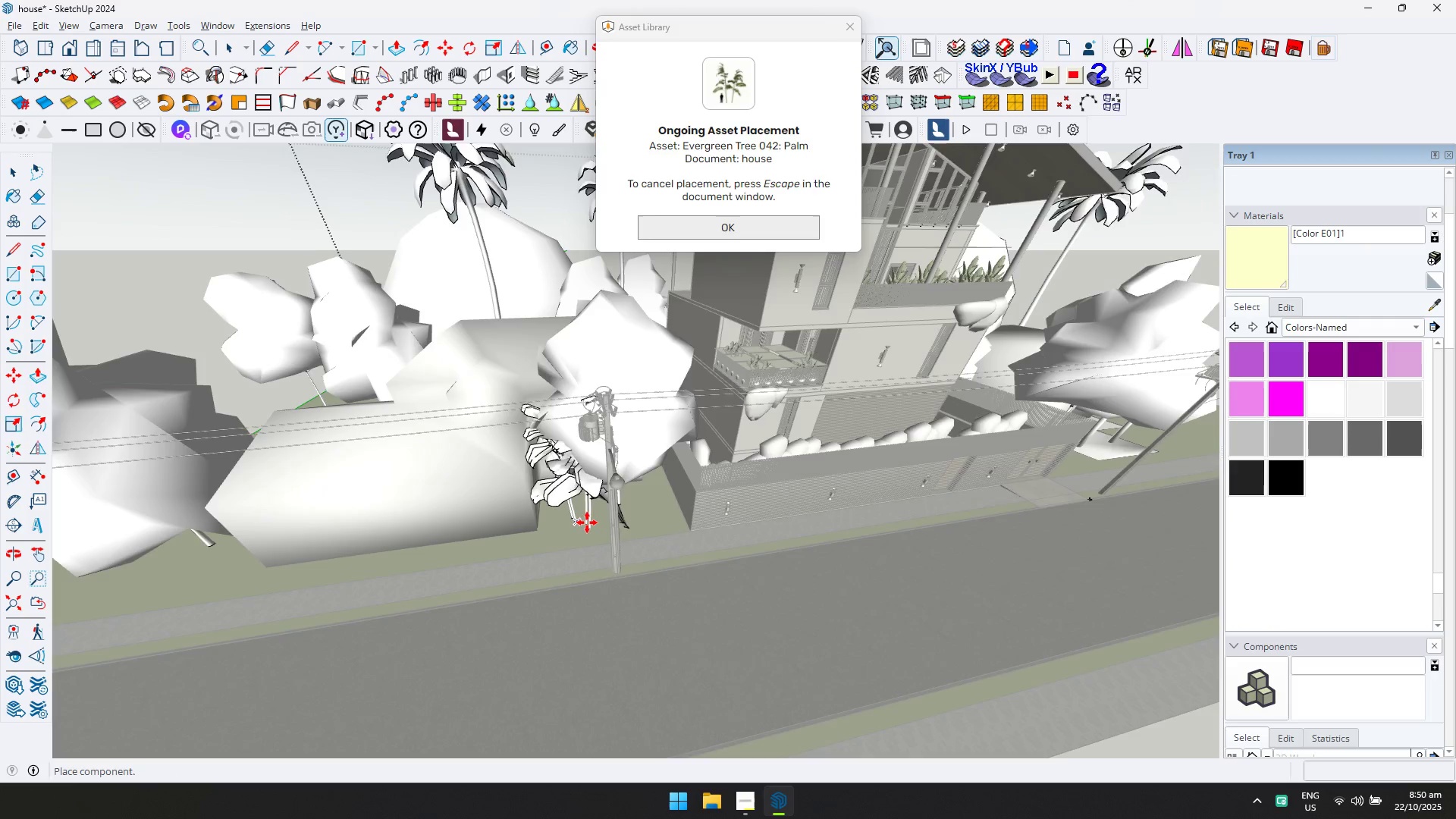 
scroll: coordinate [843, 318], scroll_direction: down, amount: 3.0
 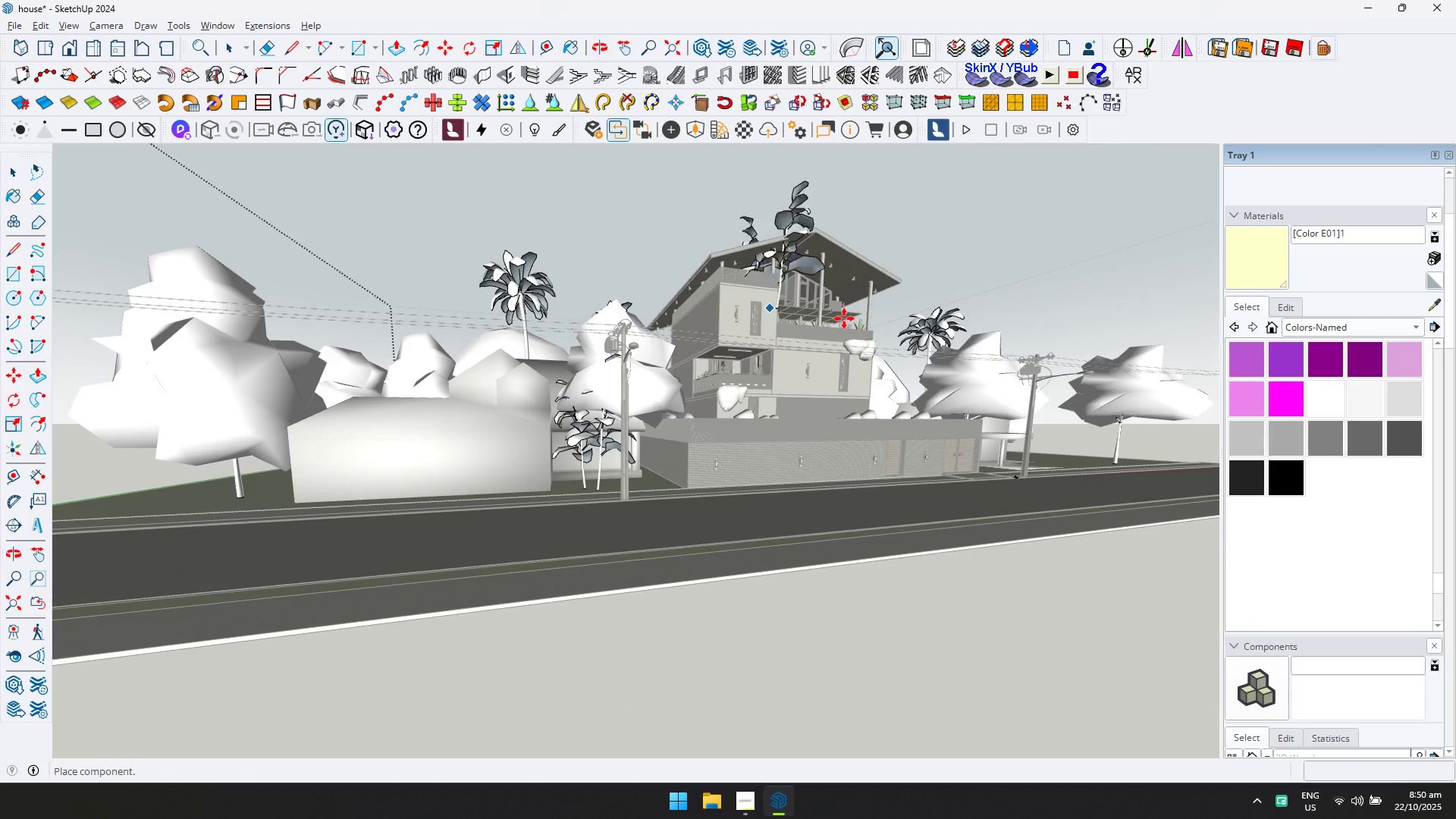 
hold_key(key=ShiftLeft, duration=0.47)
 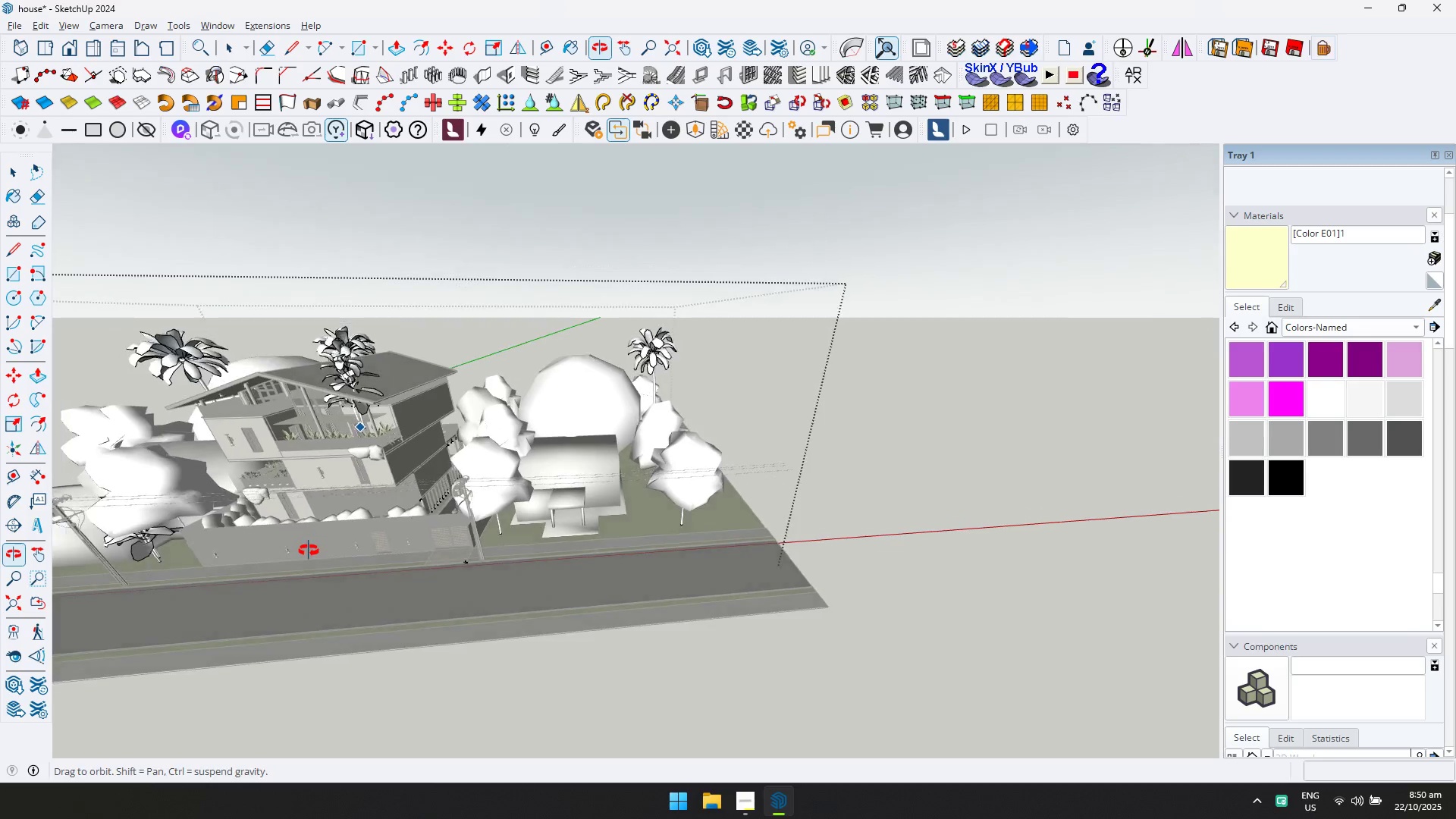 
scroll: coordinate [573, 527], scroll_direction: up, amount: 2.0
 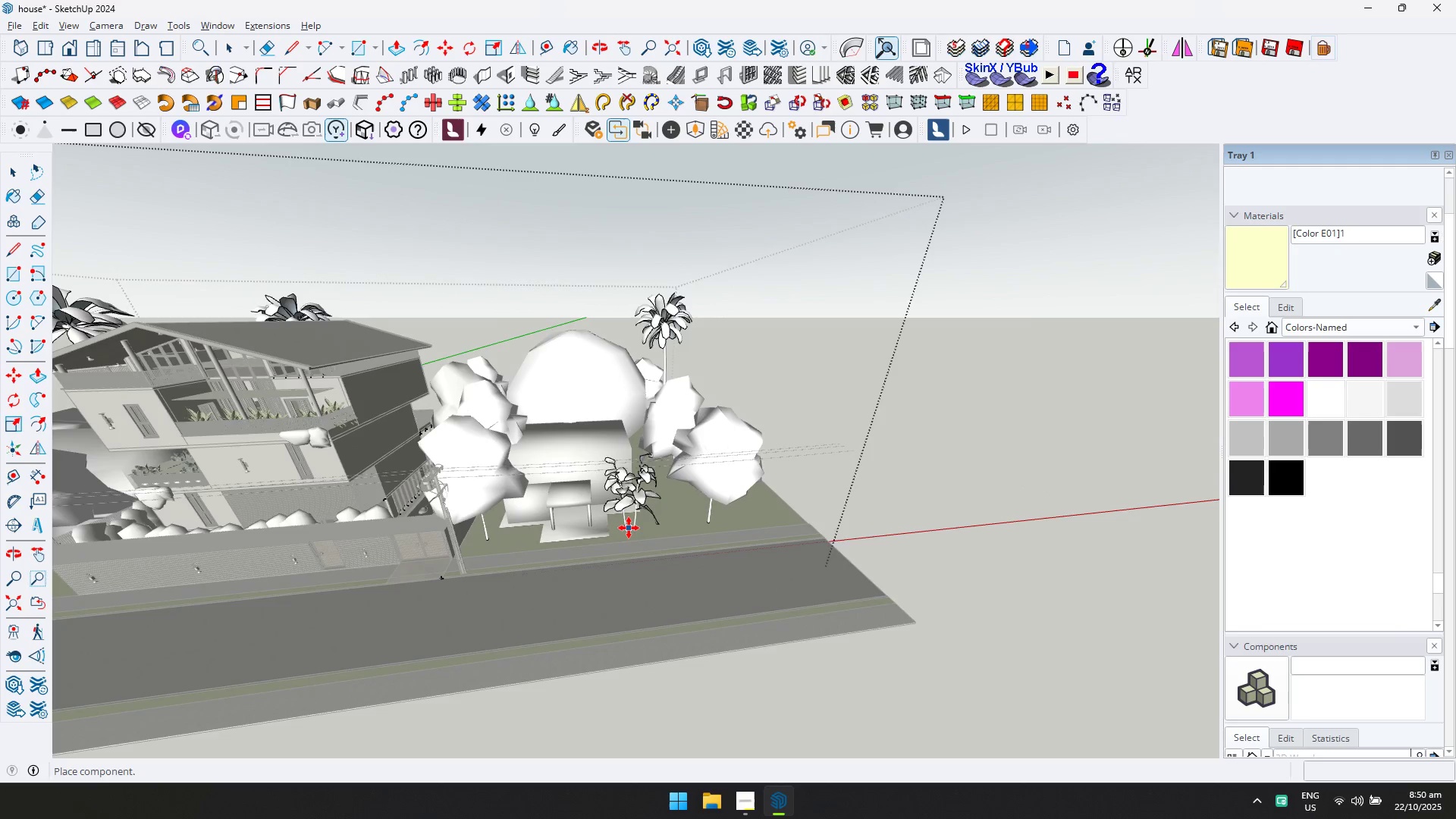 
left_click([623, 528])
 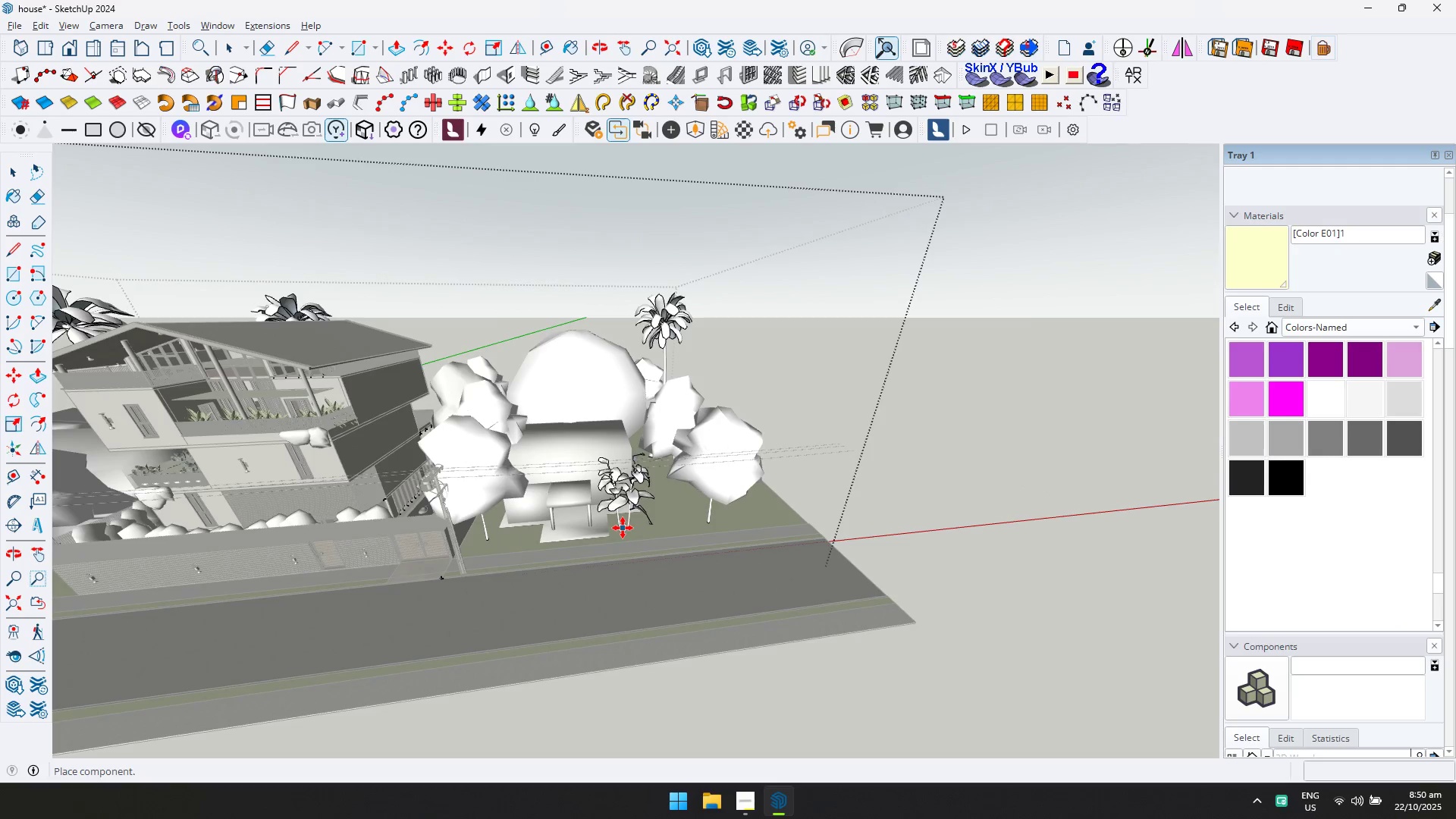 
hold_key(key=ShiftLeft, duration=0.39)
scroll: coordinate [459, 466], scroll_direction: down, amount: 1.0
 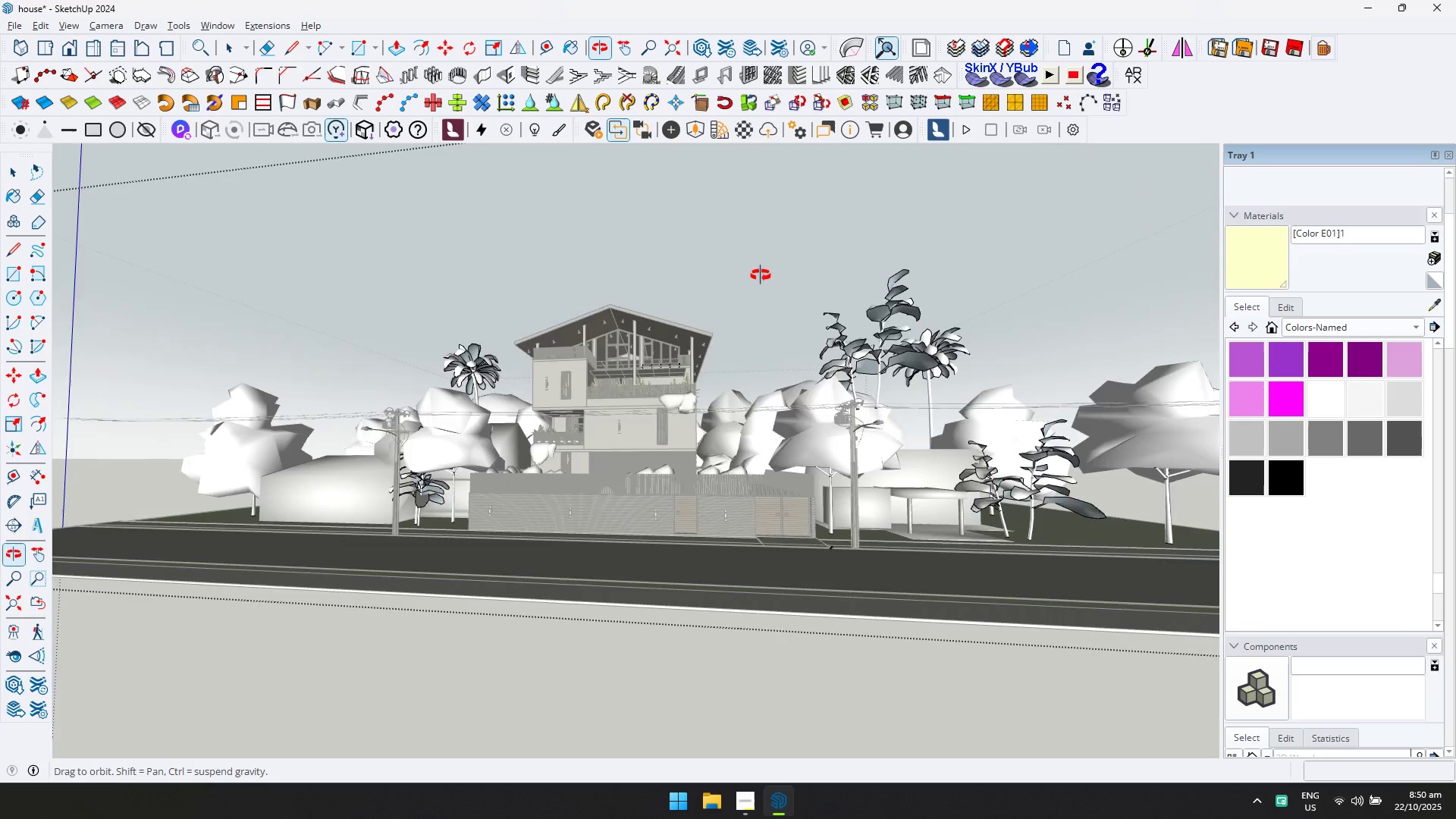 
hold_key(key=ShiftLeft, duration=0.35)
 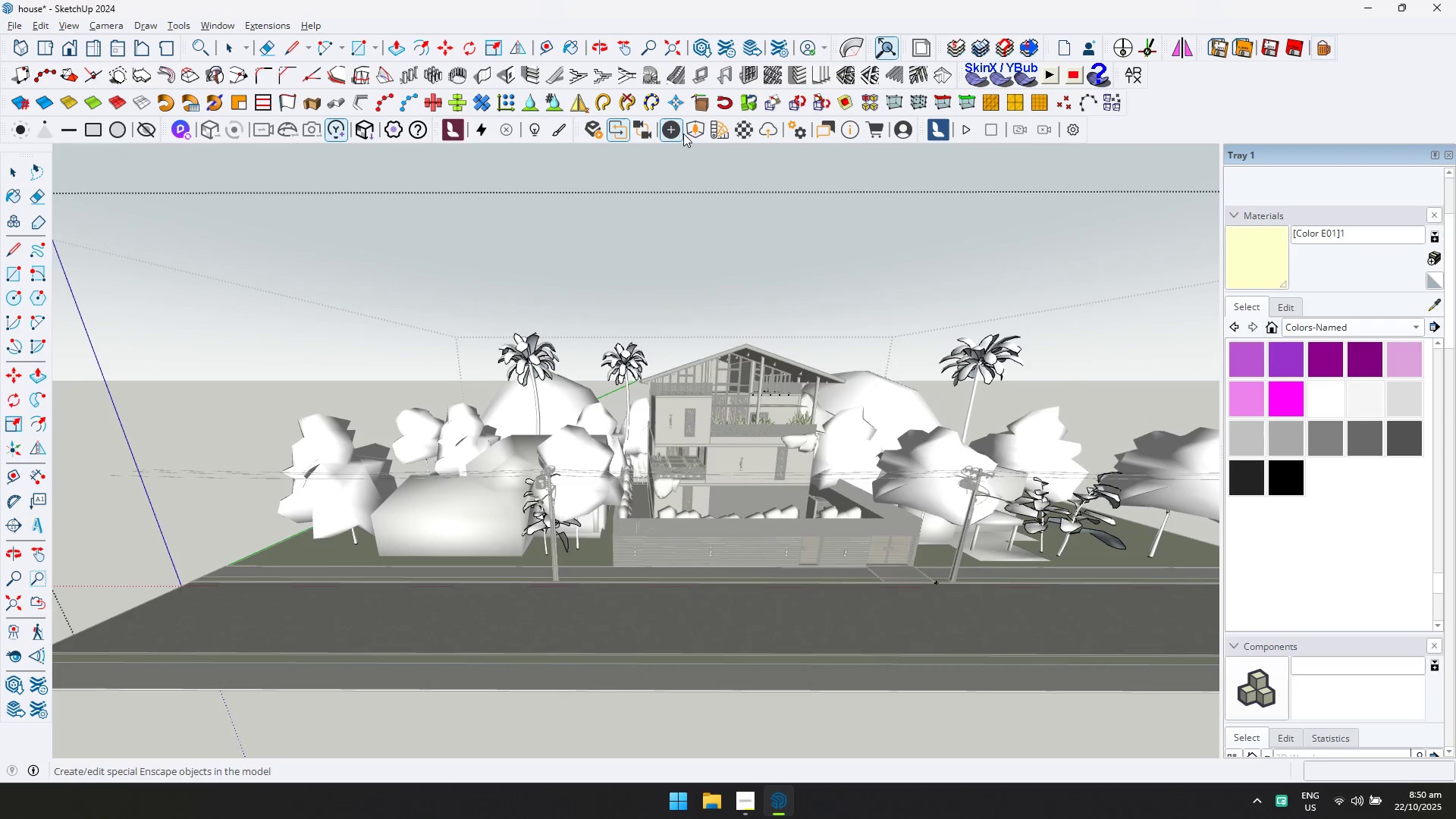 
key(D)
 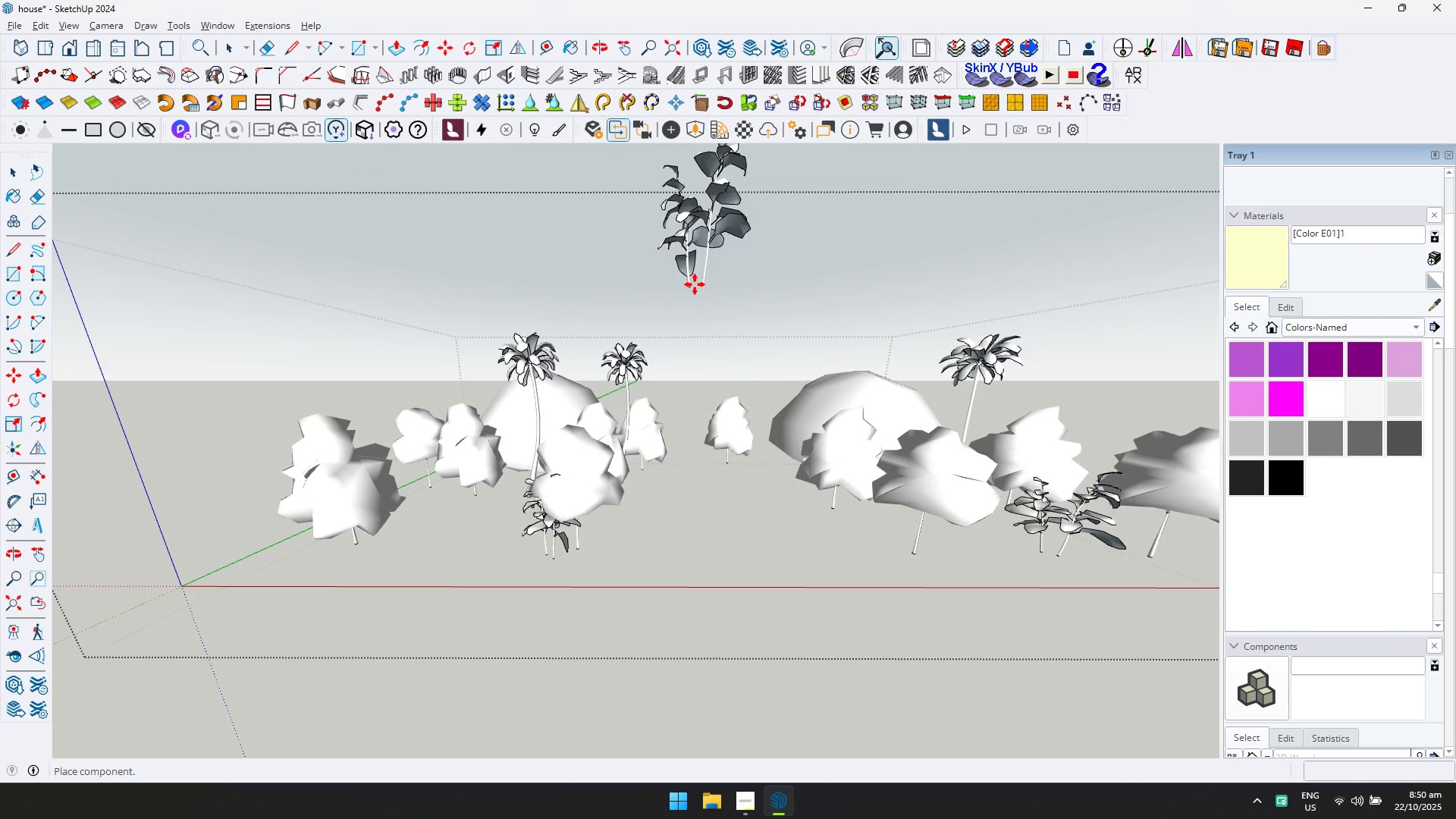 
key(Control+ControlLeft)
 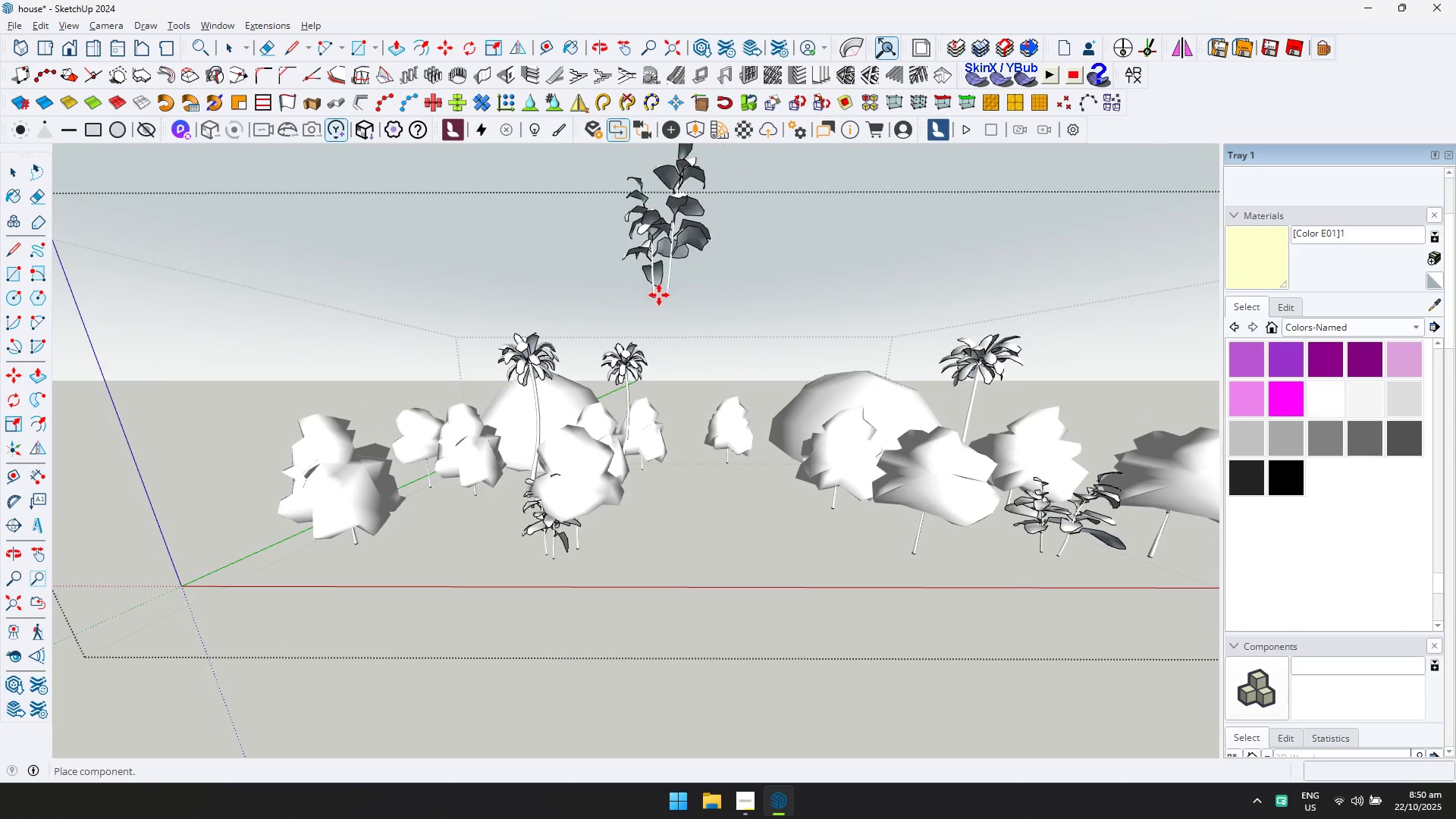 
key(Control+A)
 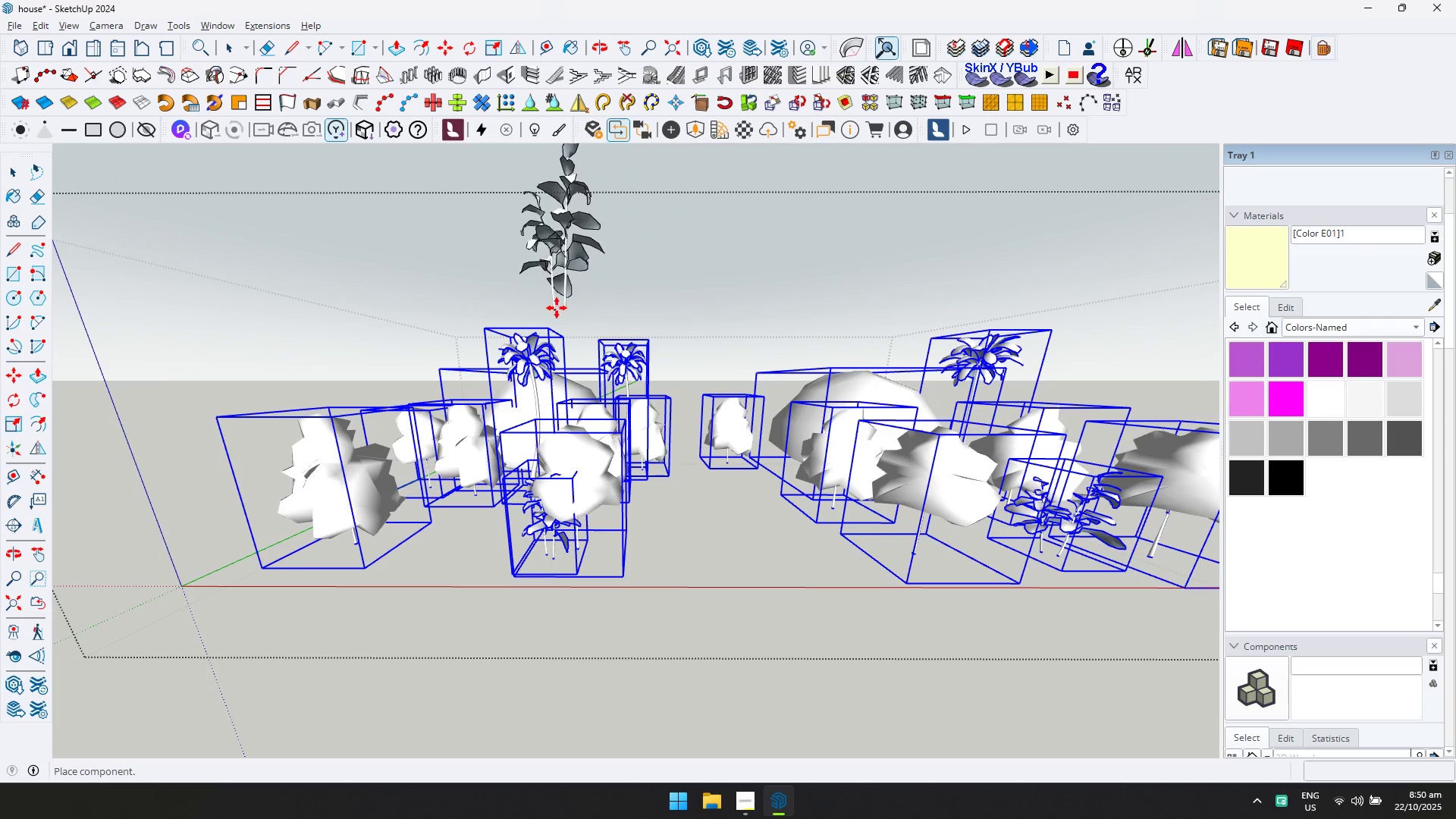 
key(Escape)
 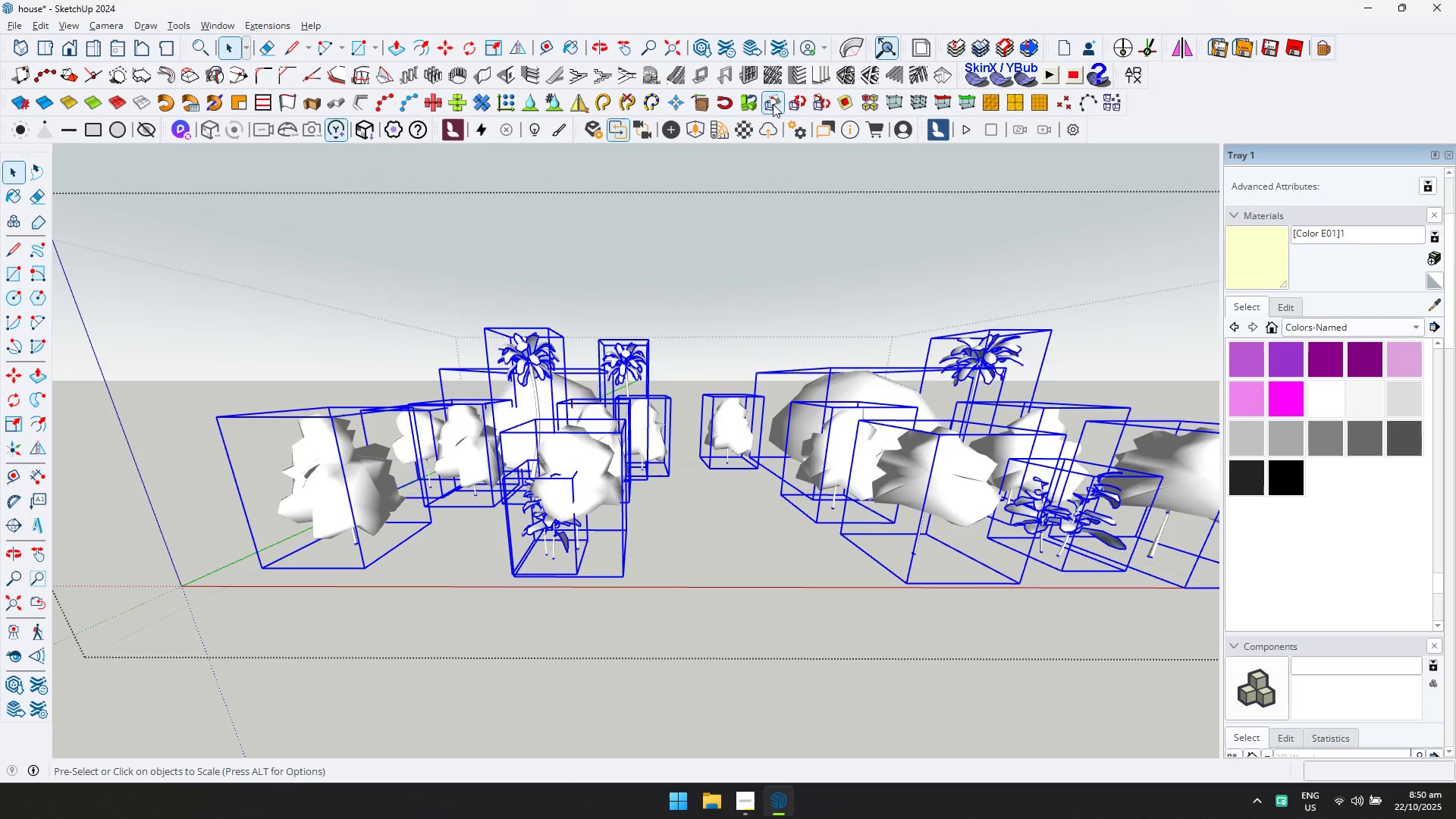 
double_click([824, 108])
 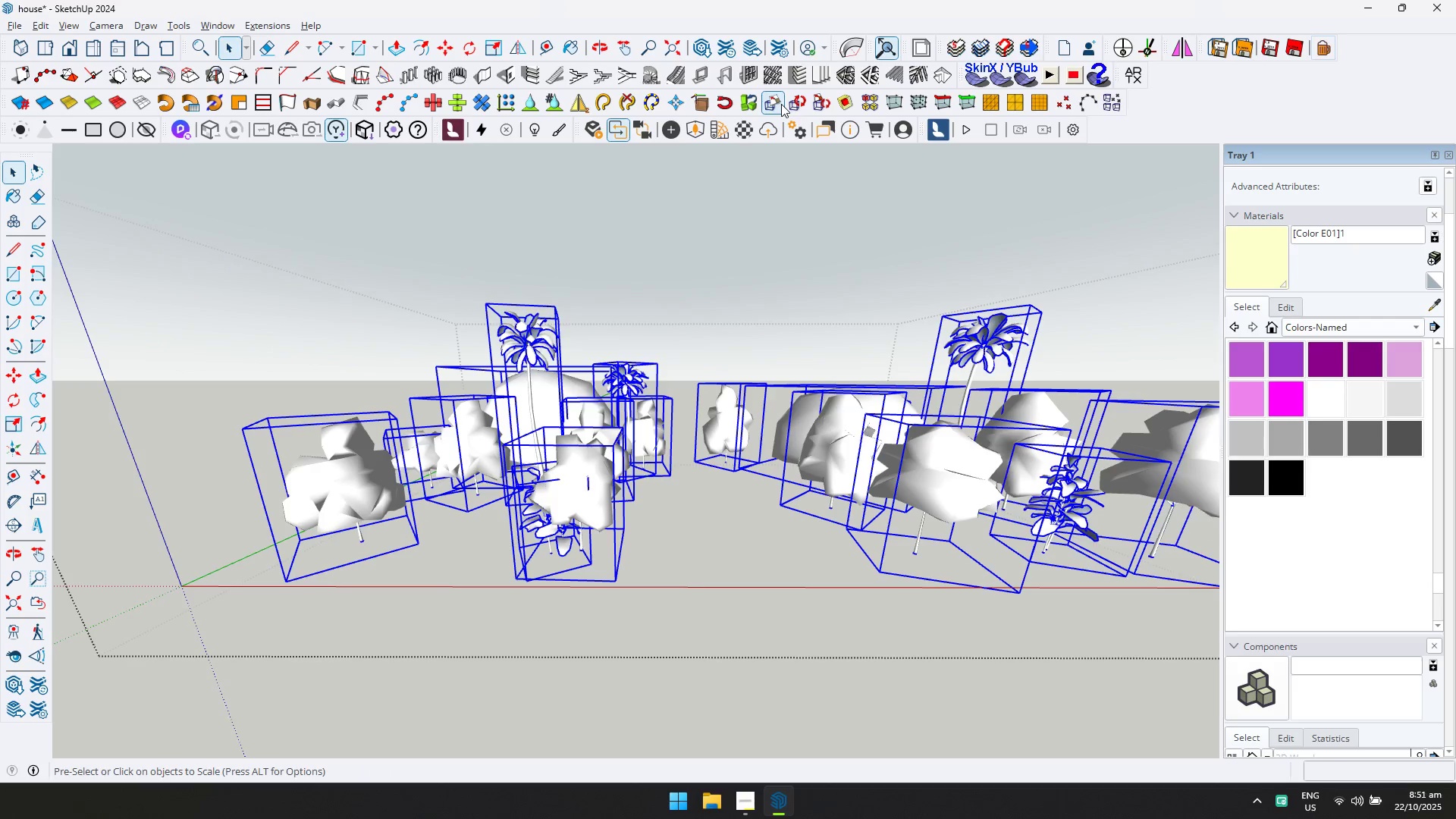 
double_click([781, 104])
 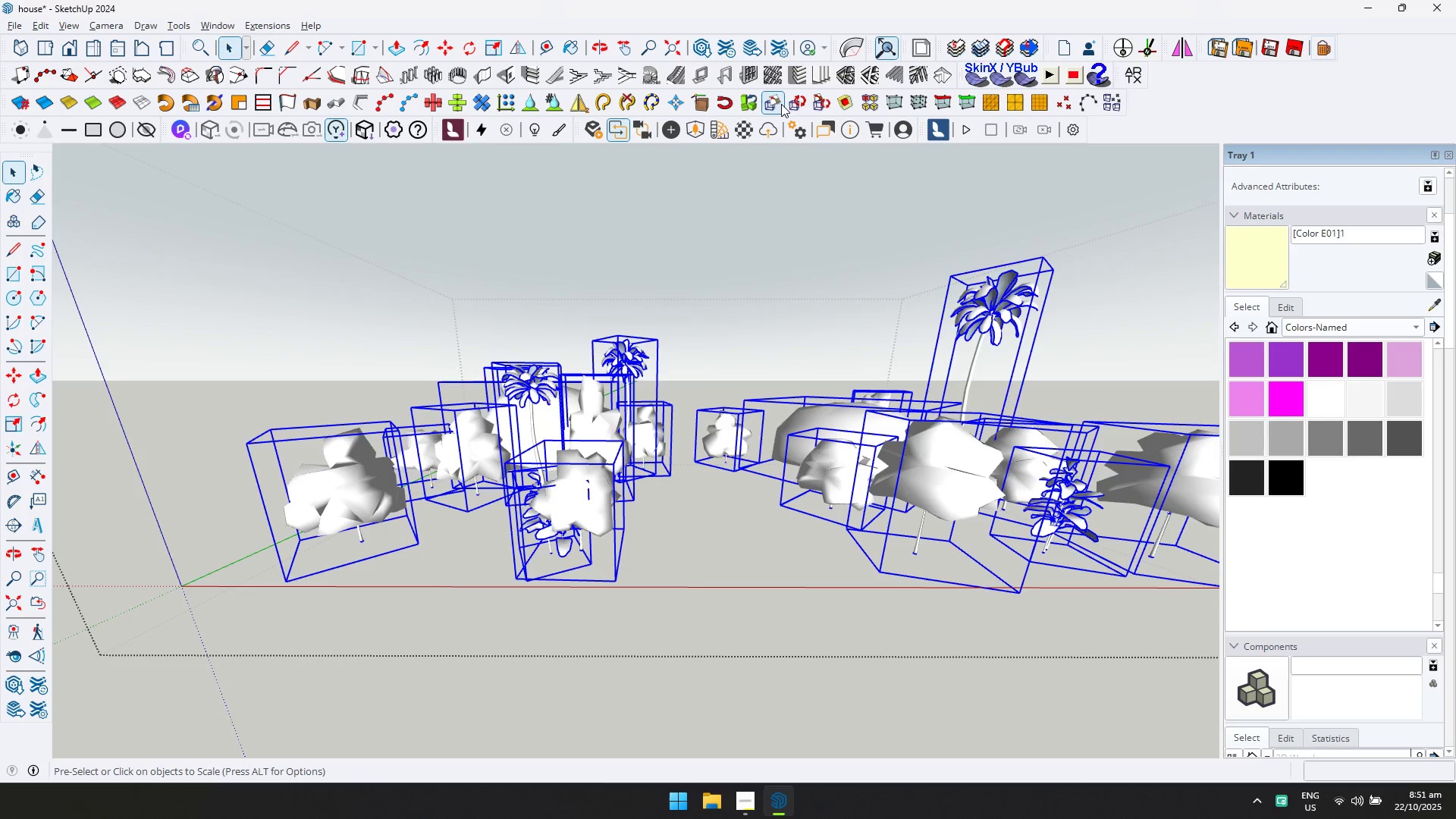 
key(Escape)
 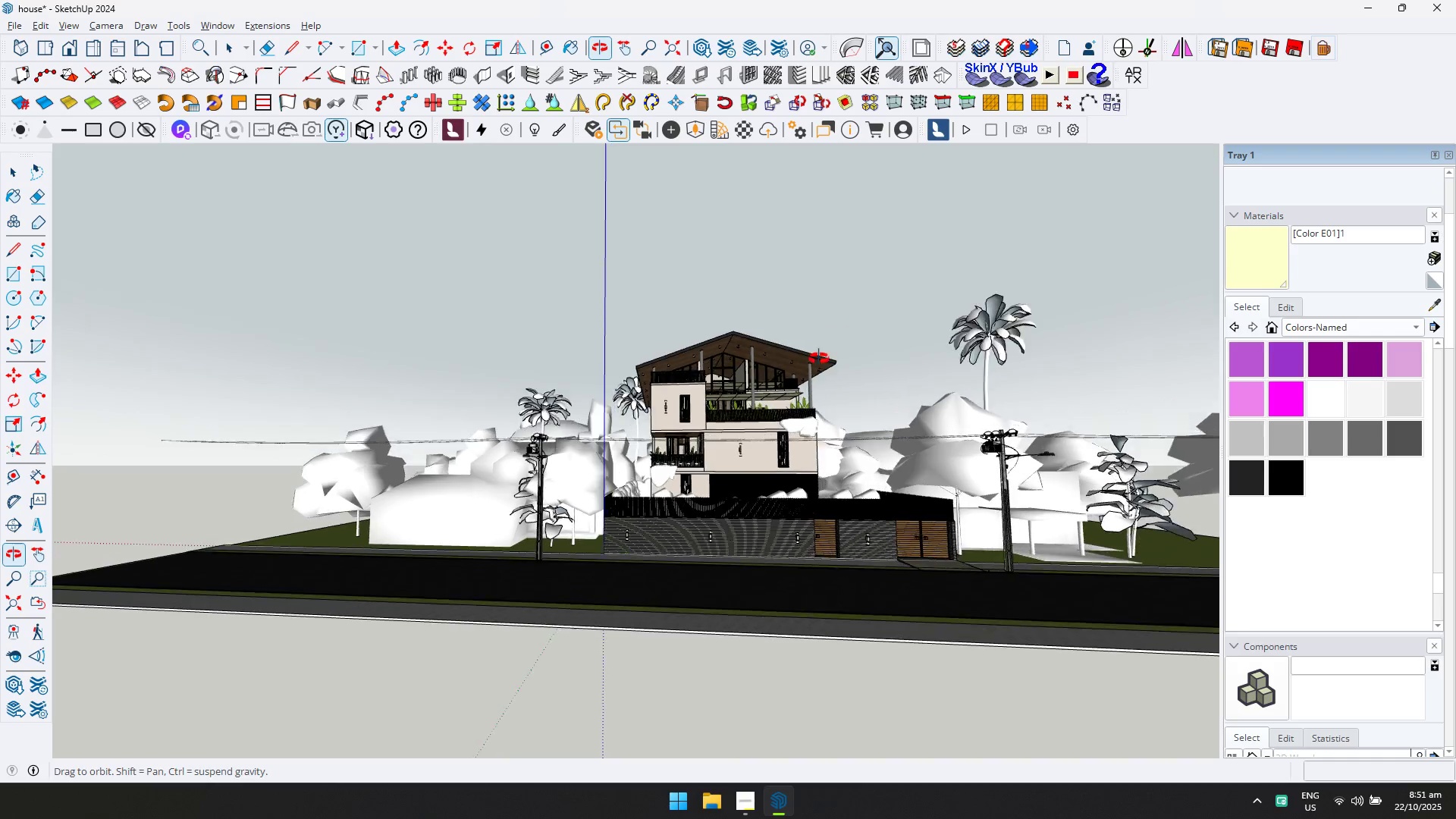 
key(Shift+ShiftLeft)
 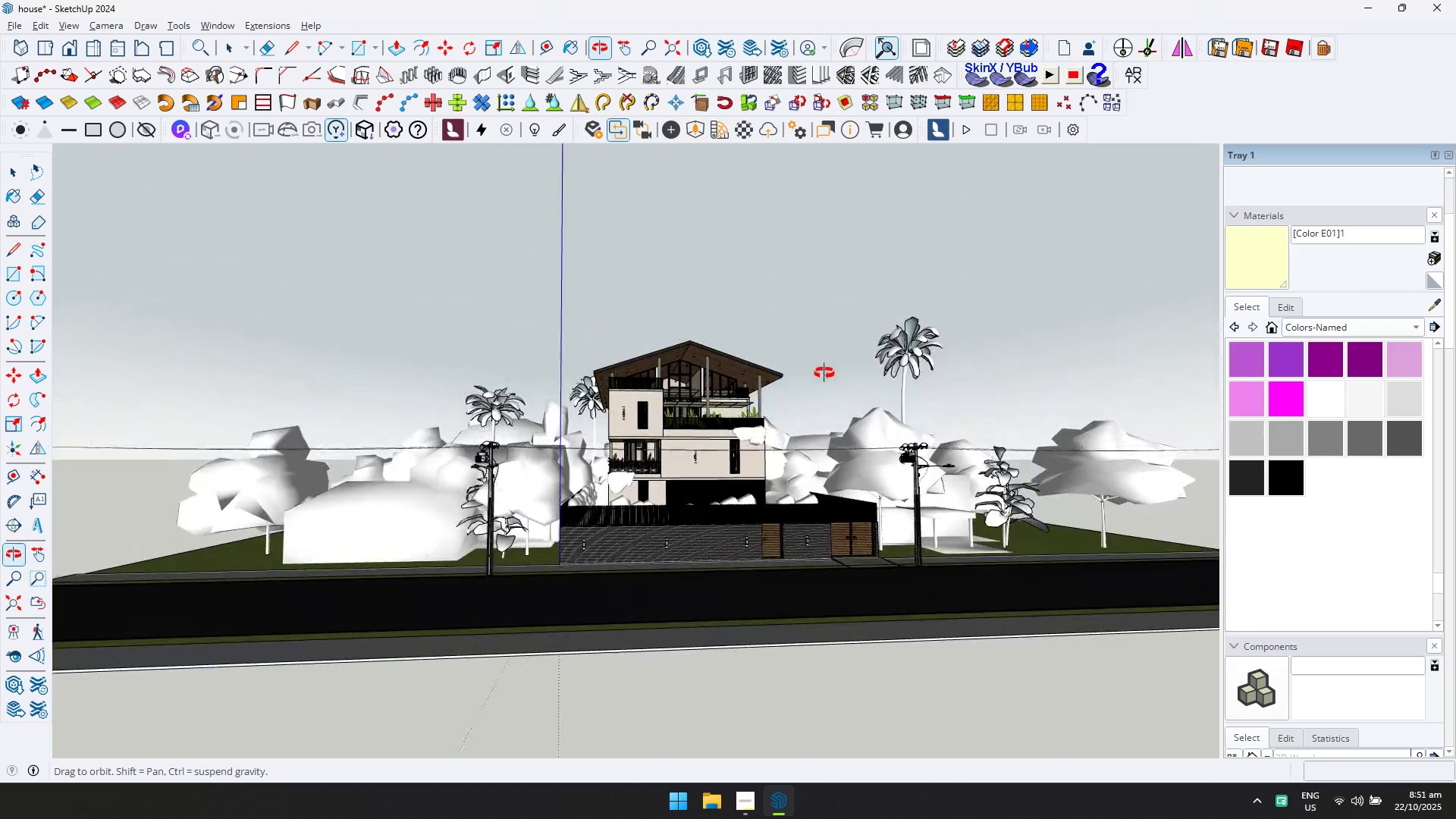 
scroll: coordinate [764, 386], scroll_direction: down, amount: 6.0
 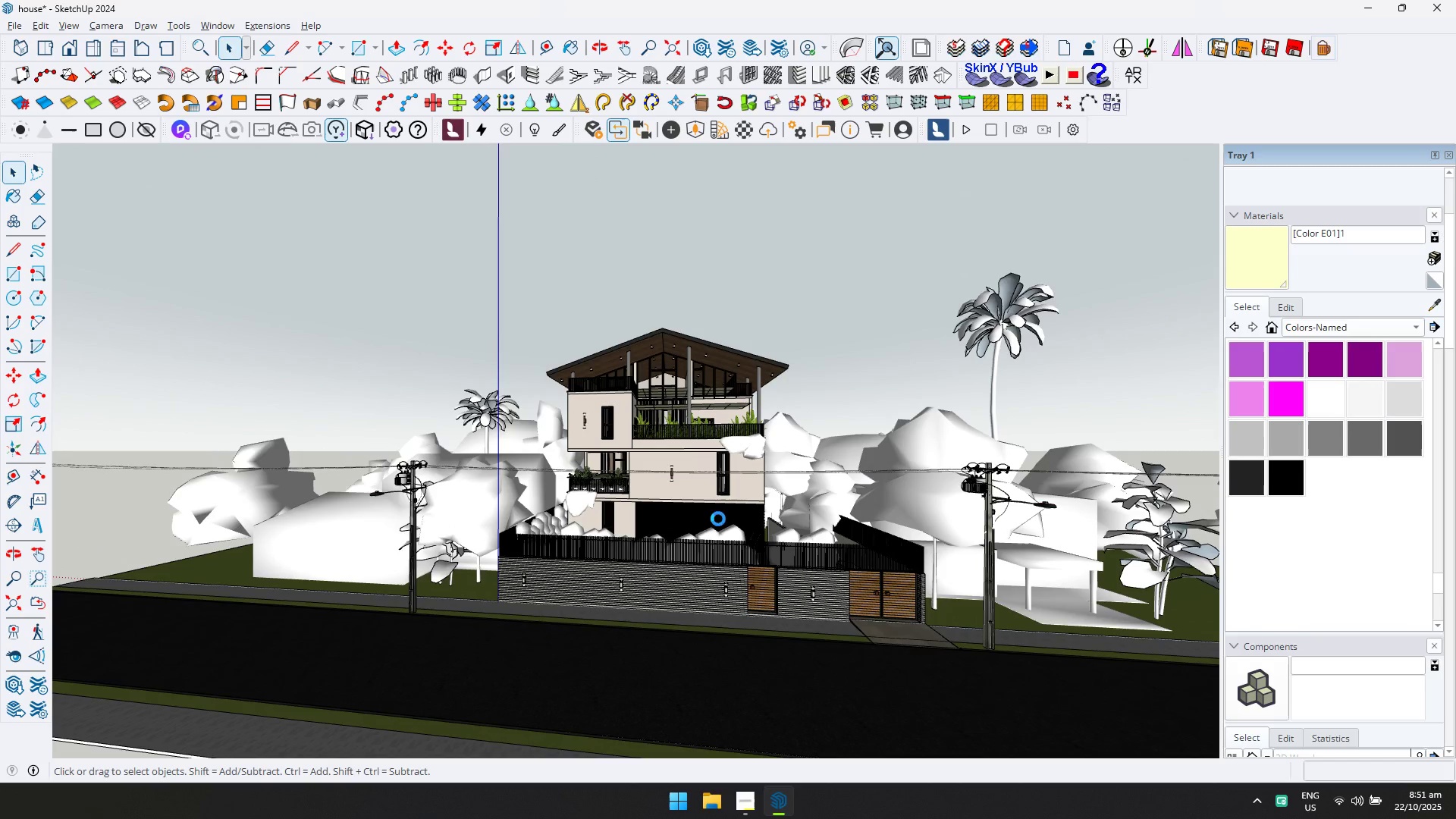 
key(Control+S)
 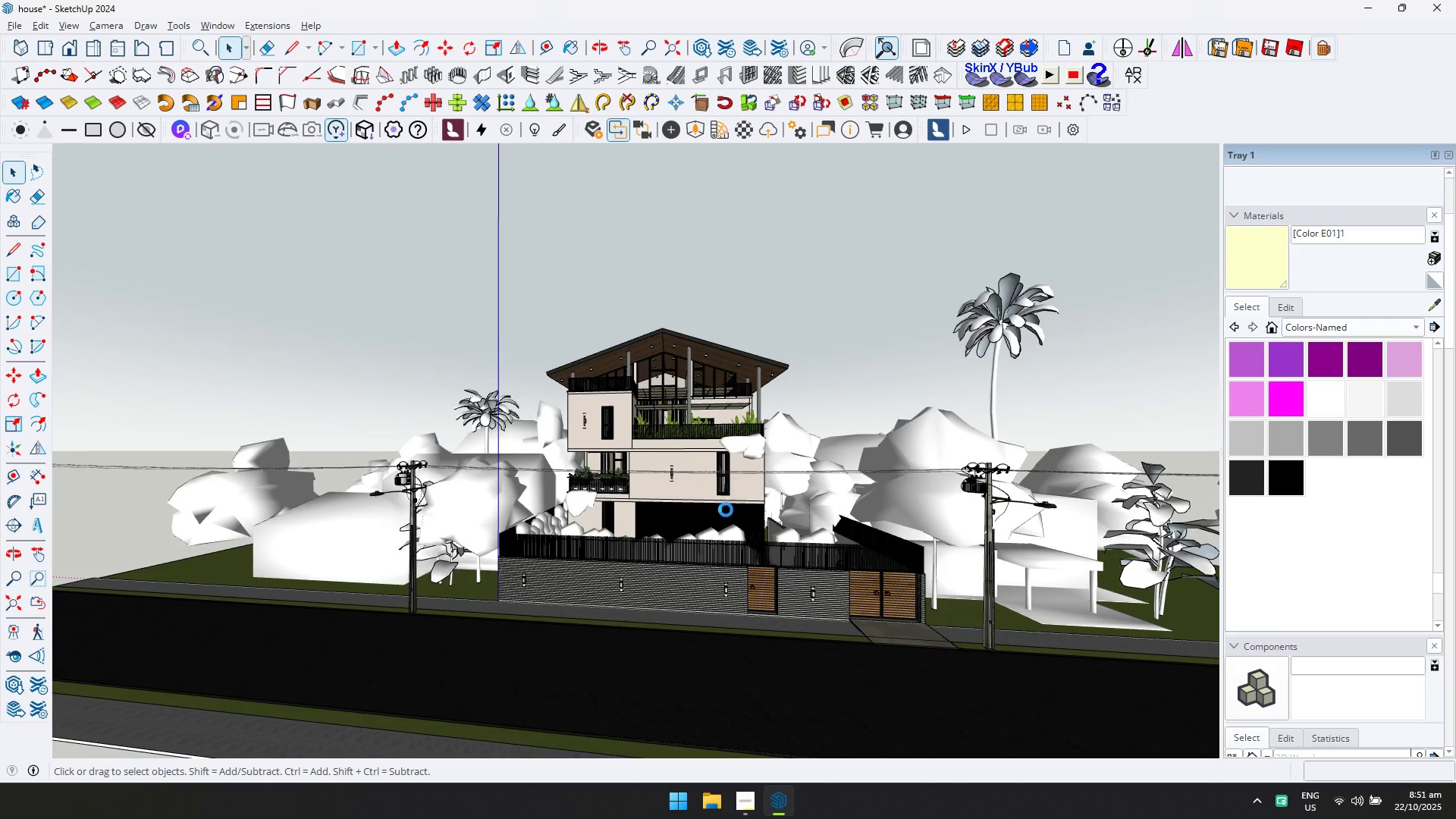 
scroll: coordinate [601, 613], scroll_direction: up, amount: 9.0
 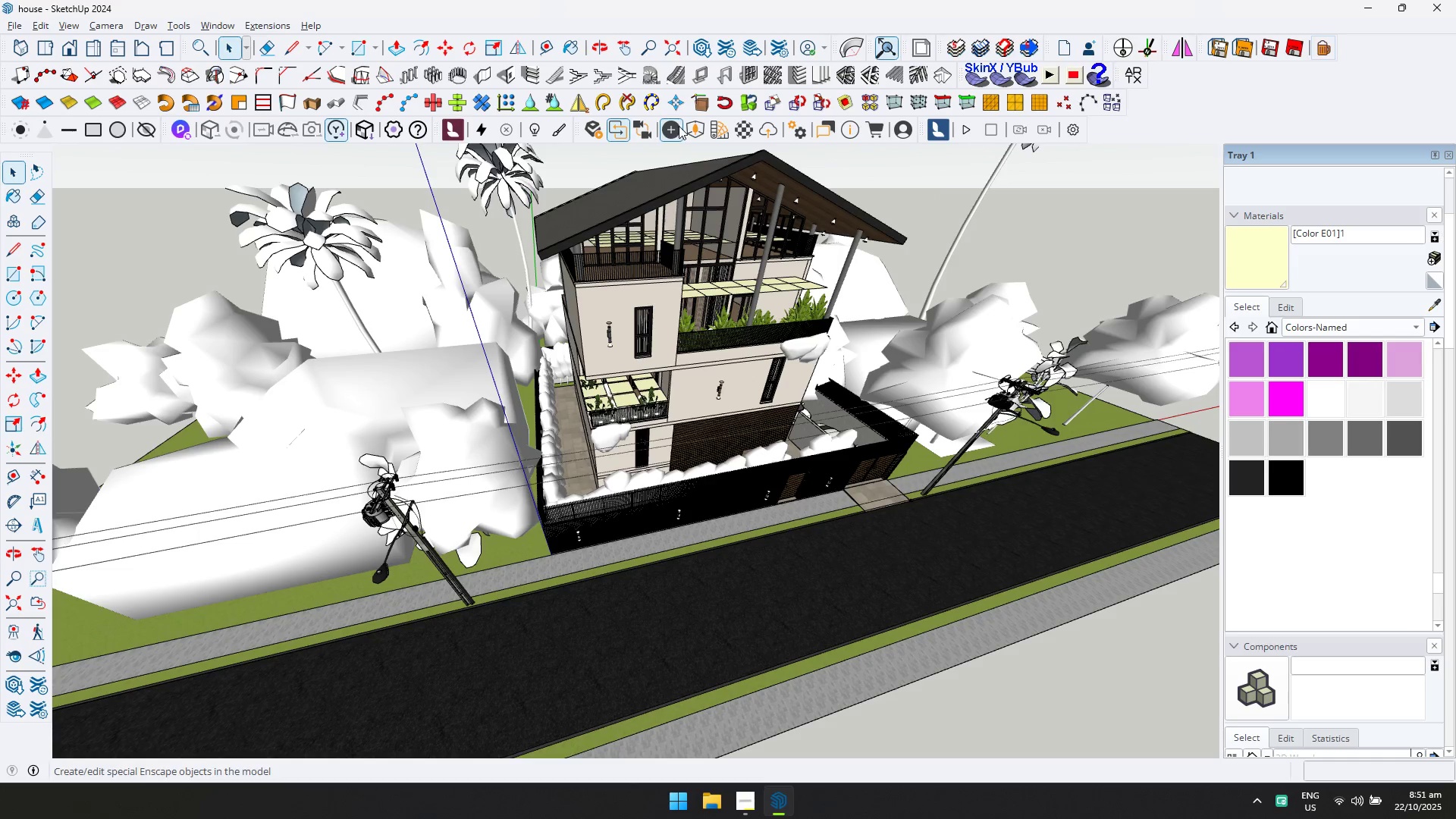 
double_click([691, 127])
 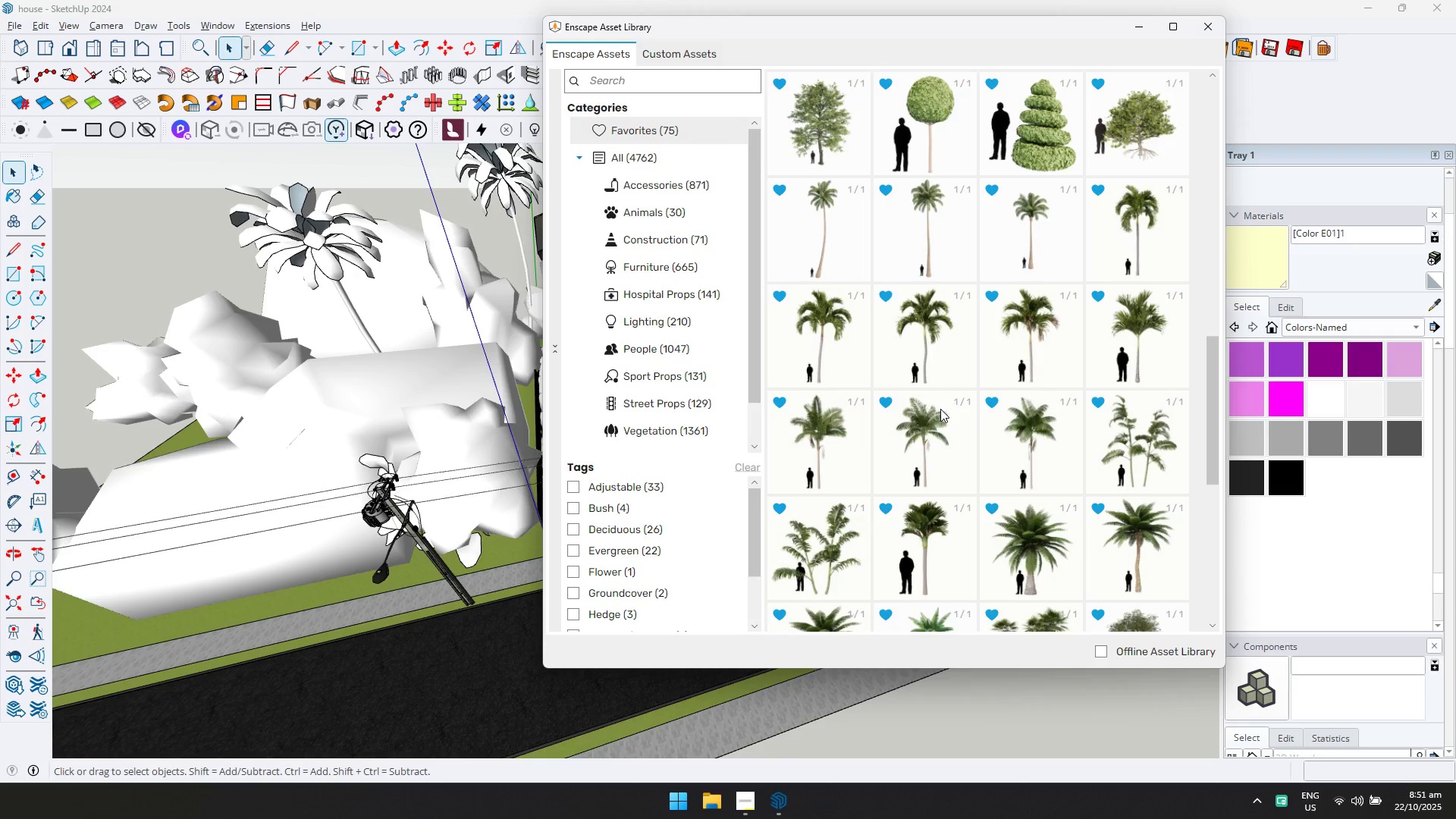 
scroll: coordinate [940, 409], scroll_direction: up, amount: 2.0
 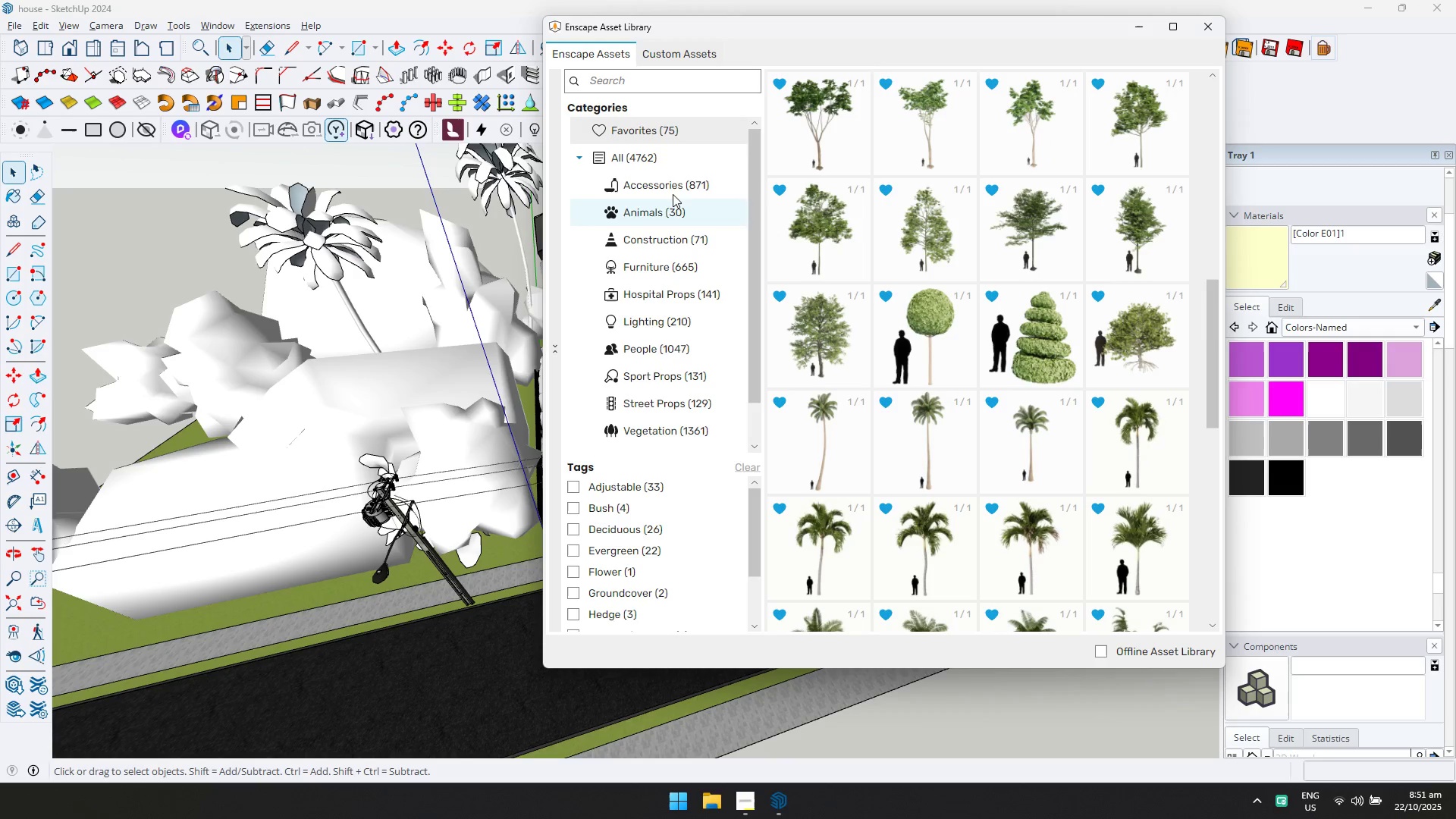 
left_click([653, 130])
 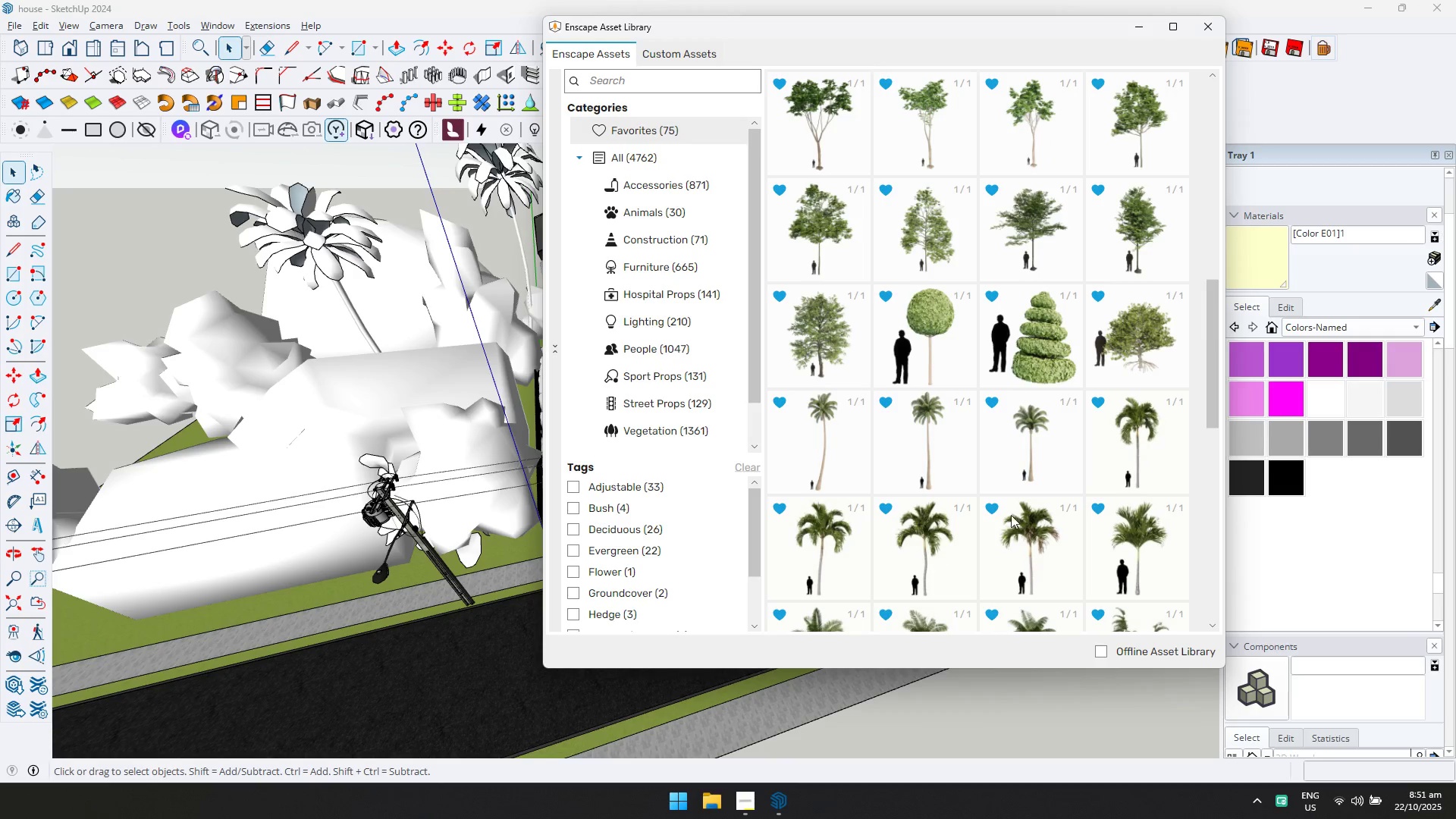 
scroll: coordinate [698, 149], scroll_direction: up, amount: 7.0
 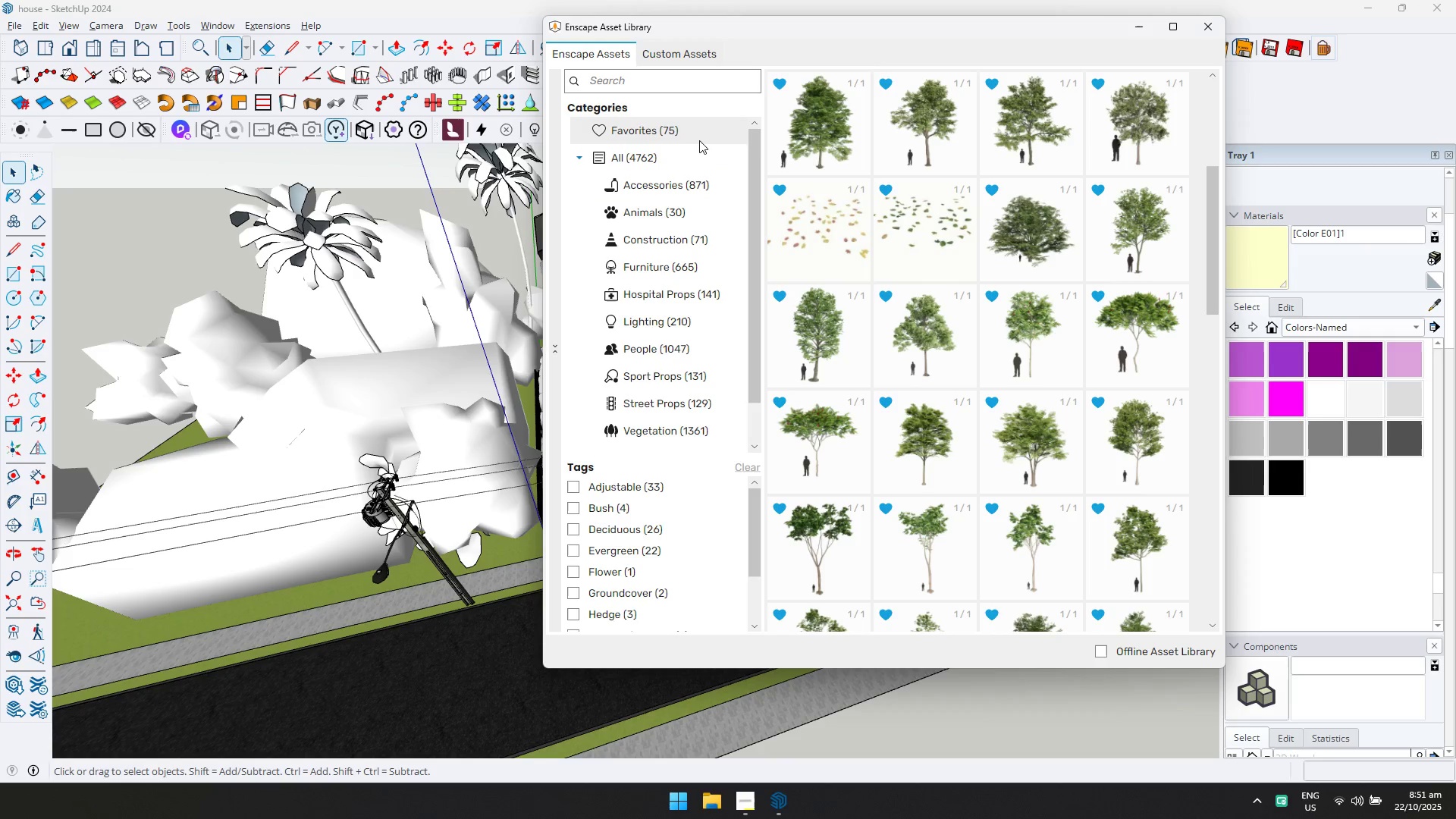 
left_click([699, 136])
 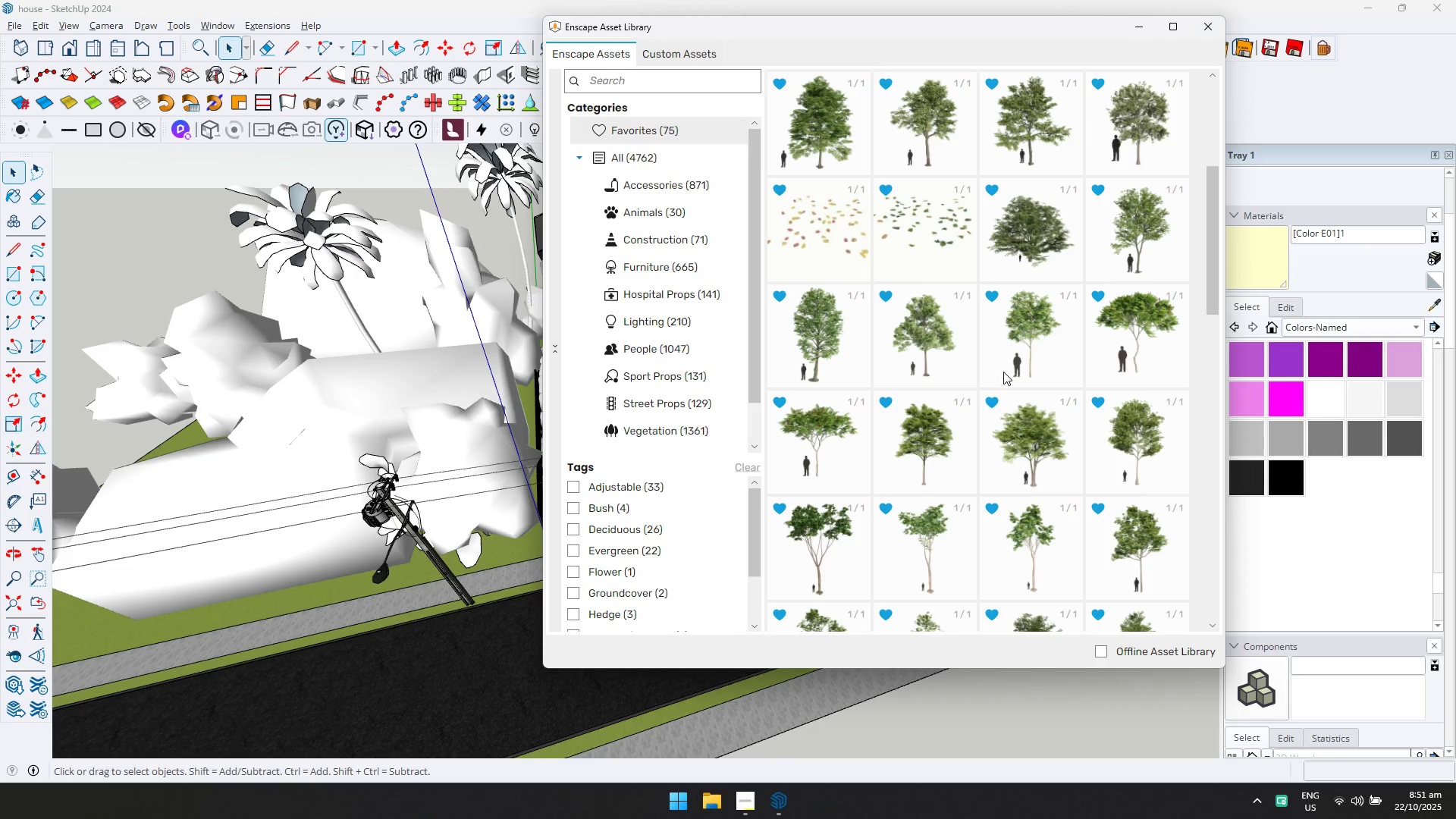 
scroll: coordinate [1009, 381], scroll_direction: up, amount: 10.0
 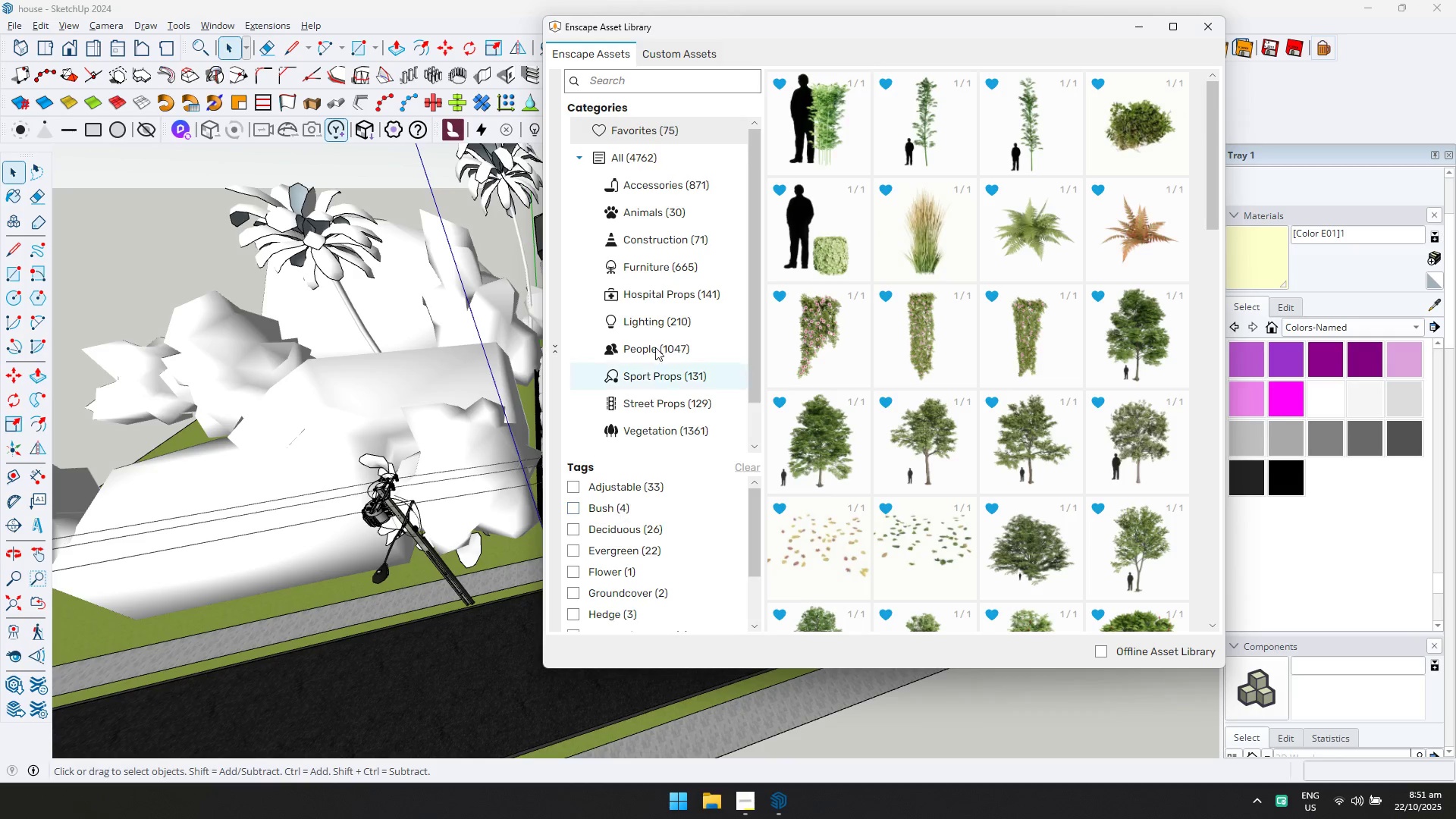 
wait(6.02)
 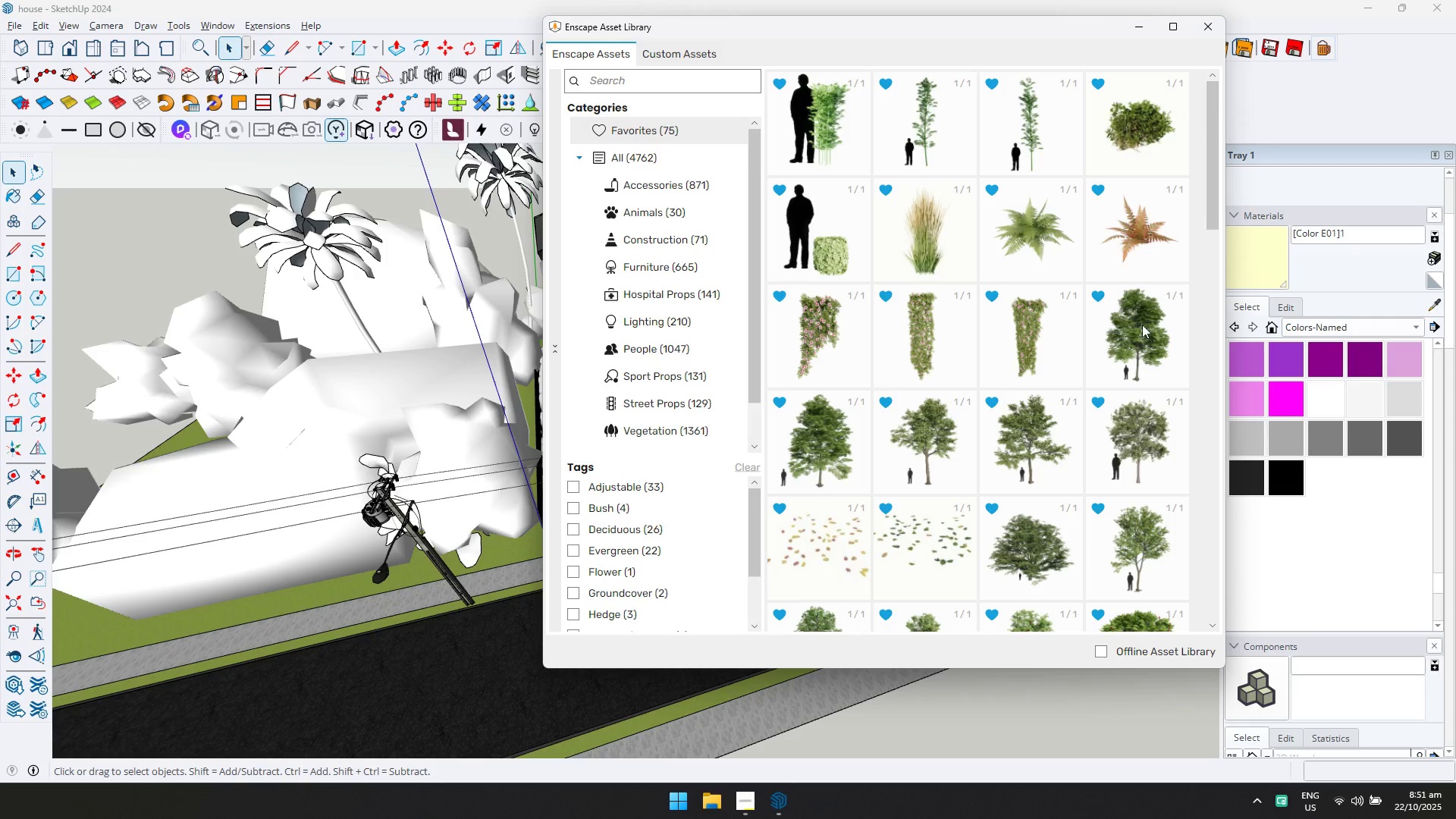 
left_click([629, 431])
 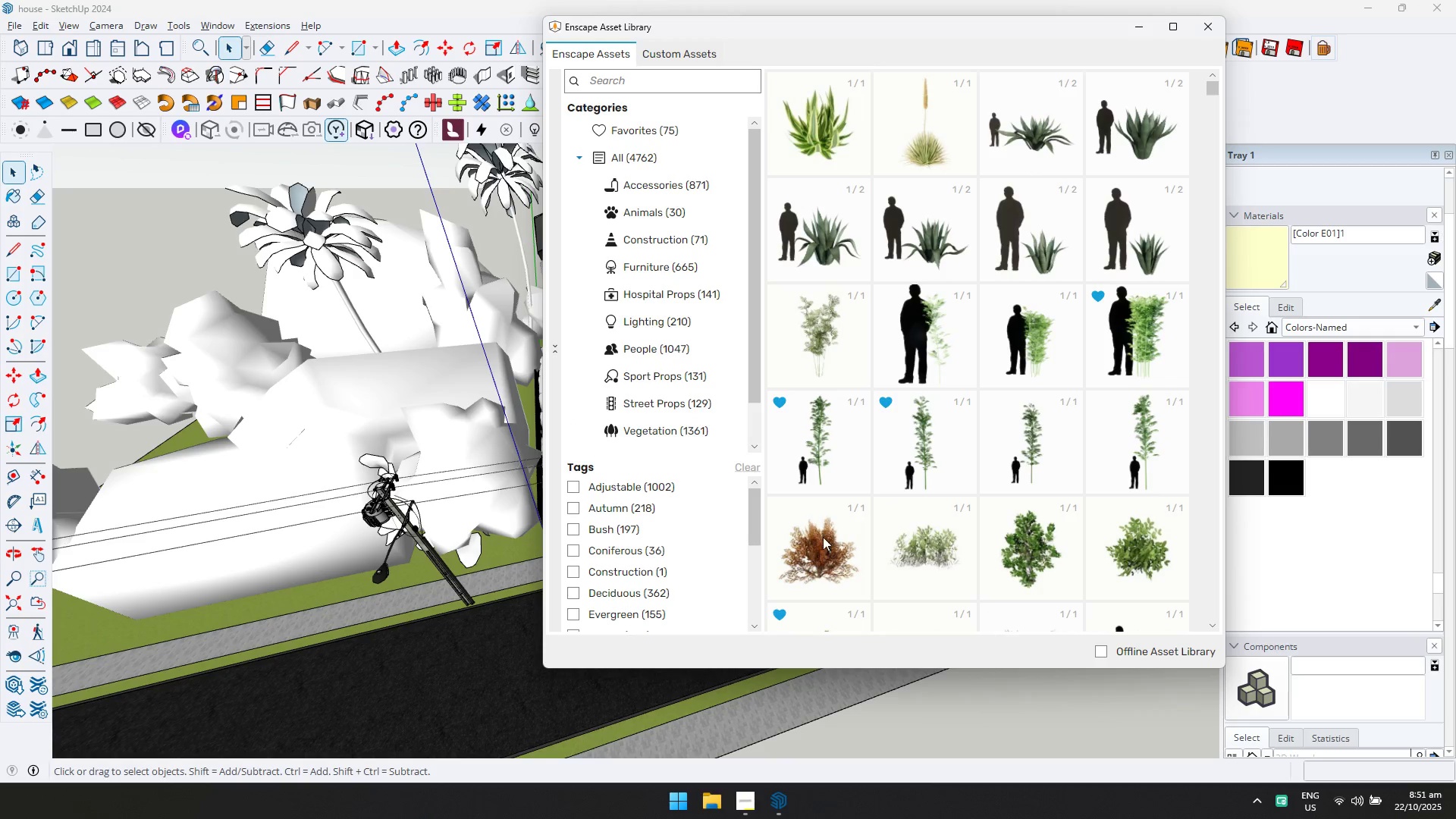 
left_click([621, 532])
 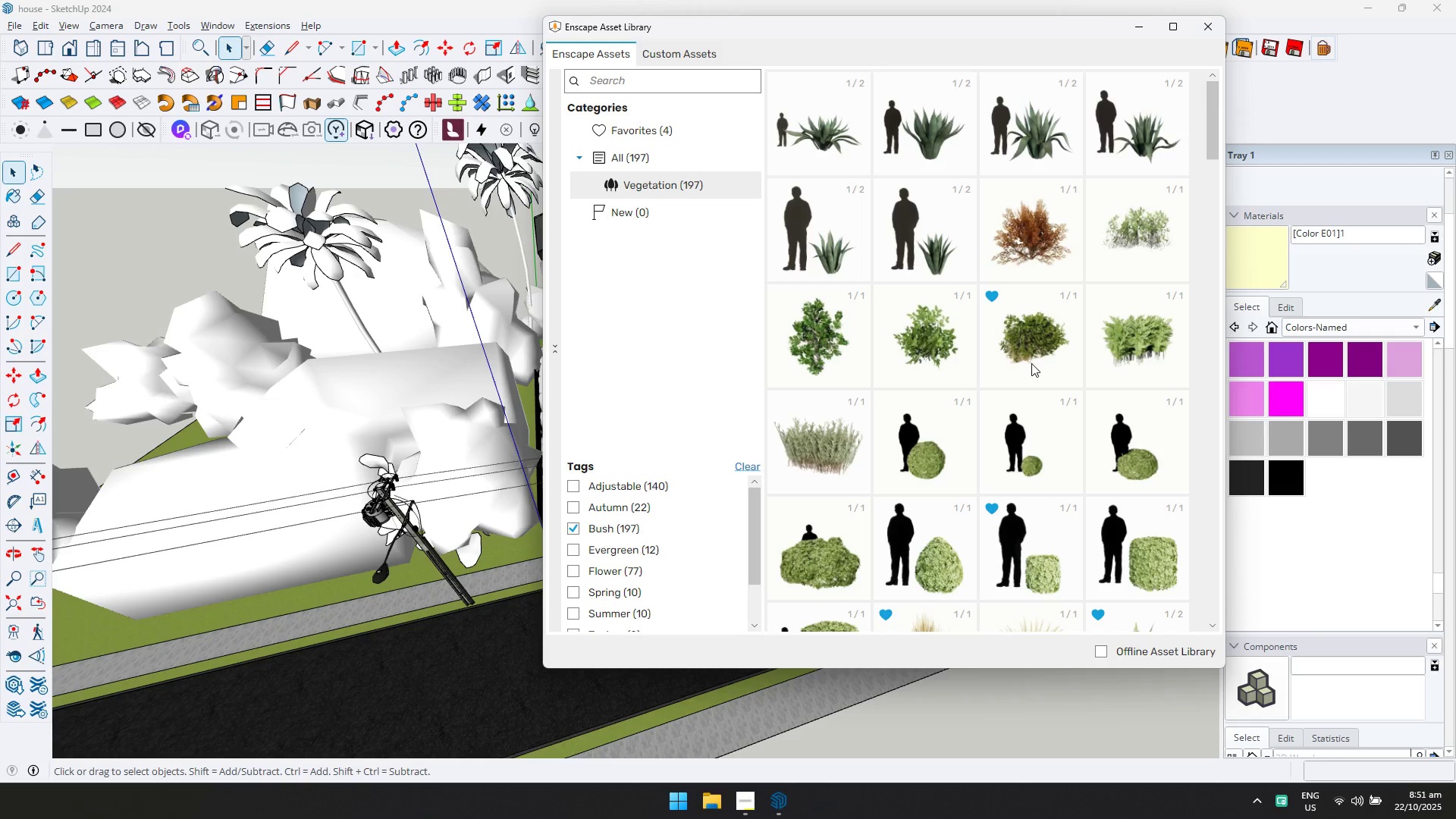 
double_click([829, 549])
 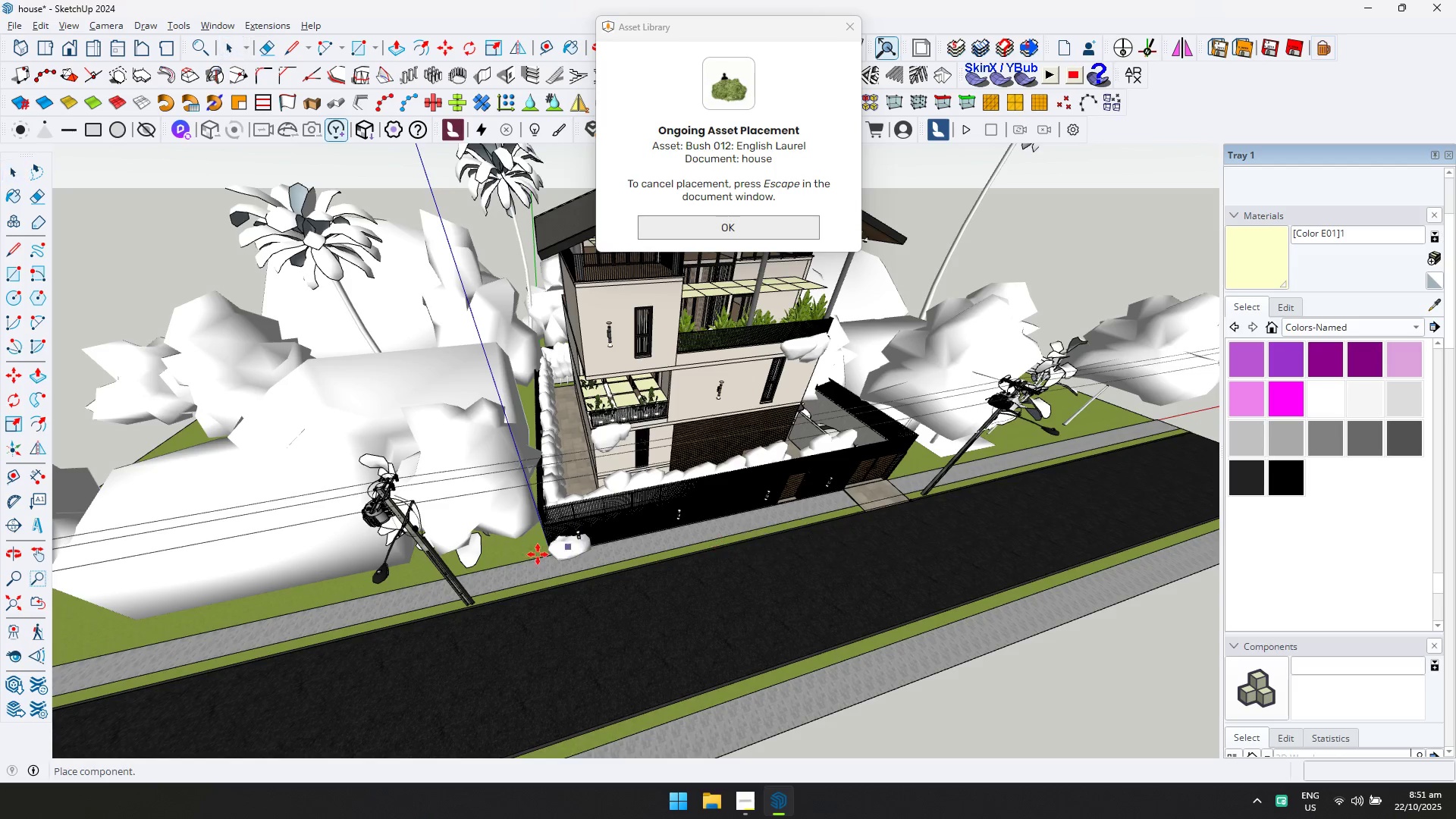 
scroll: coordinate [530, 546], scroll_direction: up, amount: 9.0
 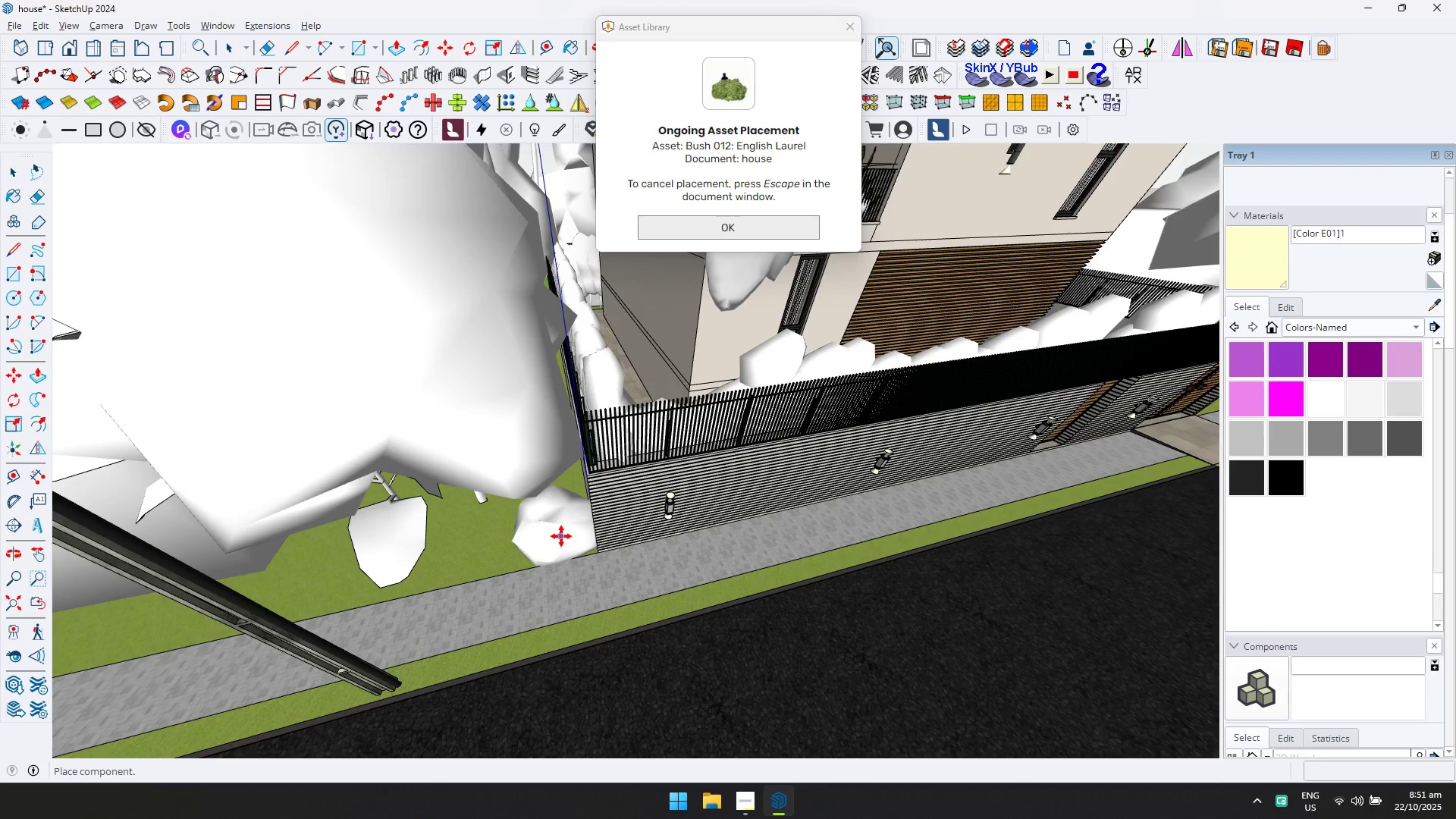 
left_click([561, 536])
 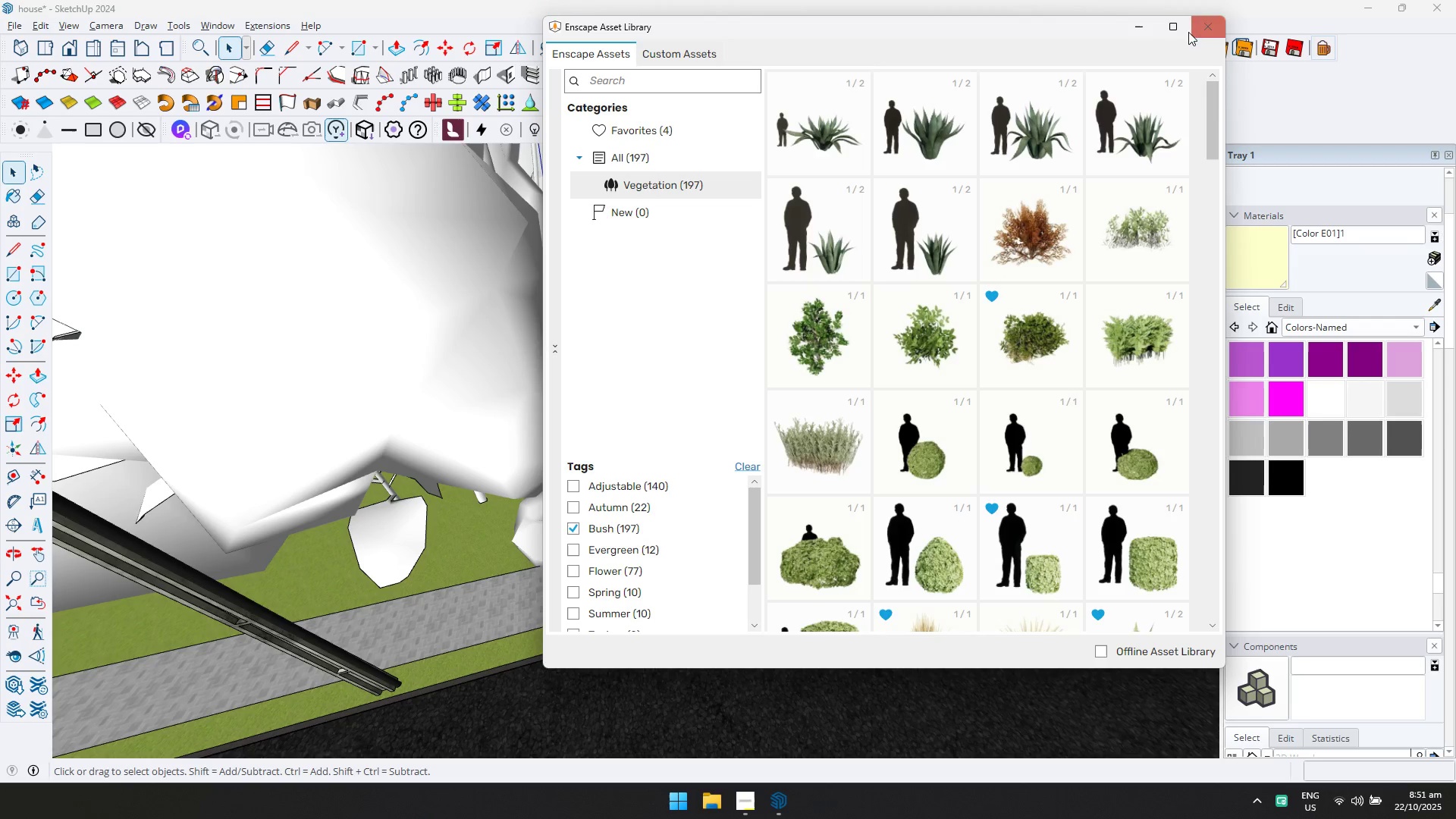 
left_click([1200, 26])
 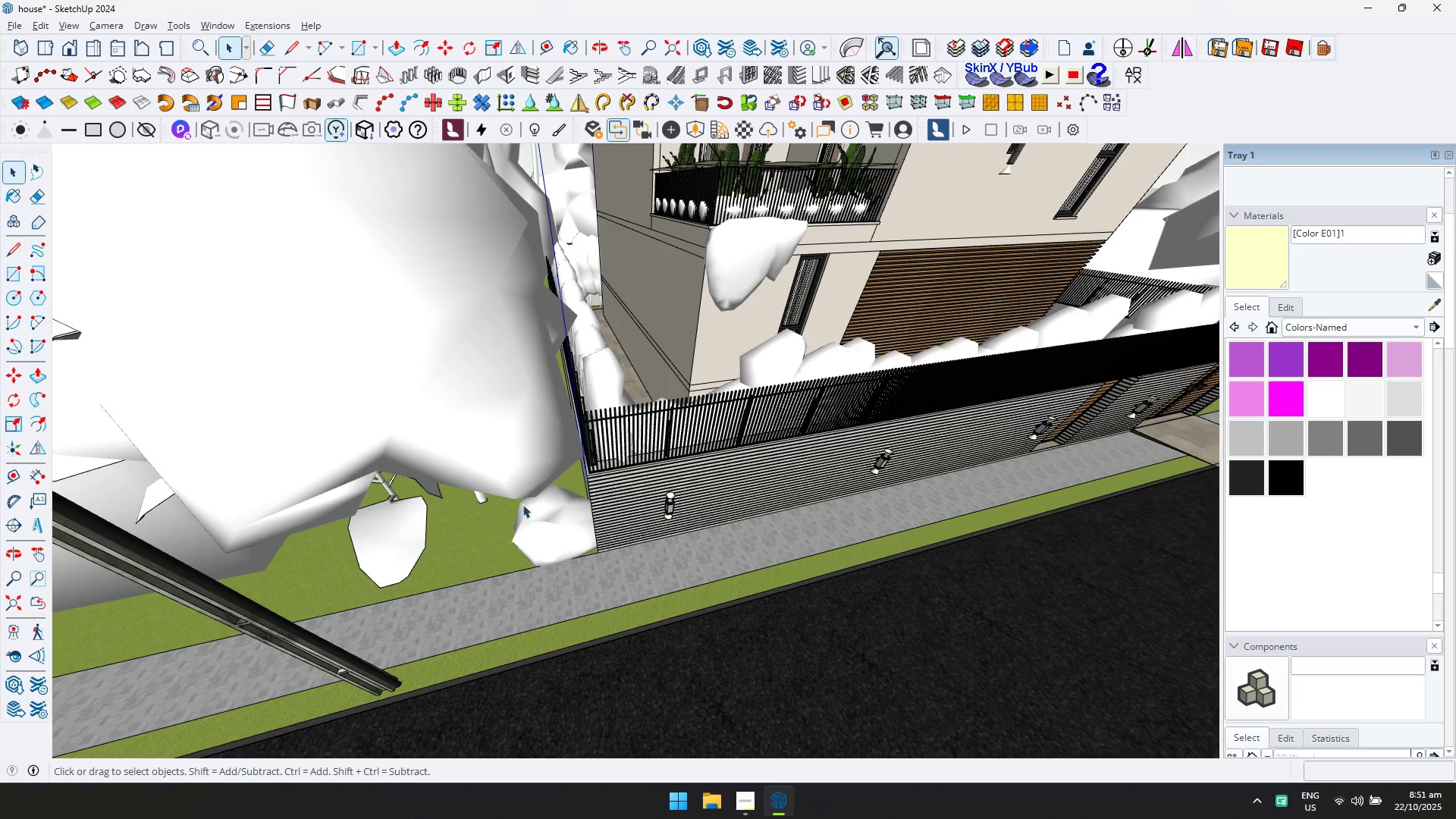 
left_click([551, 530])
 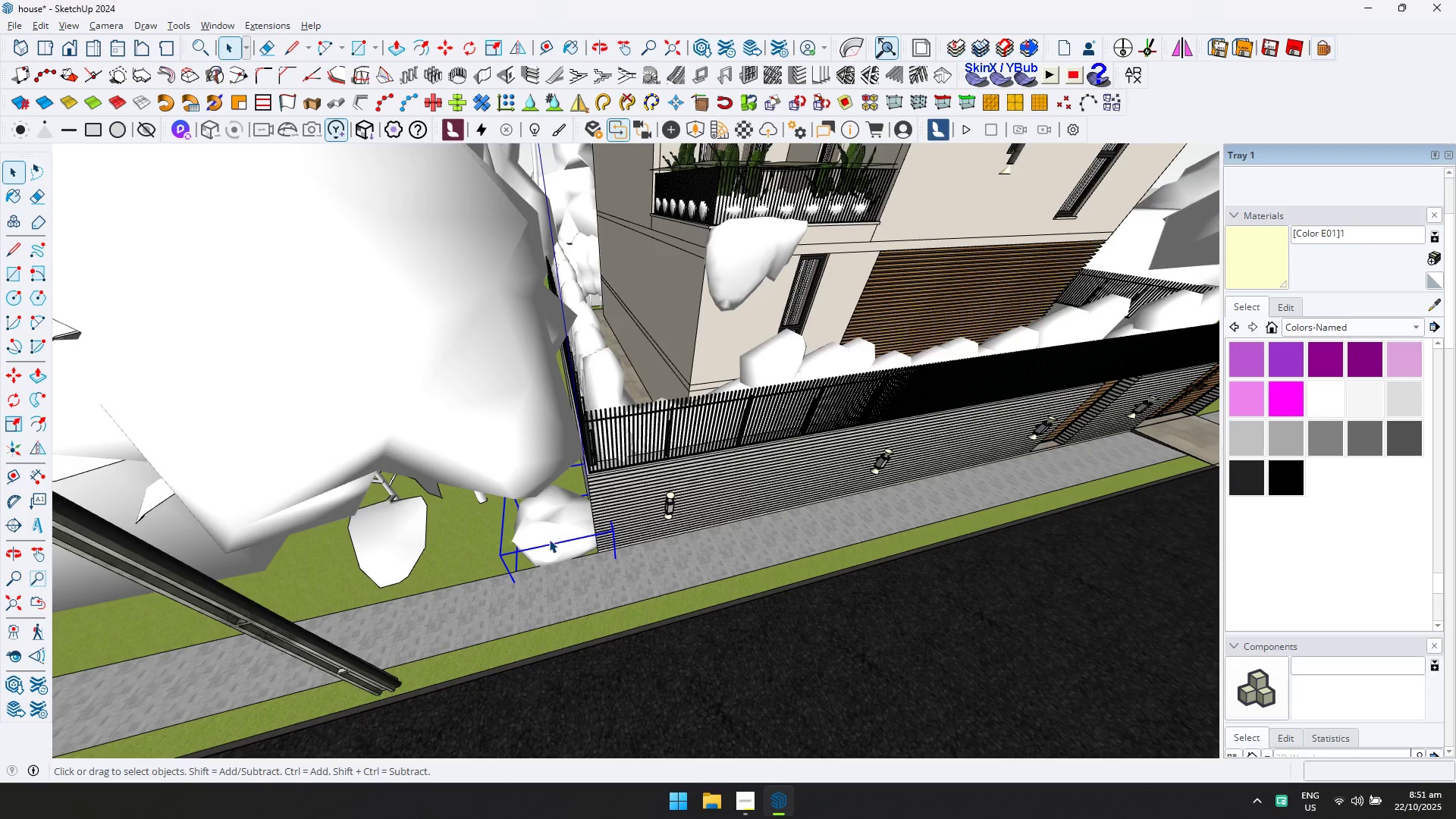 
scroll: coordinate [556, 551], scroll_direction: up, amount: 6.0
 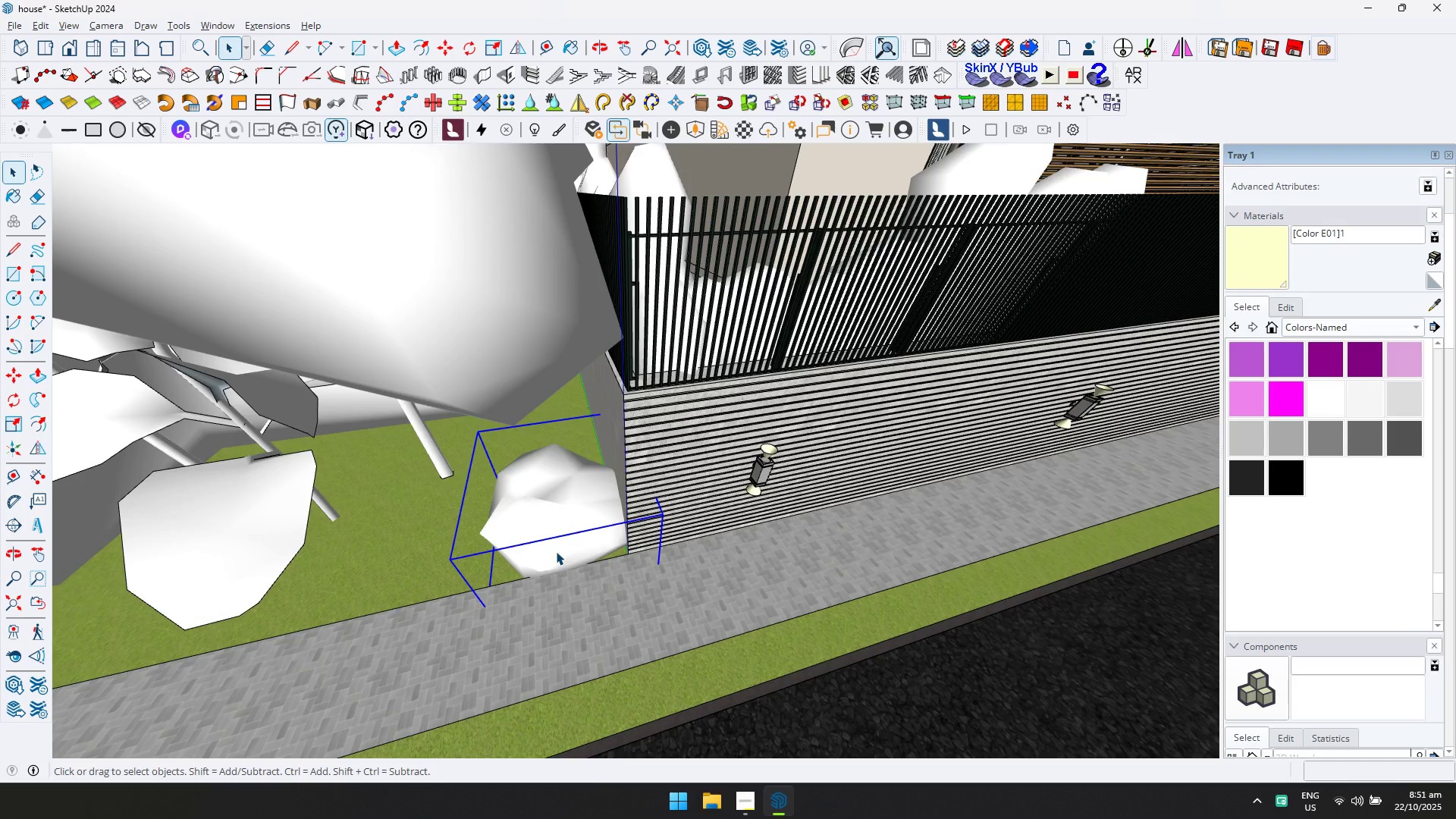 
key(M)
 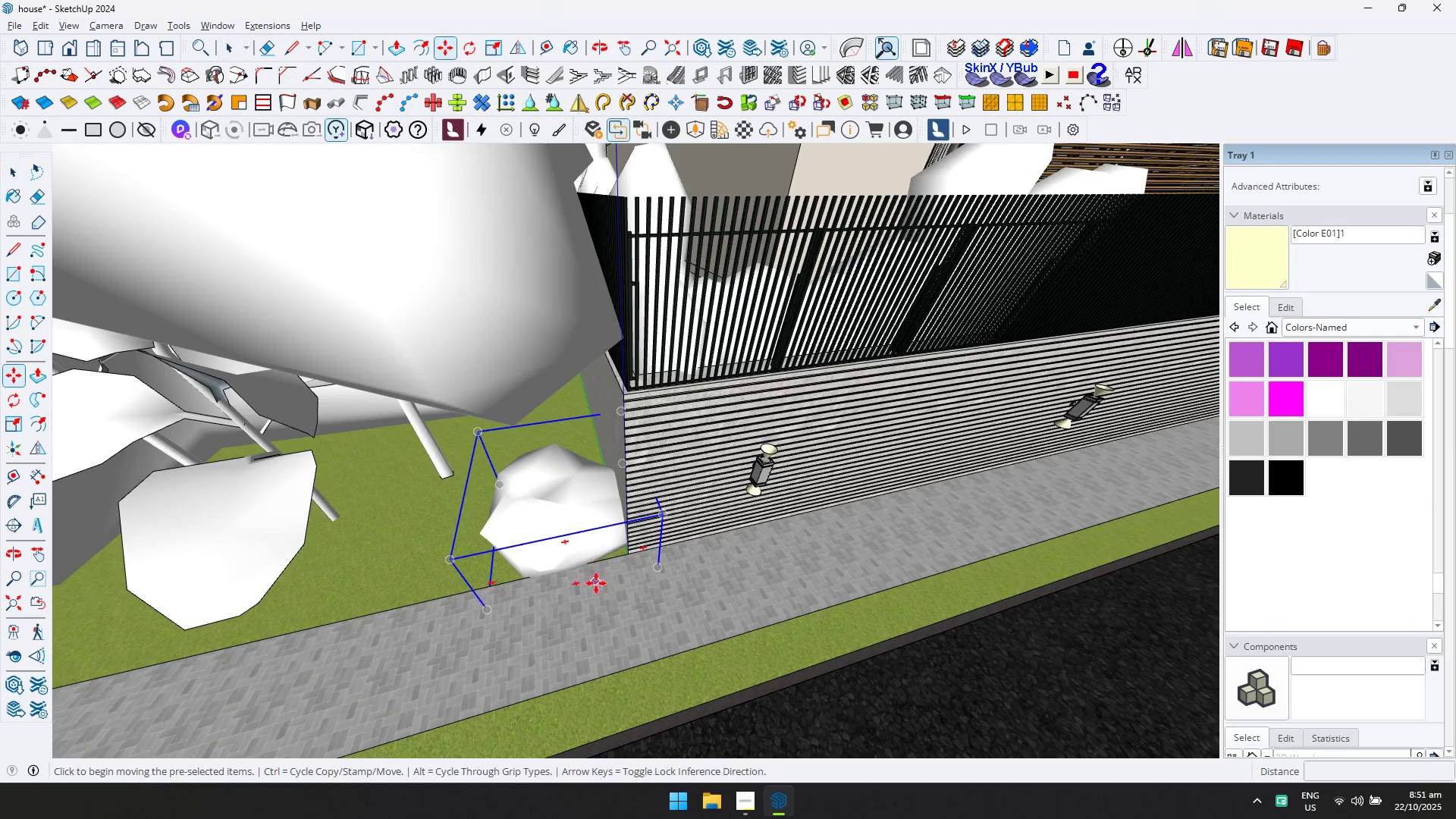 
key(Control+ControlLeft)
 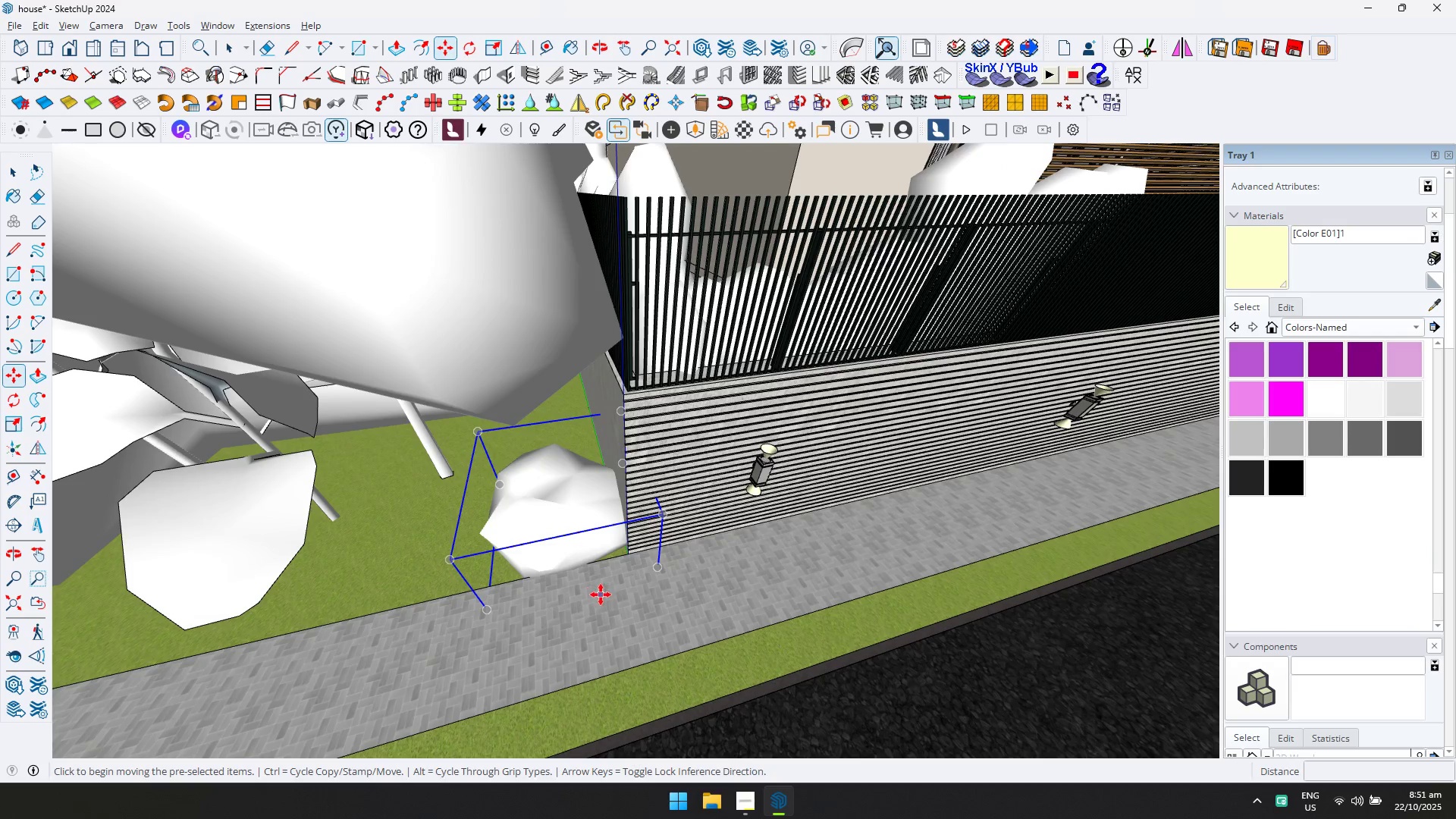 
left_click([601, 595])
 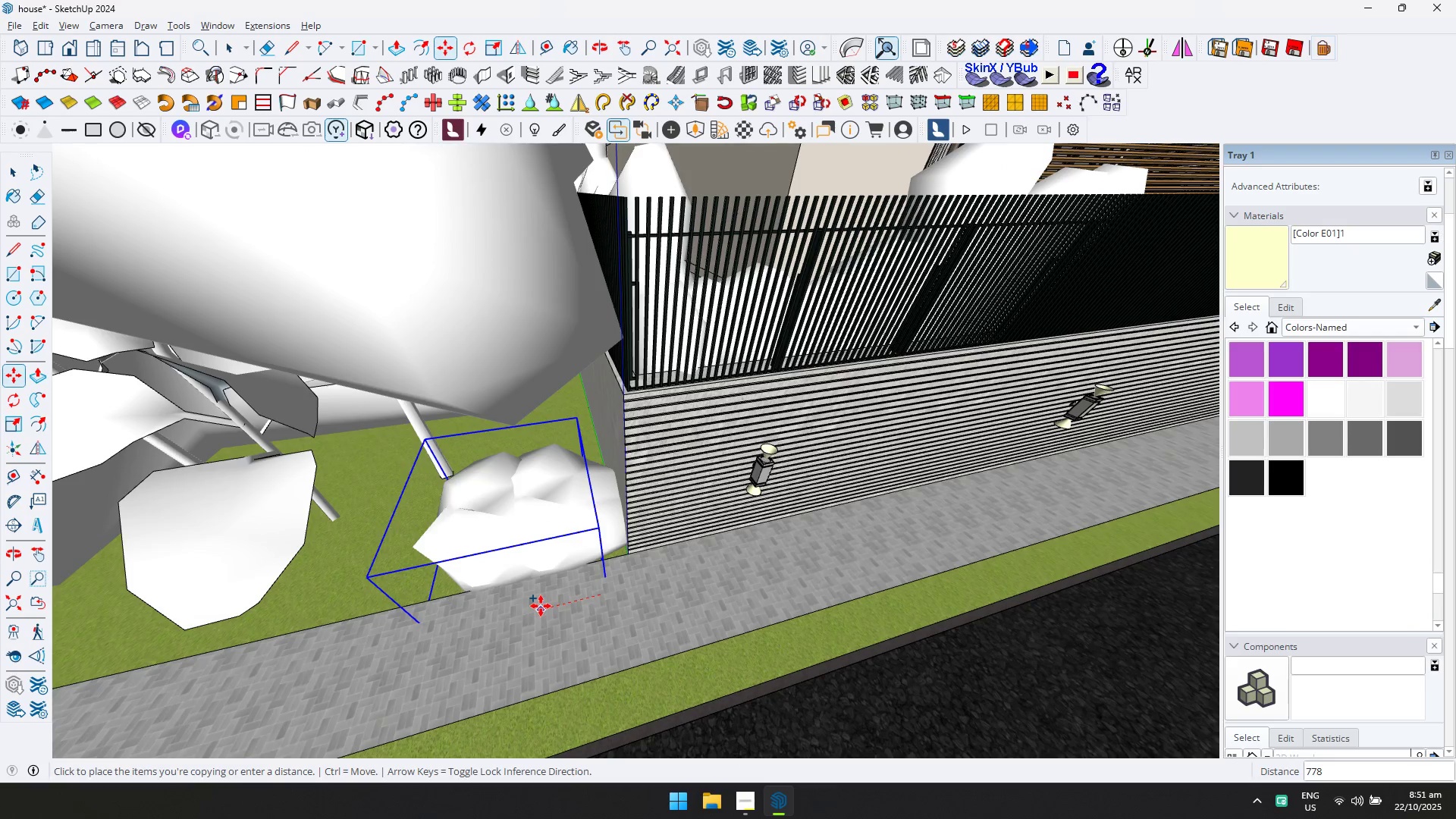 
left_click([532, 607])
 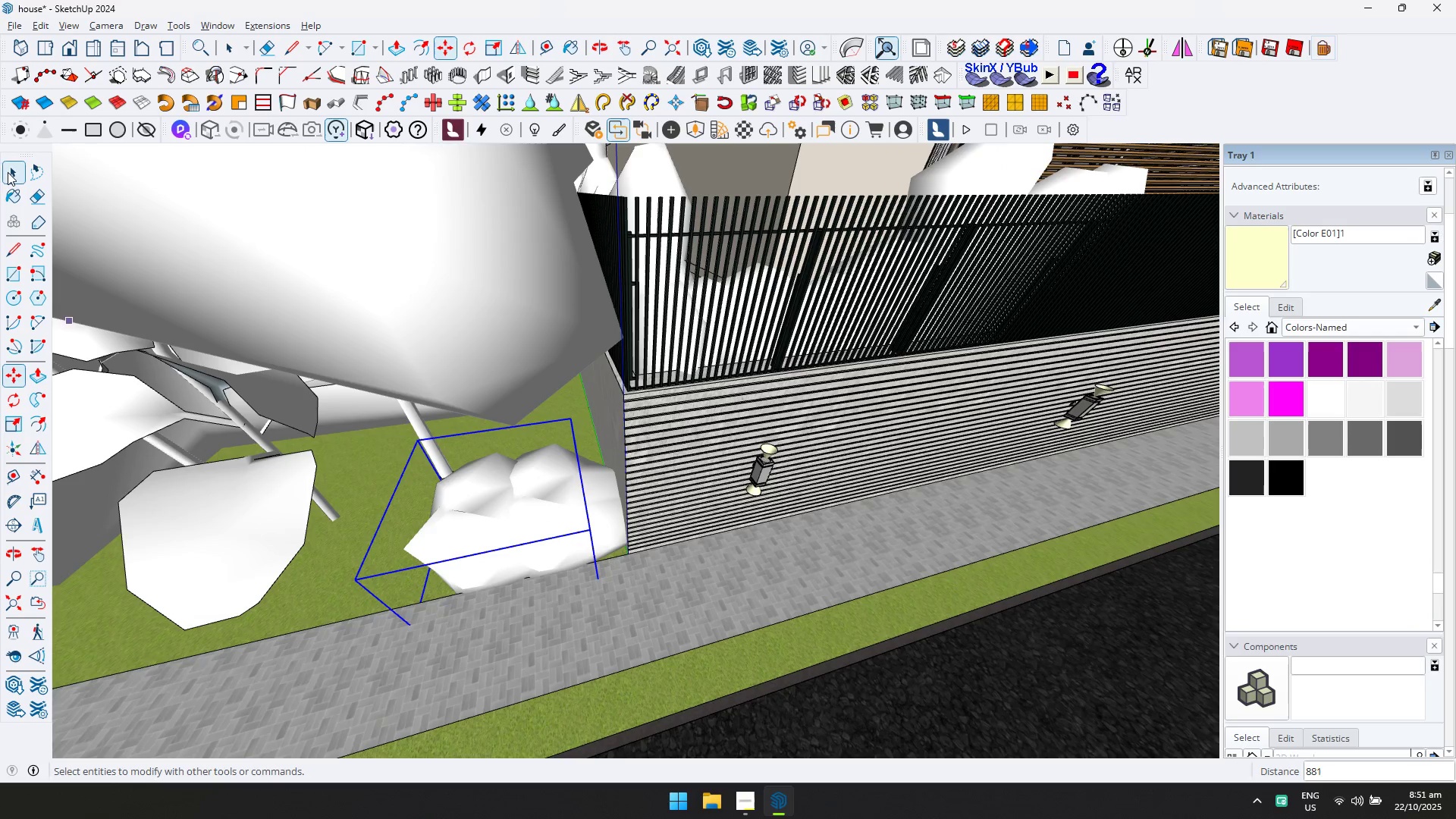 
hold_key(key=ControlLeft, duration=0.76)
left_click([587, 494])
 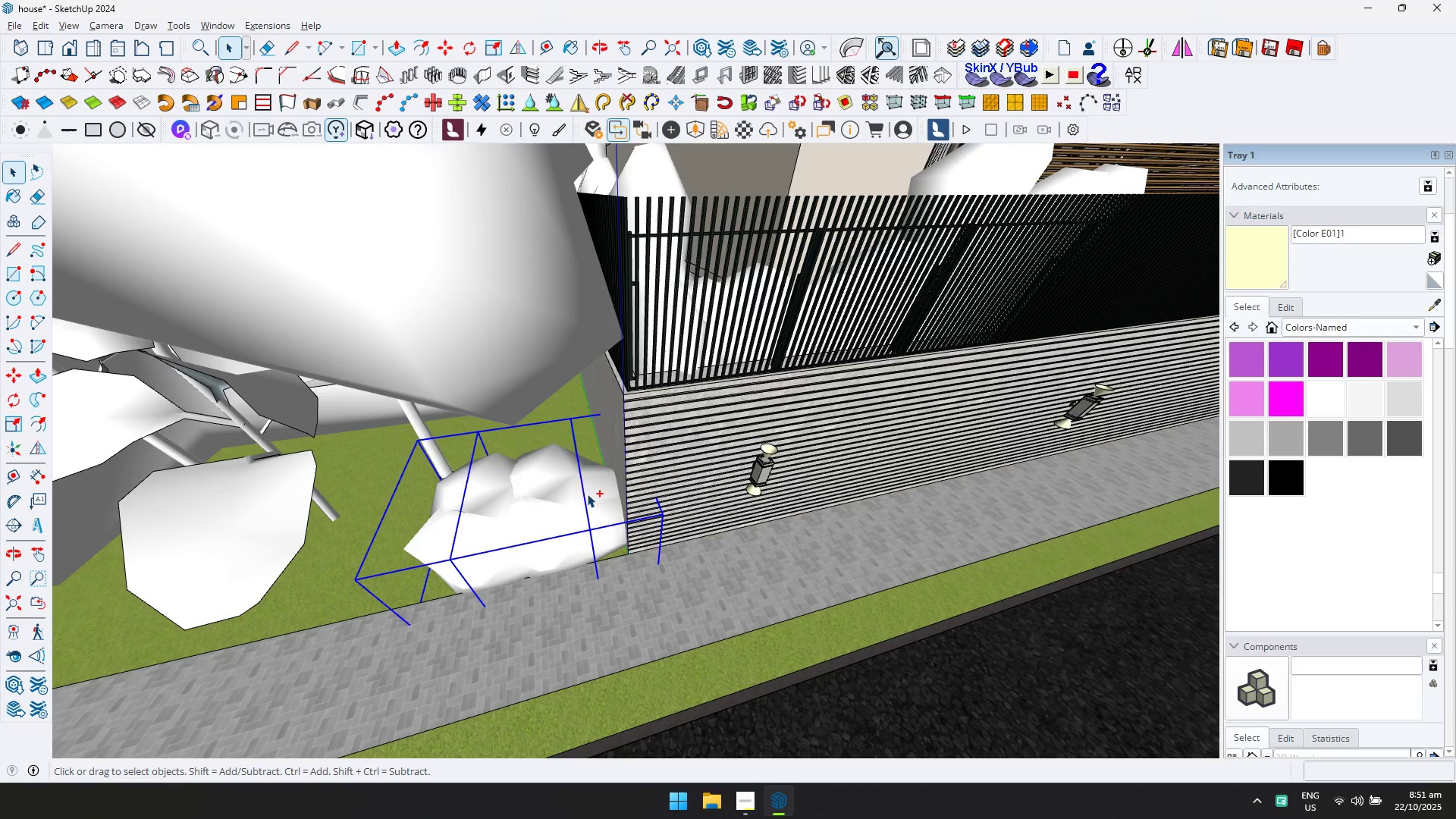 
right_click([587, 494])
 